 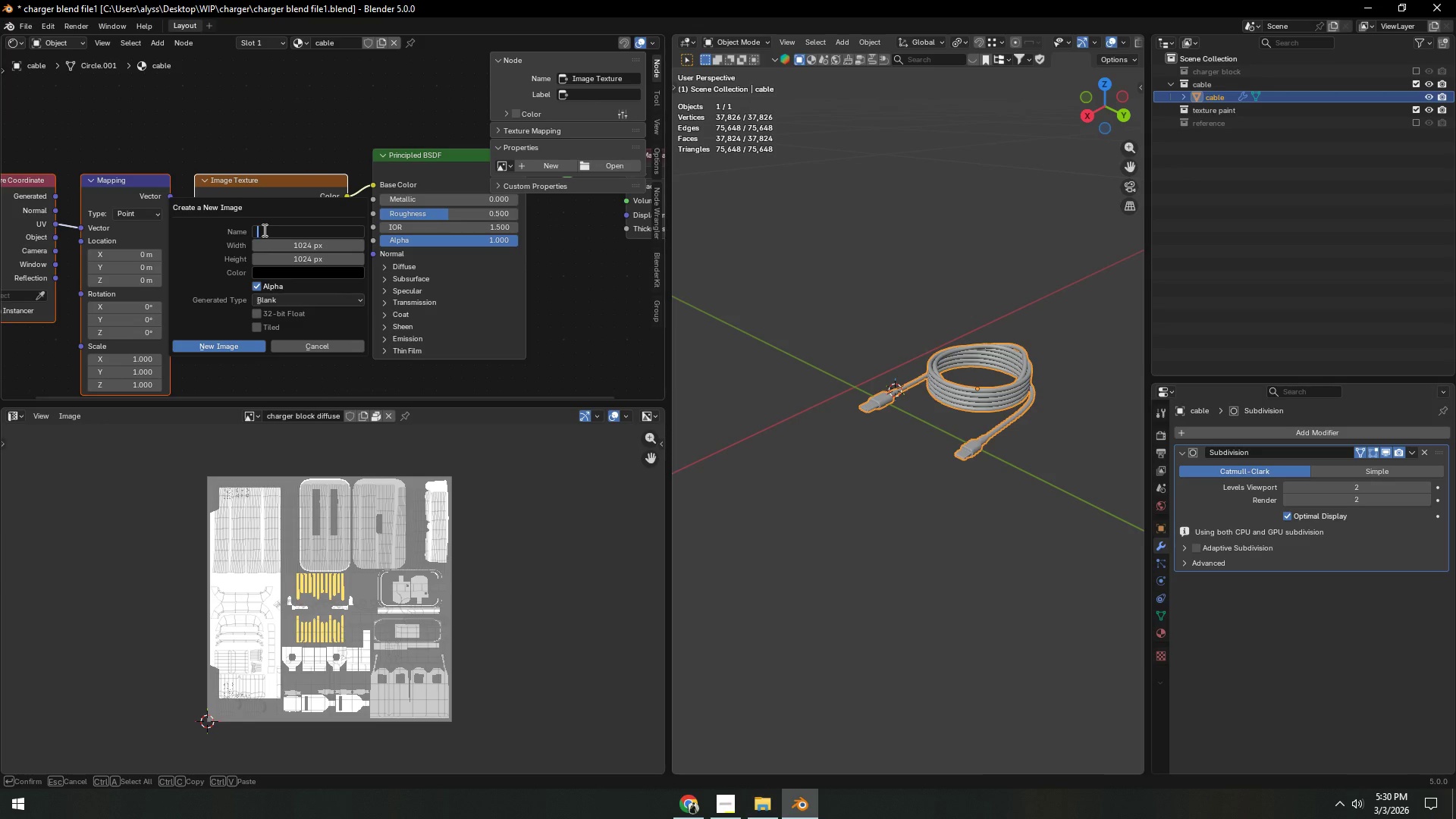 
type(charging cable diffuse)
 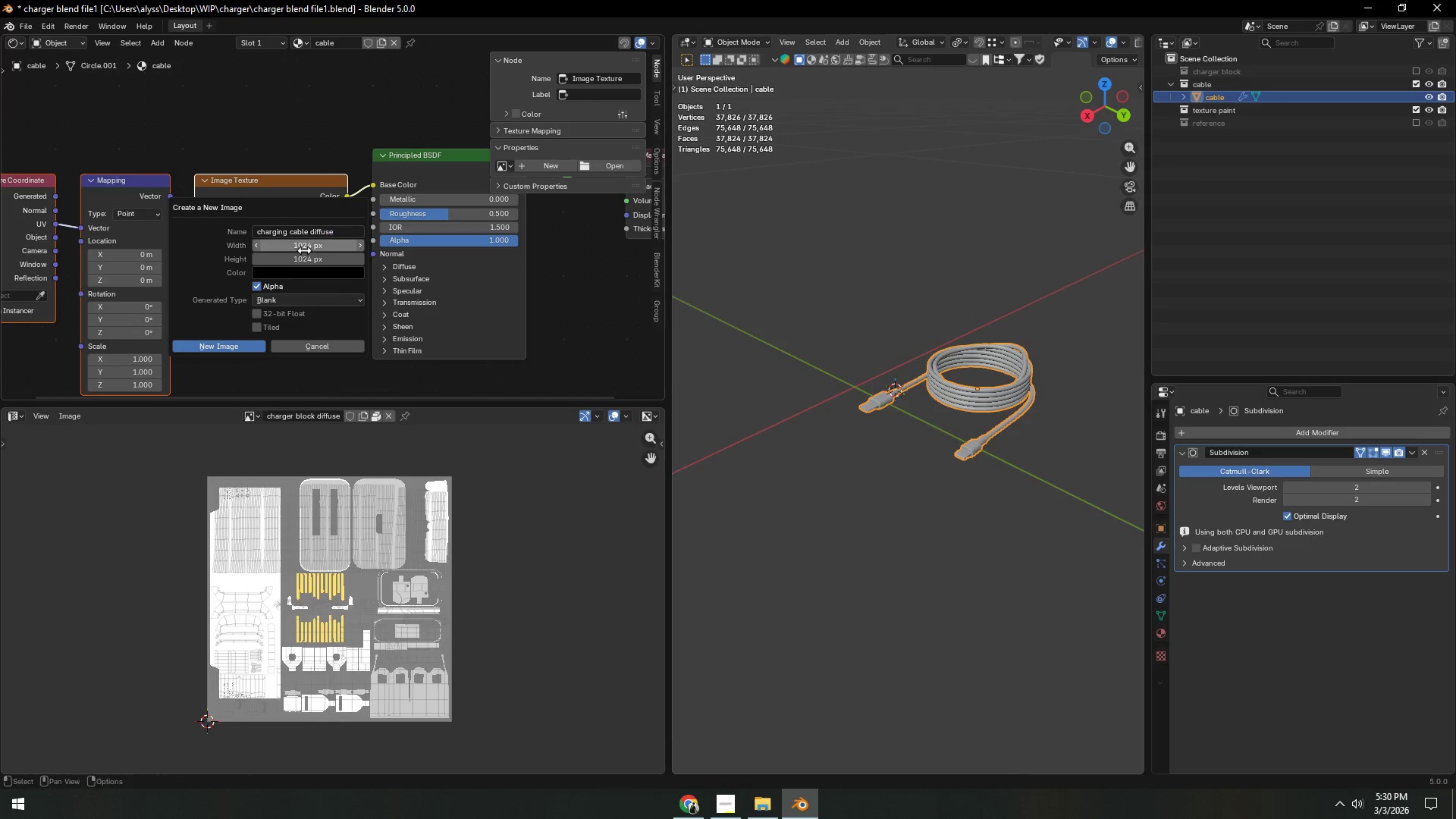 
left_click_drag(start_coordinate=[307, 246], to_coordinate=[313, 273])
 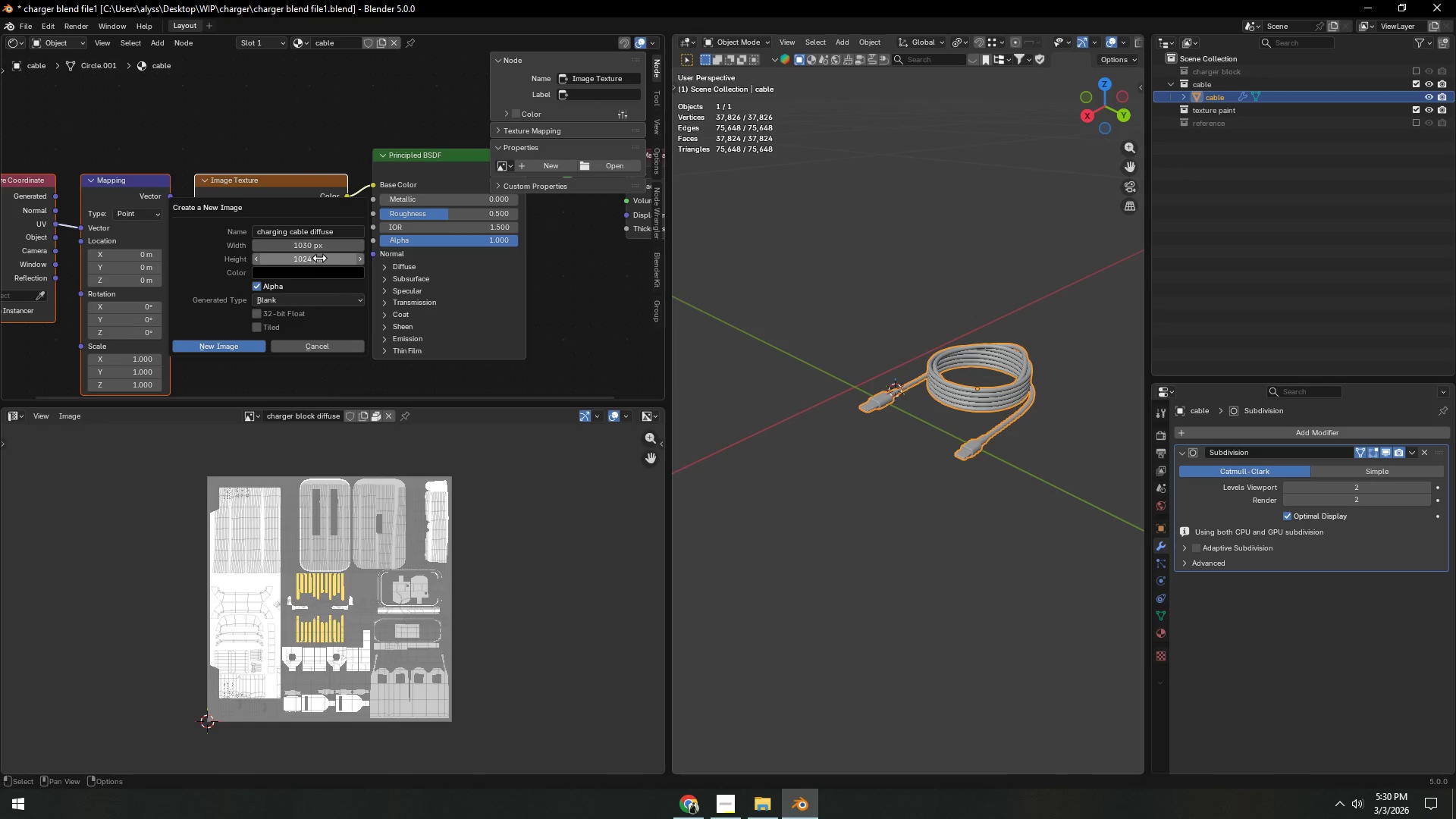 
left_click_drag(start_coordinate=[318, 246], to_coordinate=[318, 273])
 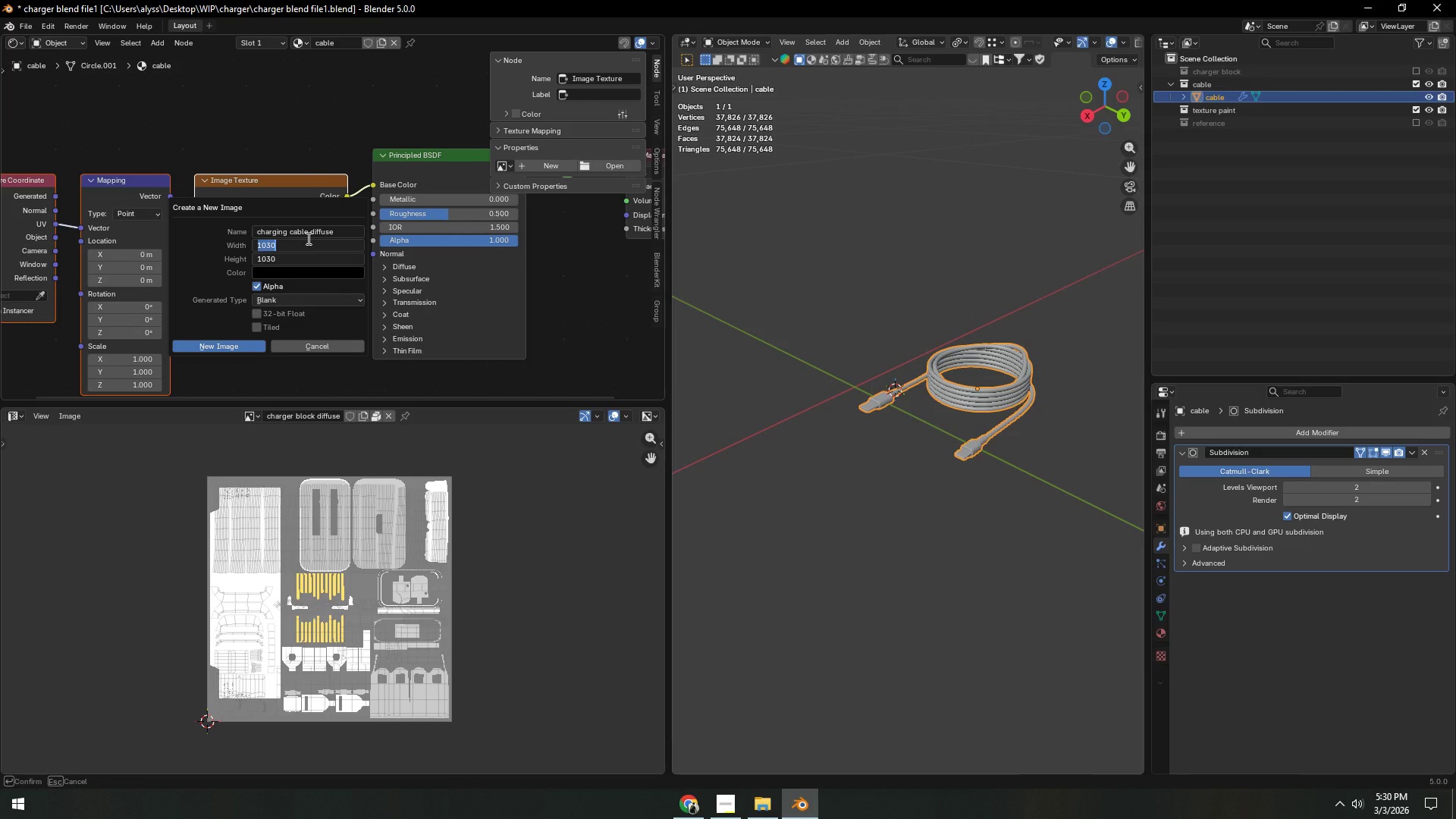 
key(Numpad4)
 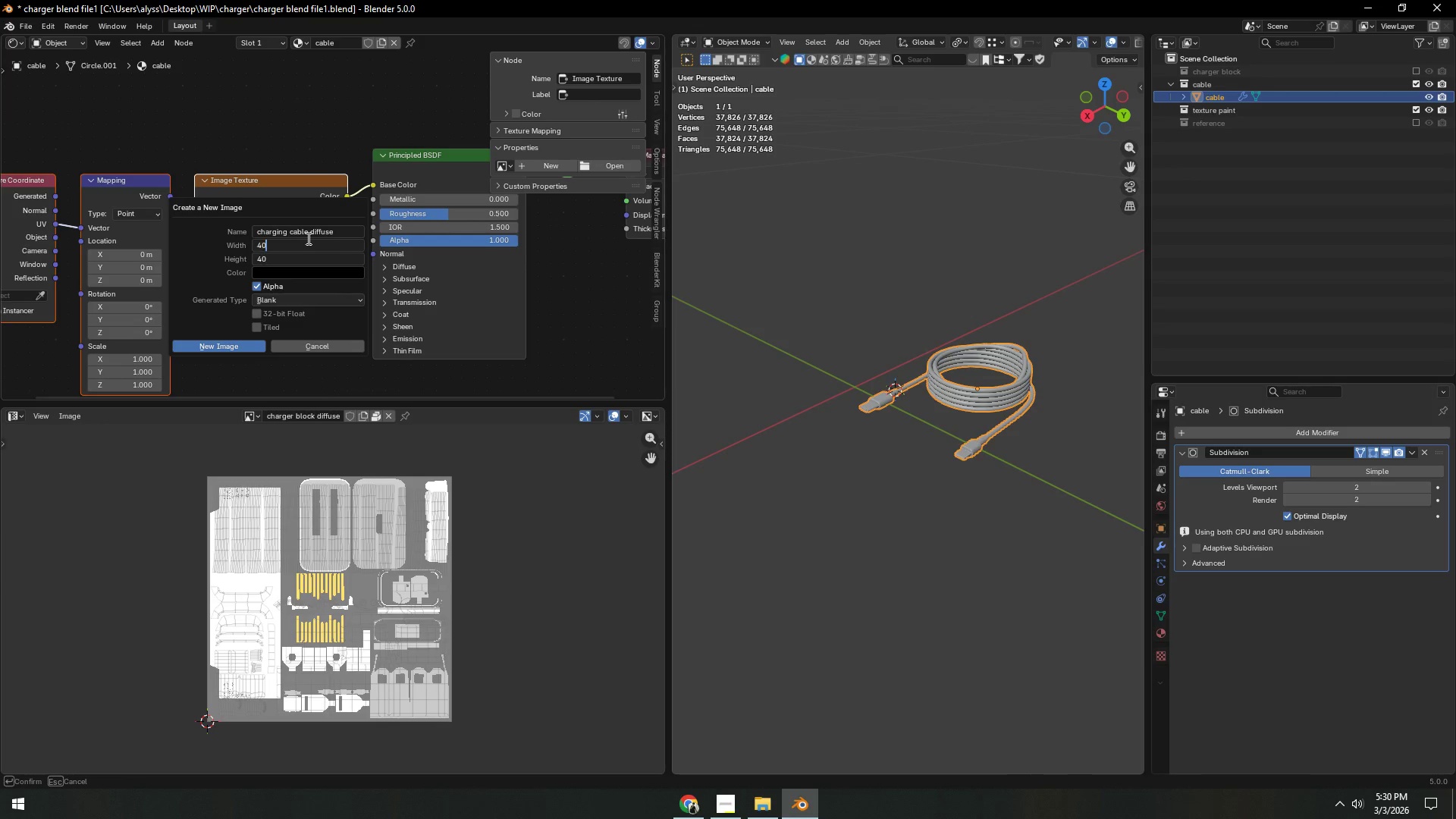 
key(Numpad0)
 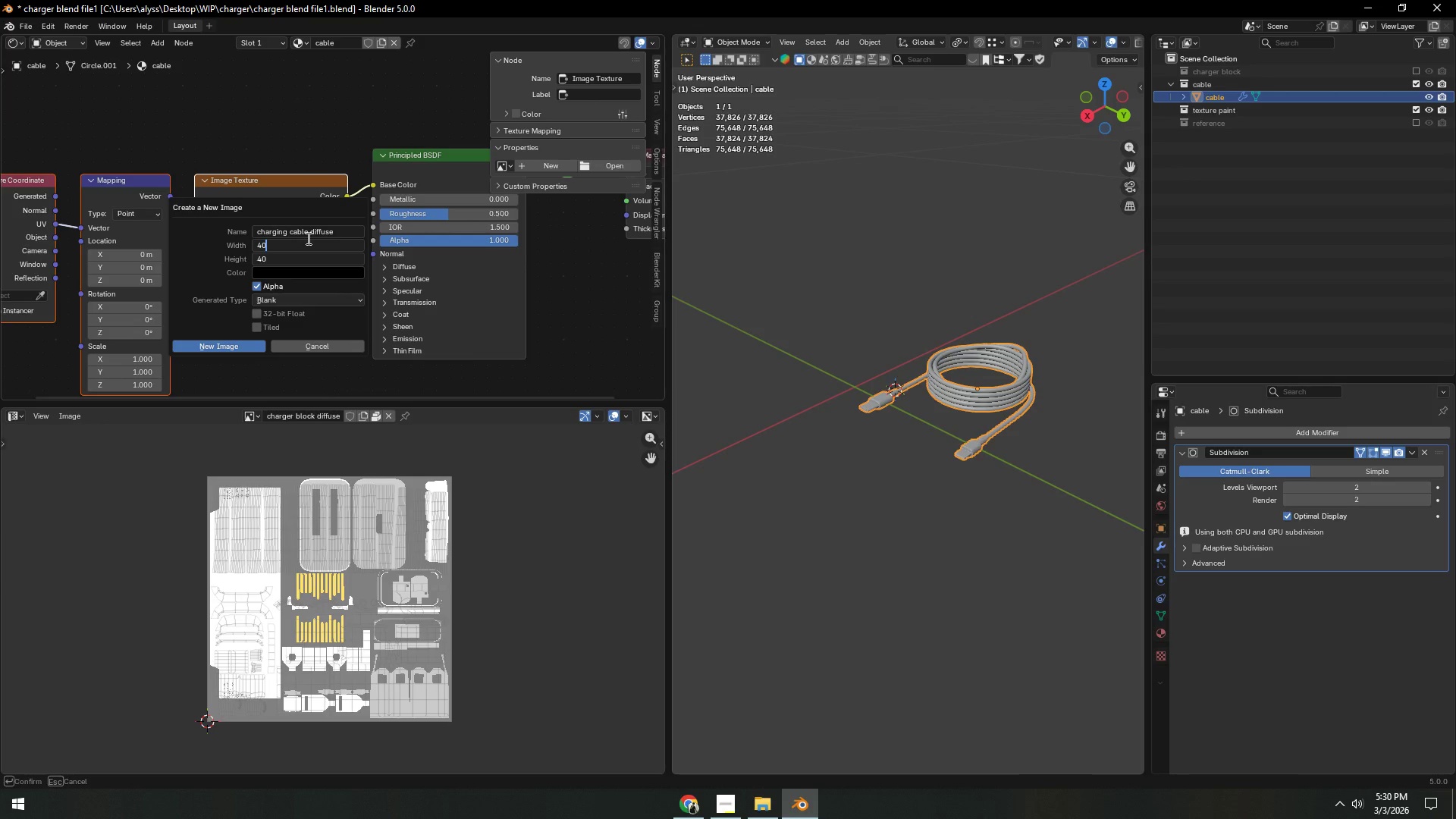 
key(Numpad9)
 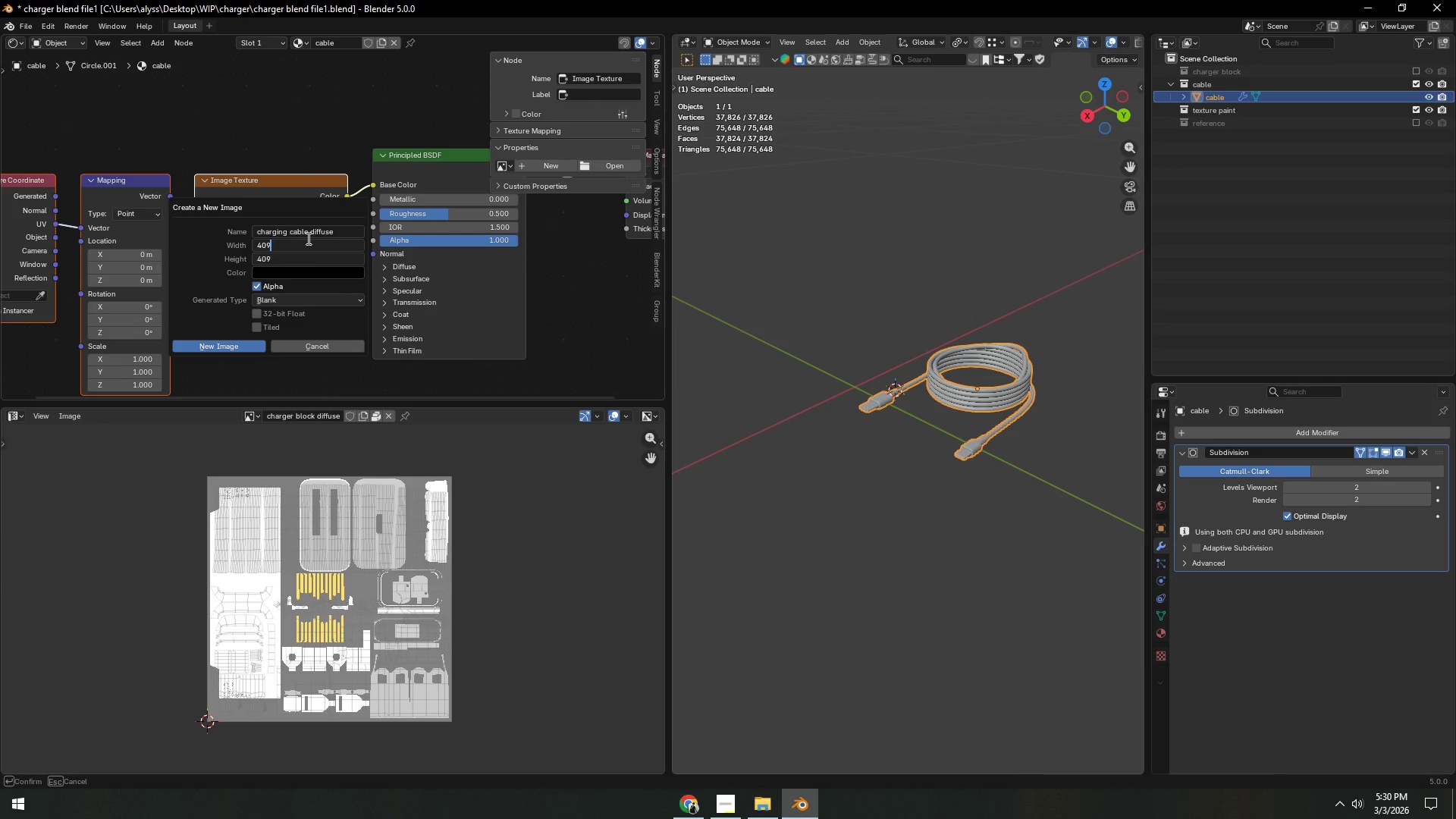 
key(Numpad6)
 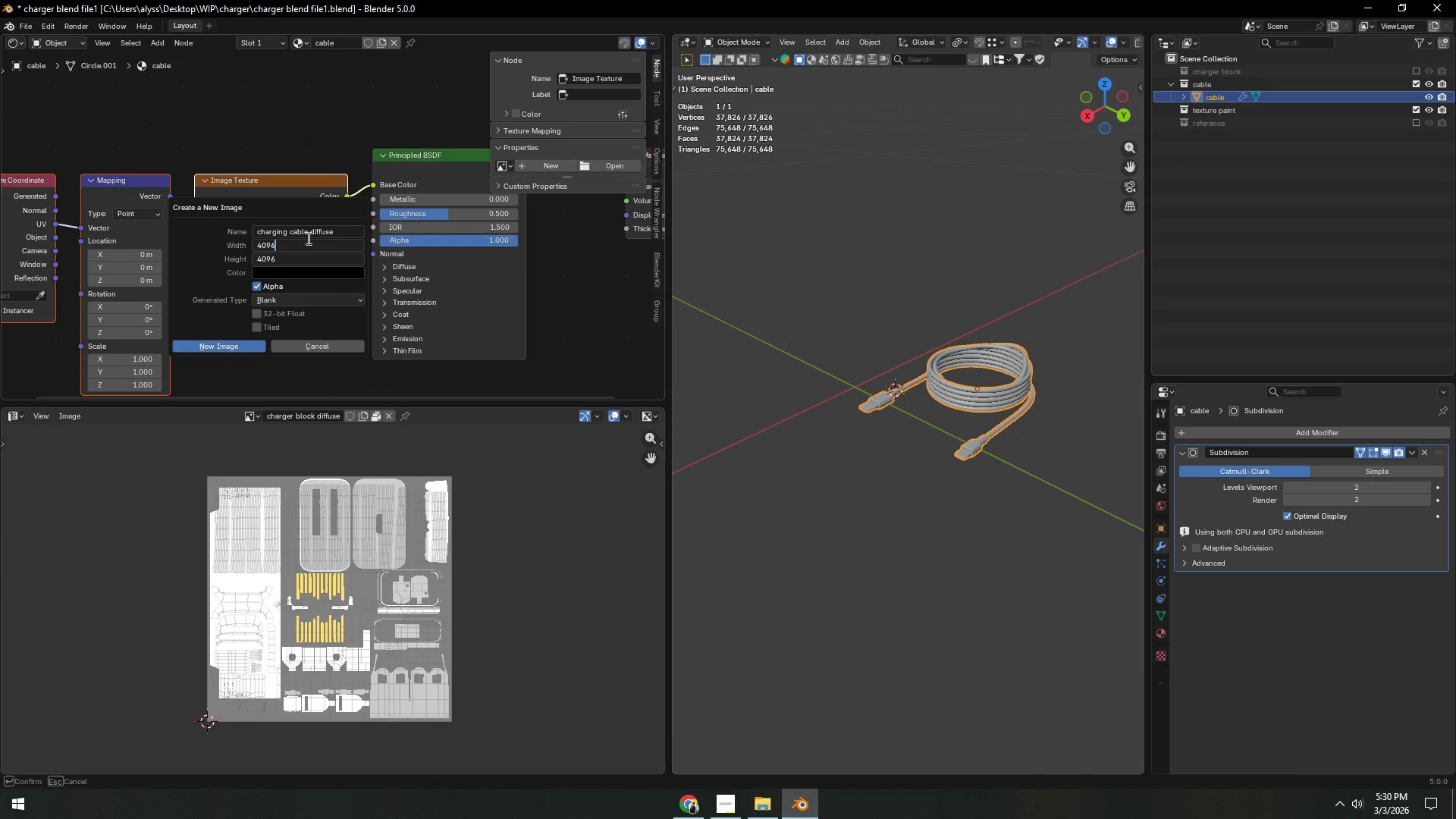 
key(NumpadEnter)
 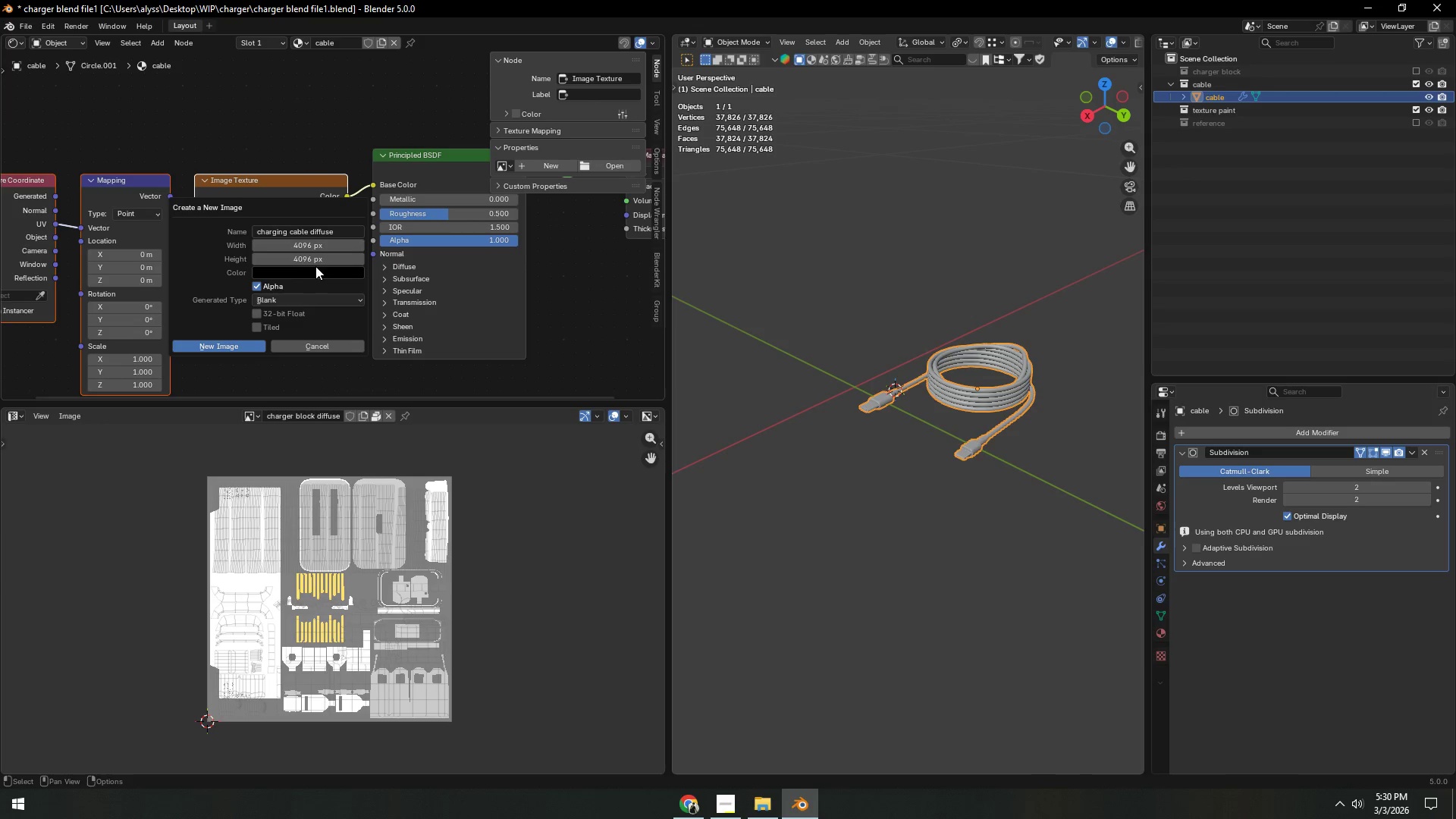 
left_click([317, 274])
 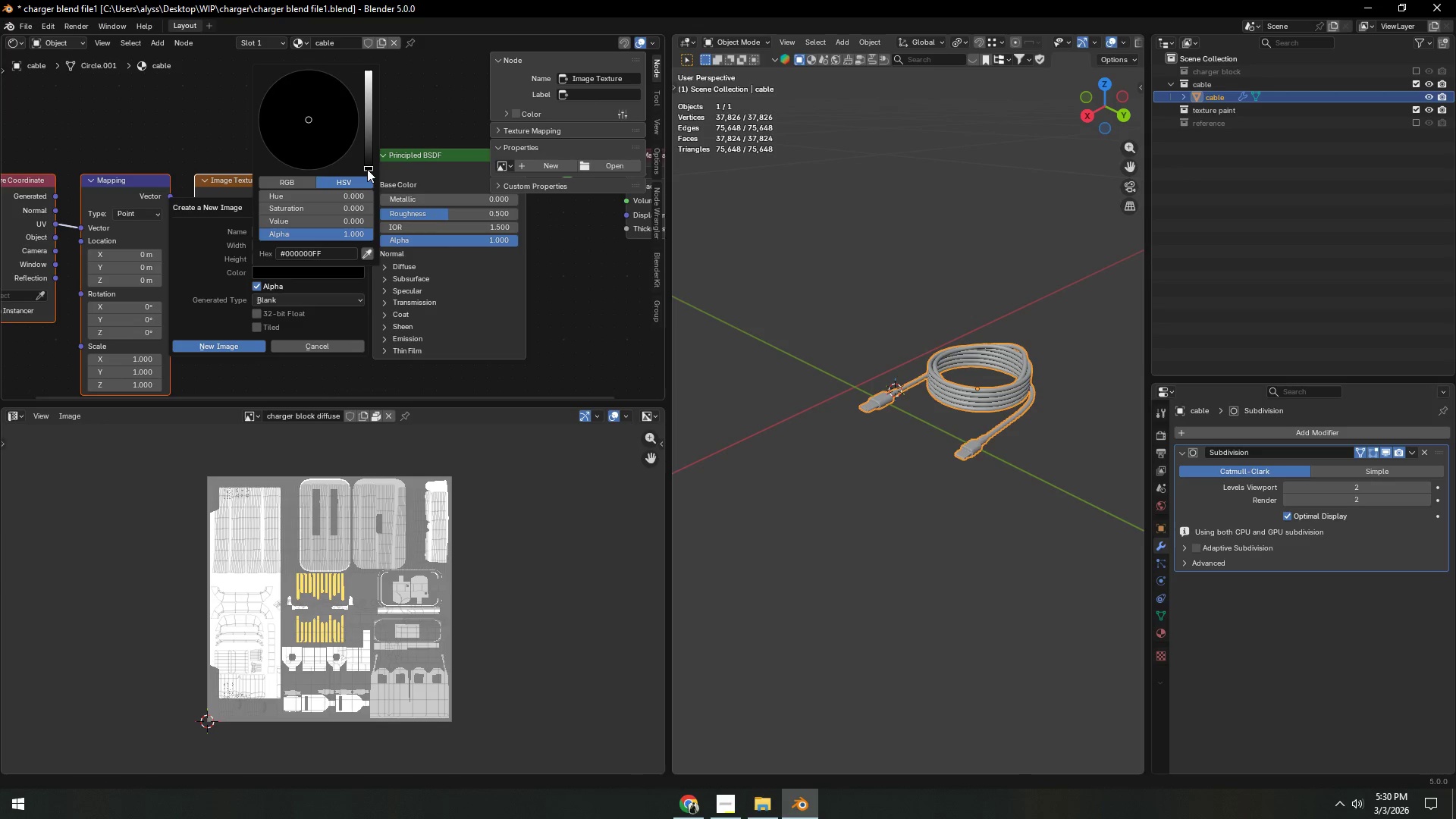 
left_click_drag(start_coordinate=[367, 167], to_coordinate=[367, 133])
 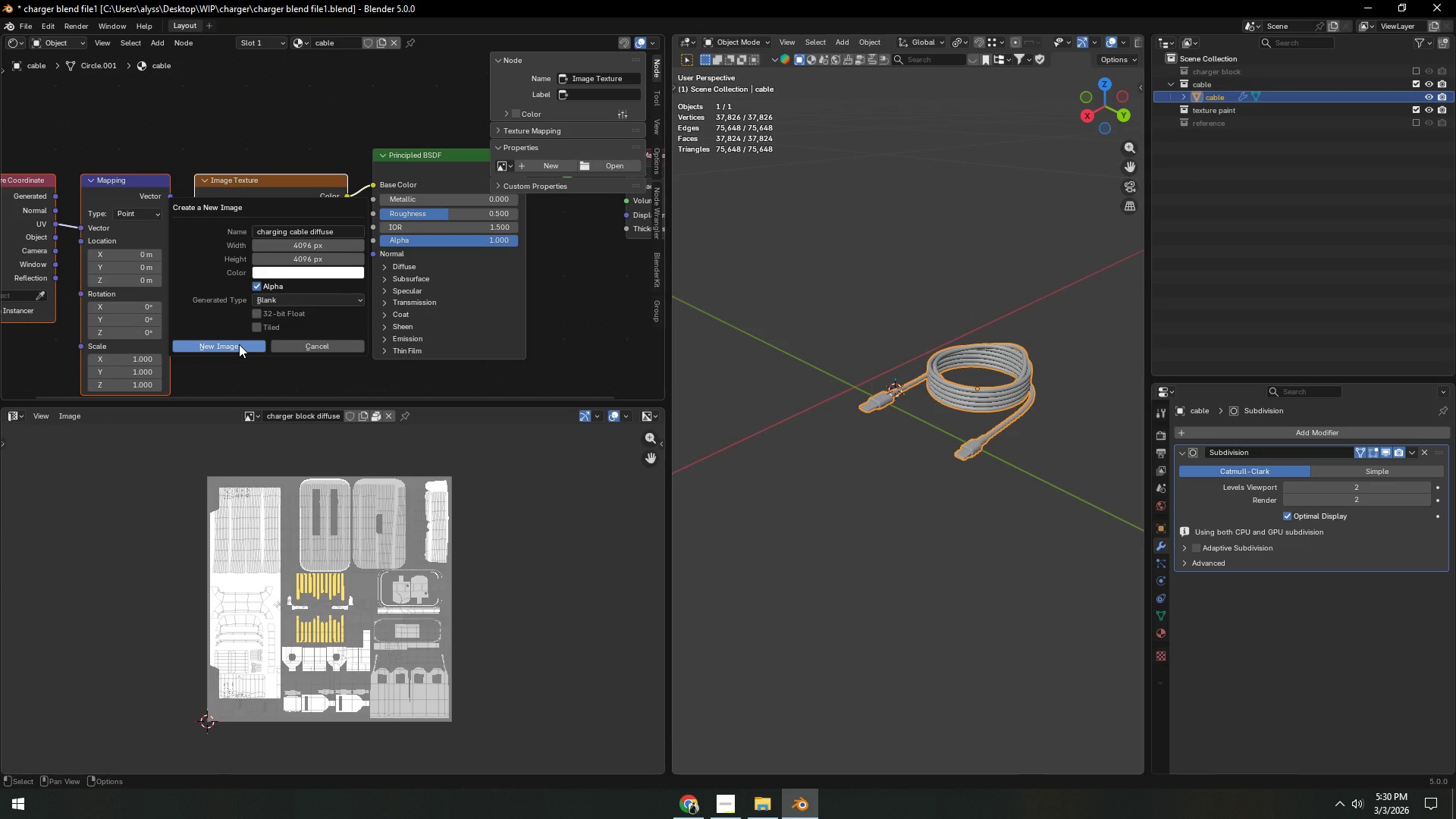 
left_click([239, 344])
 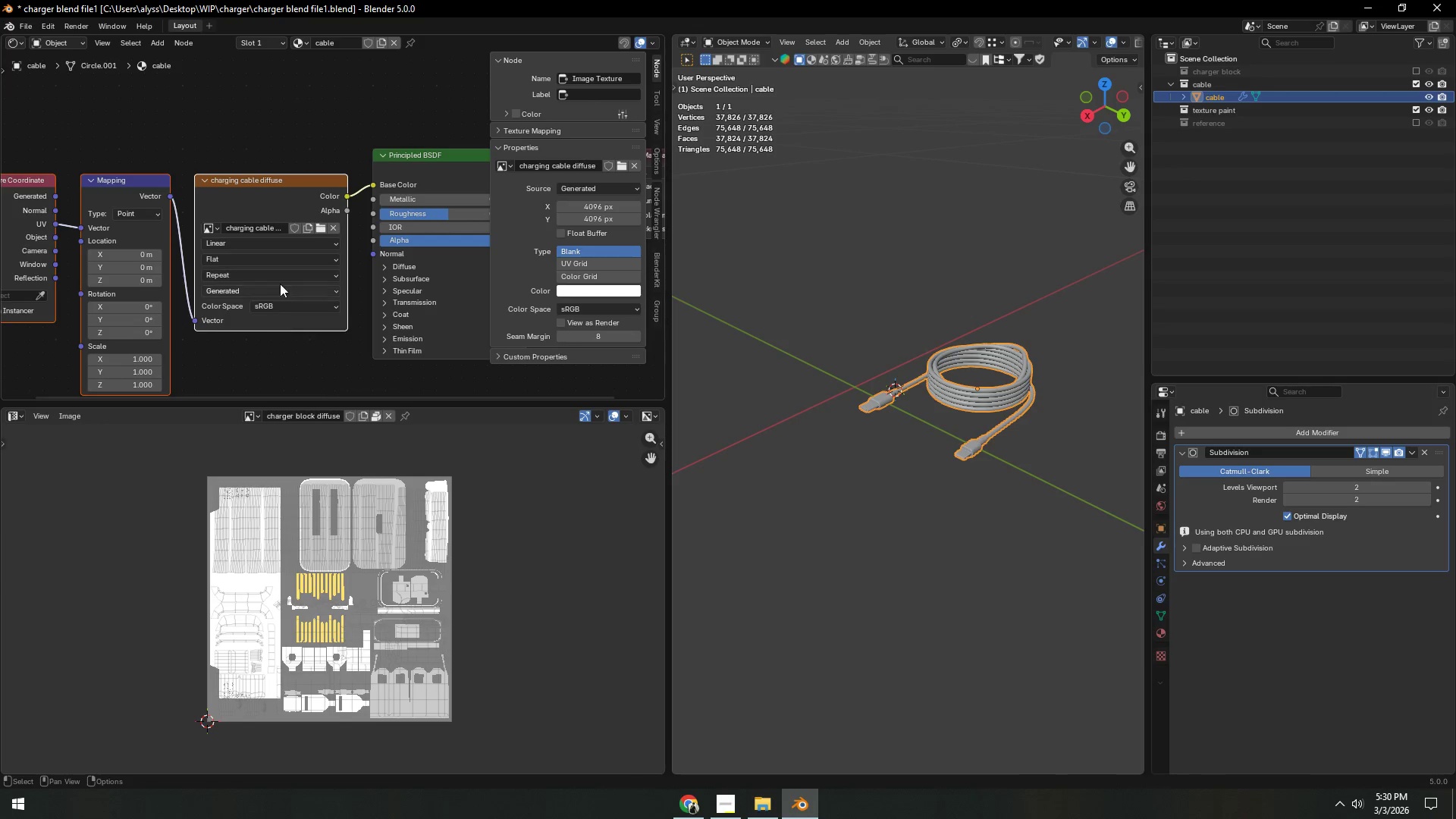 
left_click([278, 185])
 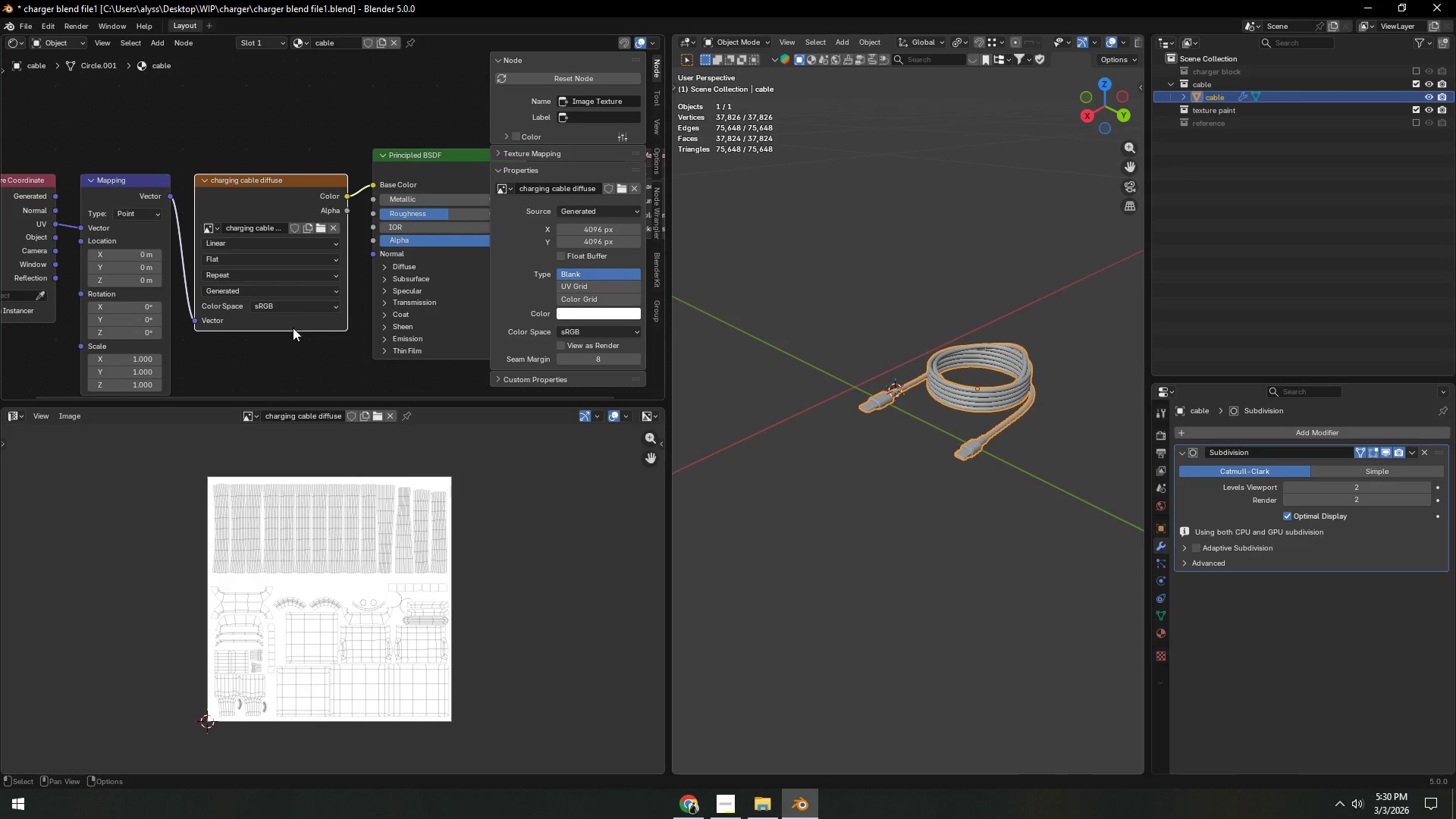 
scroll: coordinate [407, 528], scroll_direction: up, amount: 1.0
 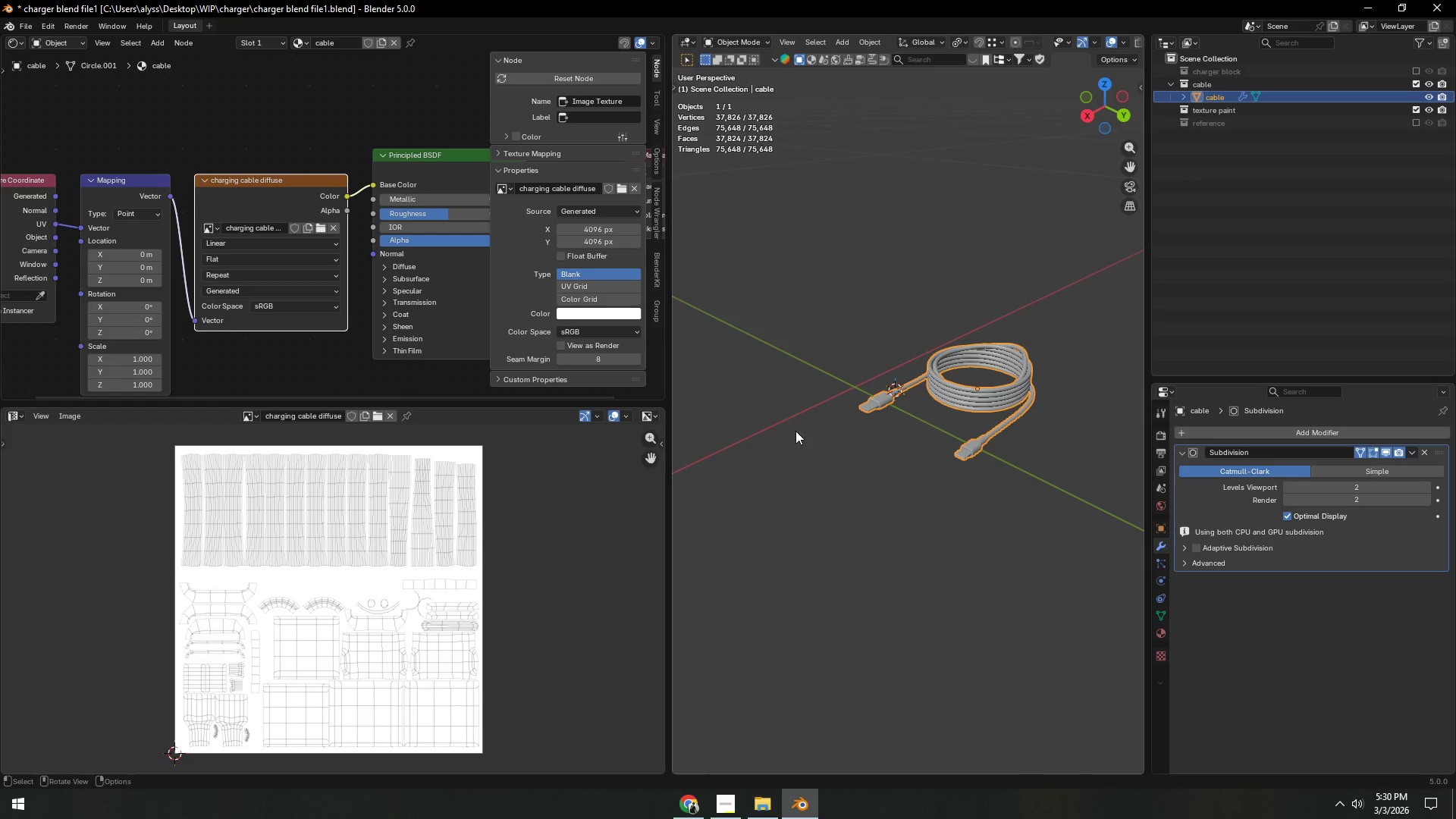 
key(Shift+ShiftLeft)
 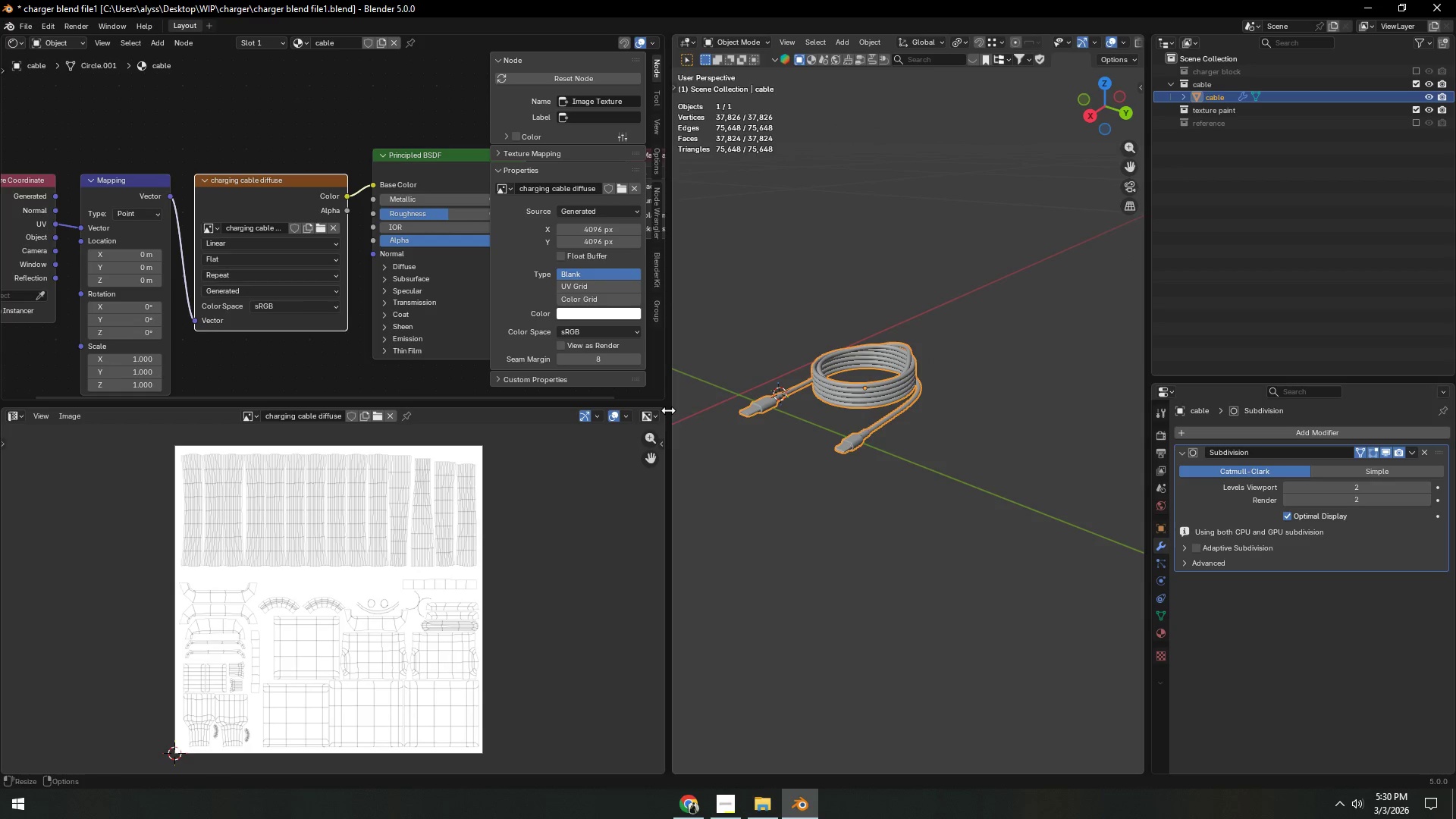 
left_click_drag(start_coordinate=[667, 410], to_coordinate=[362, 446])
 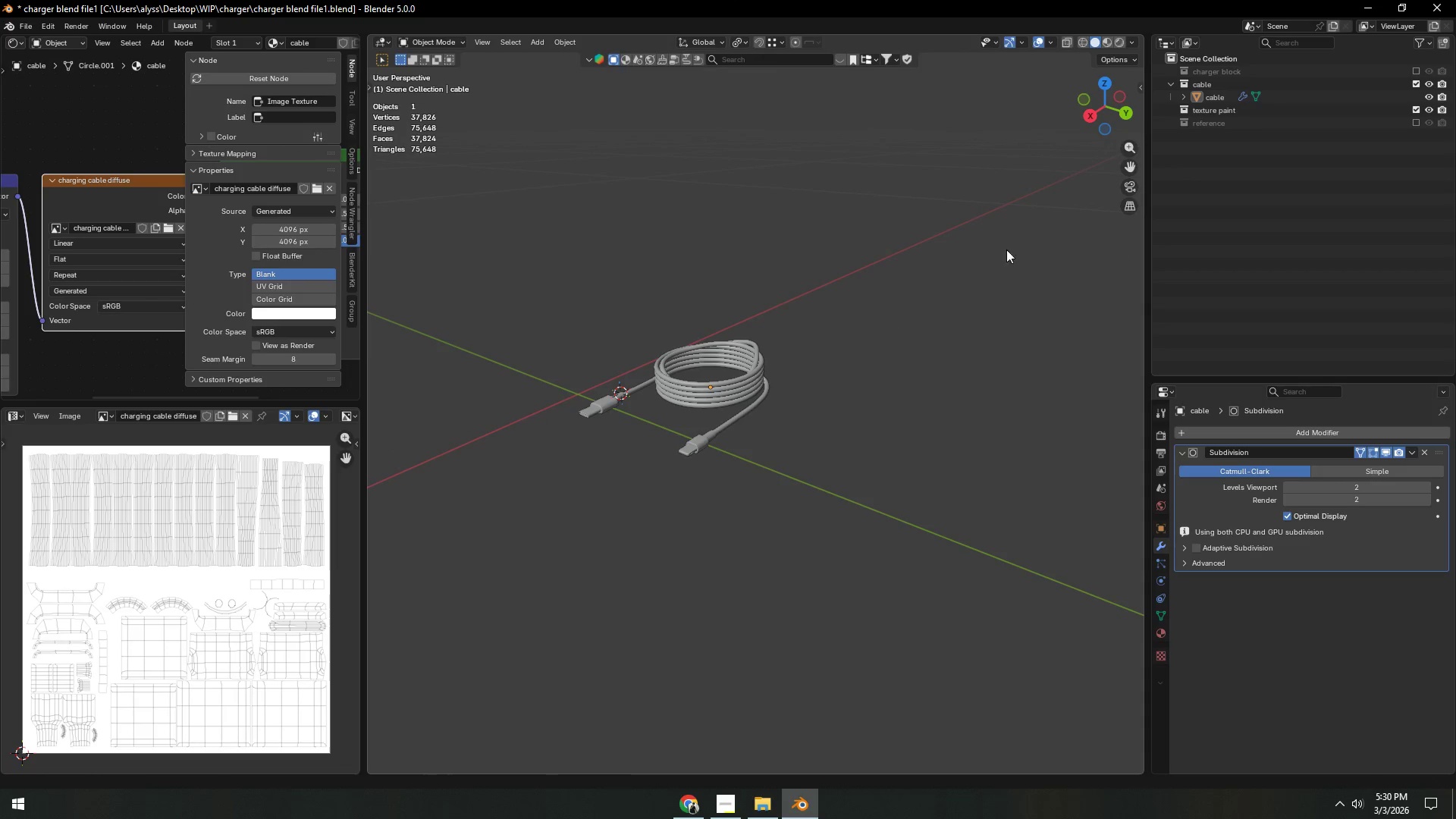 
left_click([724, 403])
 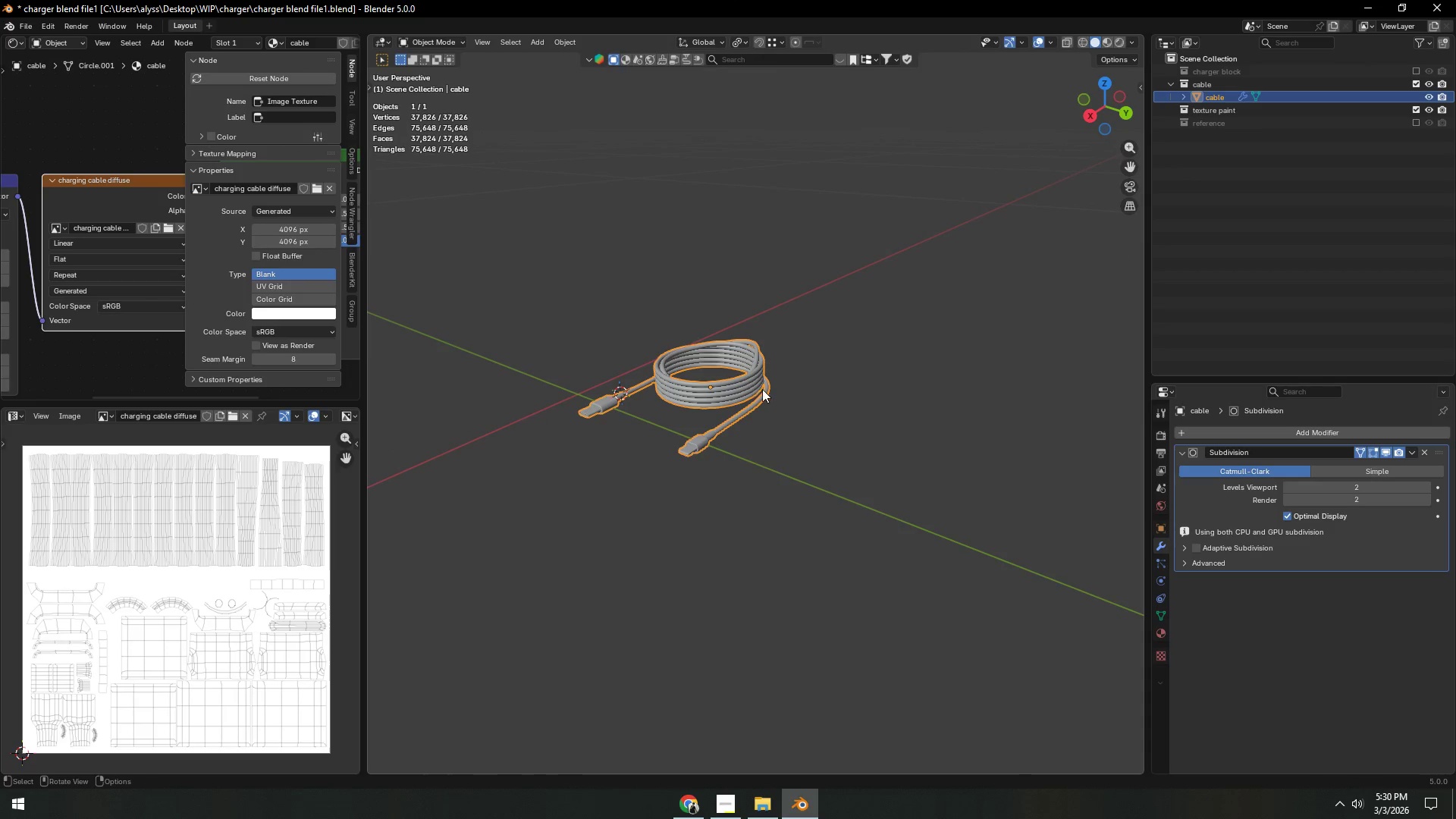 
key(Shift+D)
 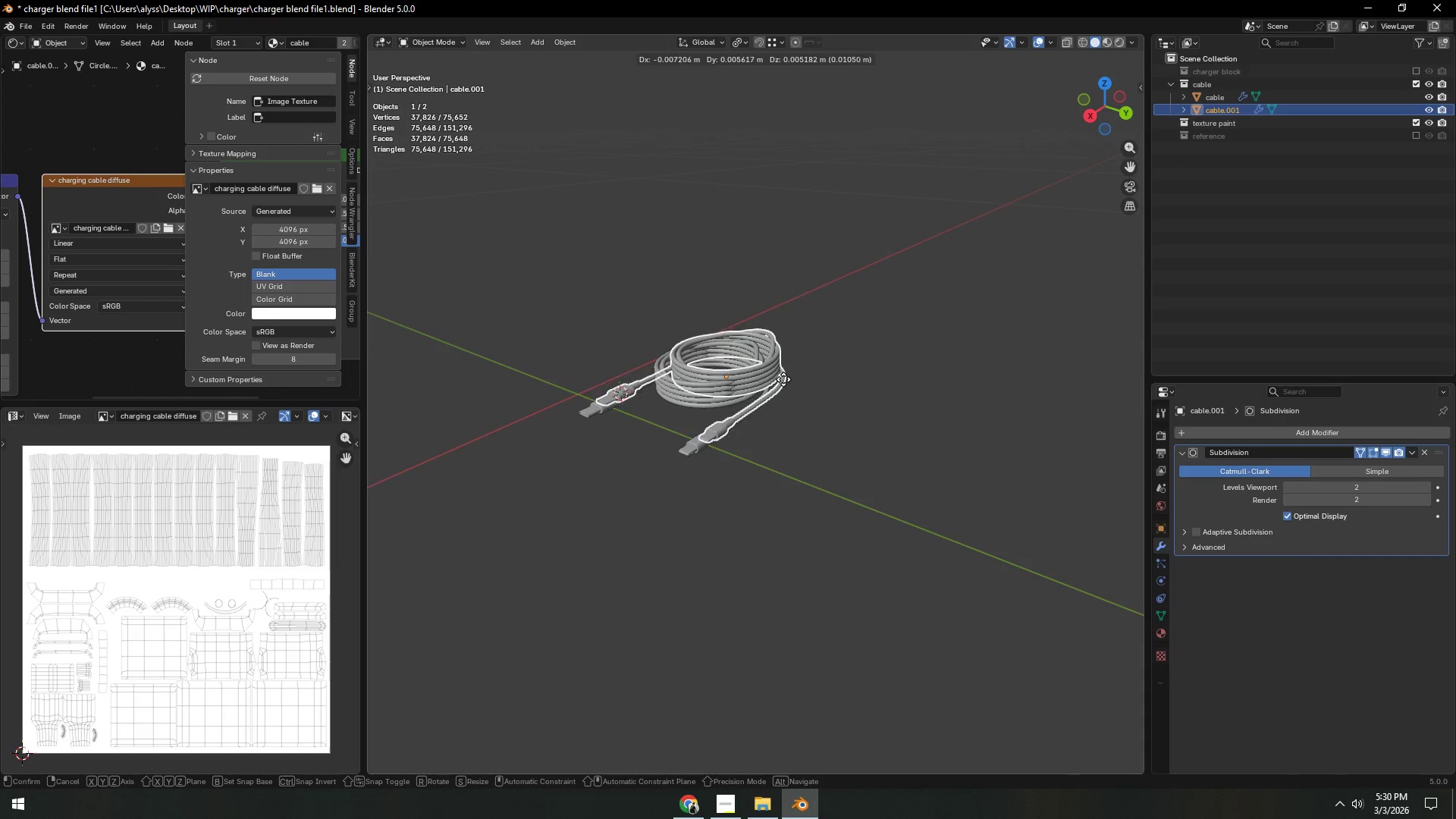 
right_click([783, 379])
 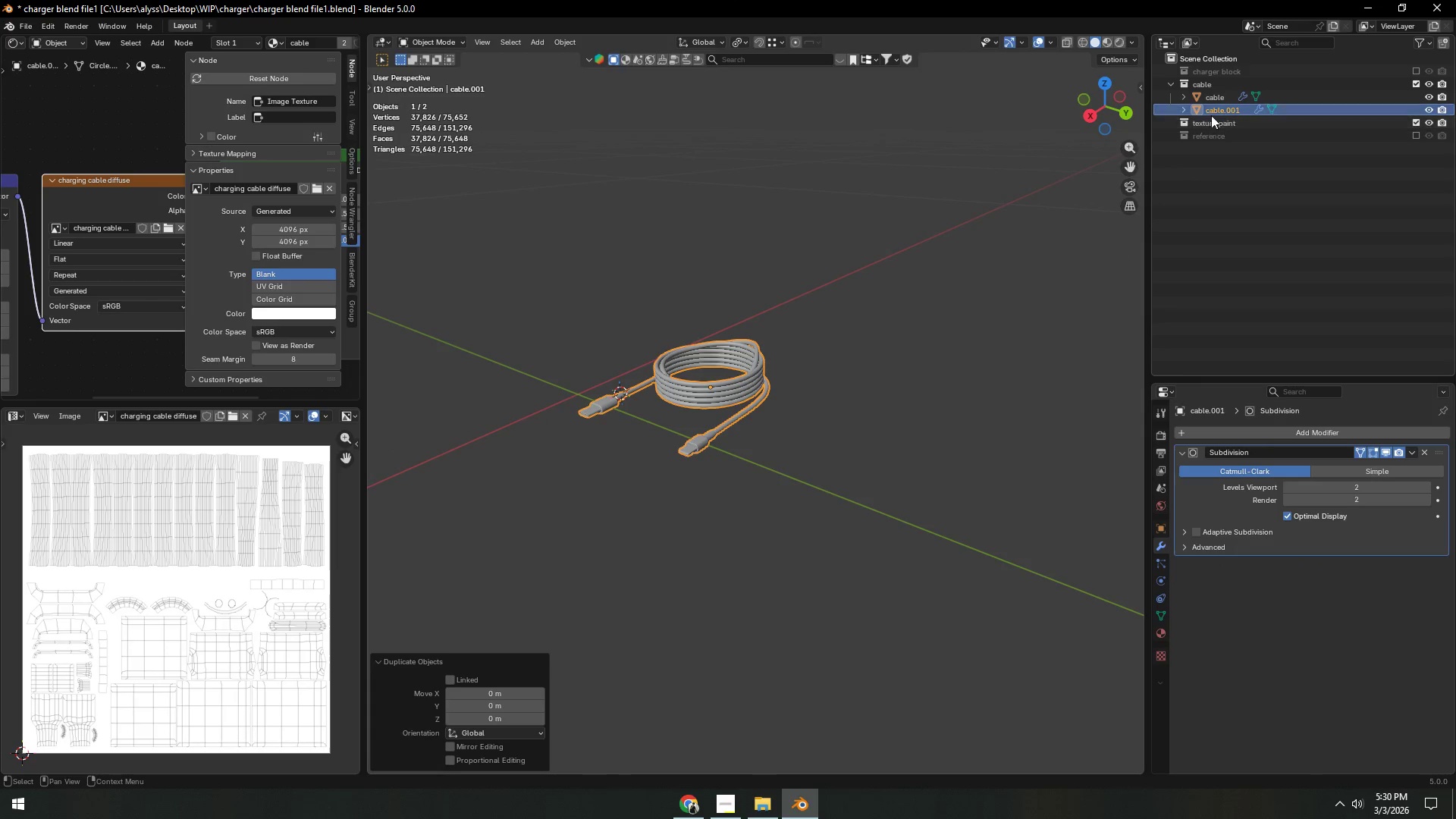 
left_click_drag(start_coordinate=[1213, 111], to_coordinate=[1213, 121])
 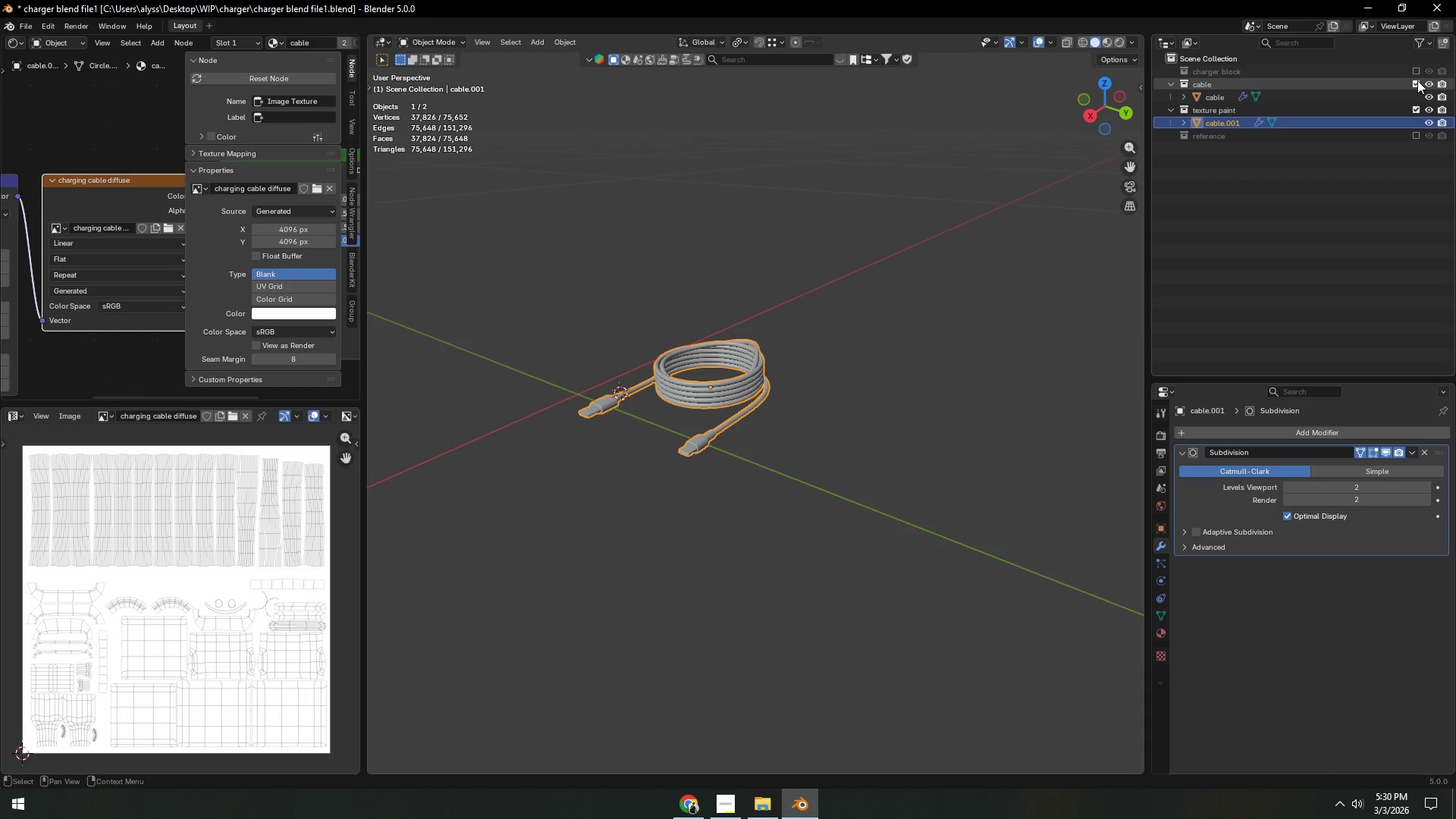 
left_click([1417, 80])
 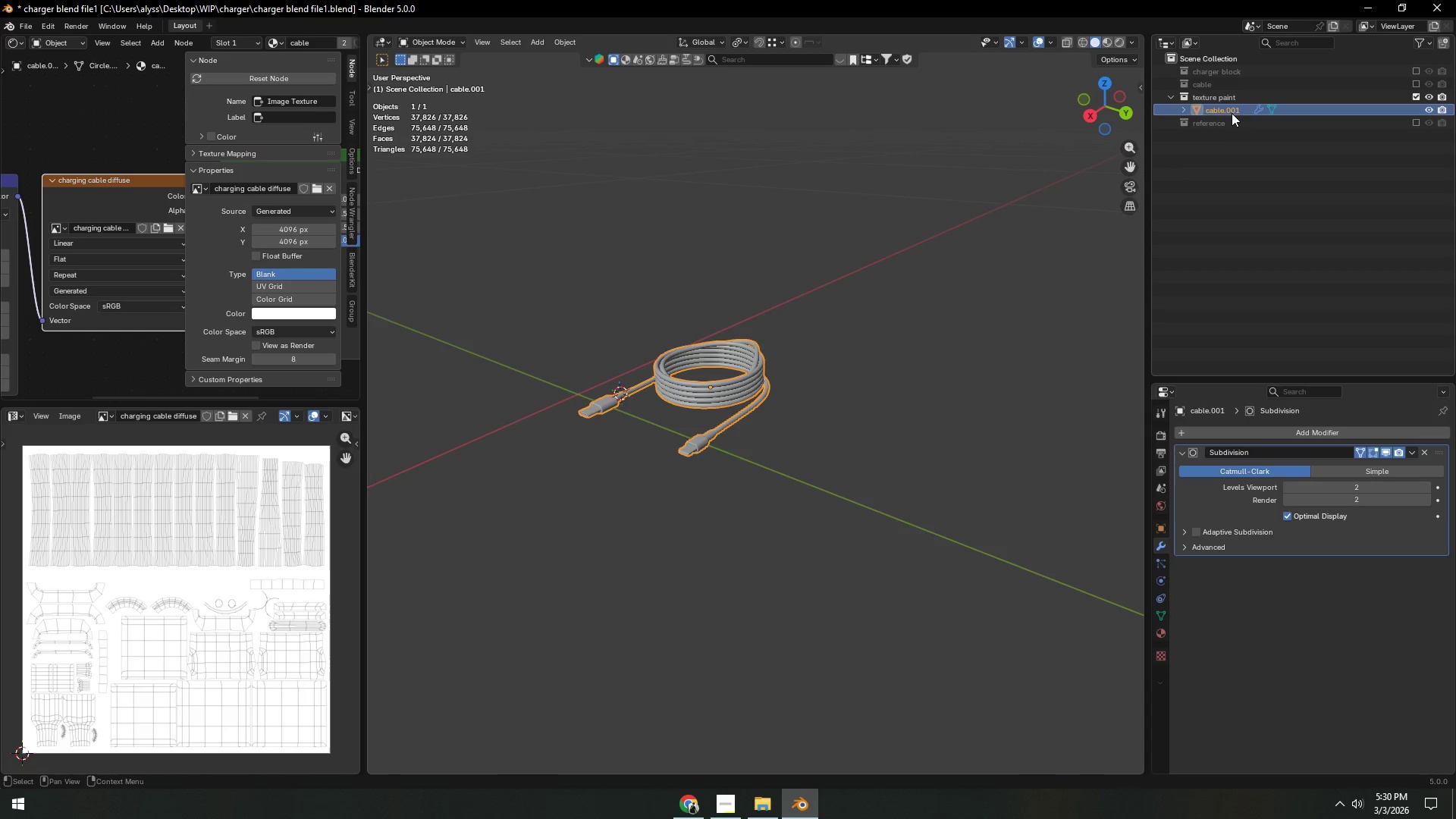 
left_click([1230, 109])
 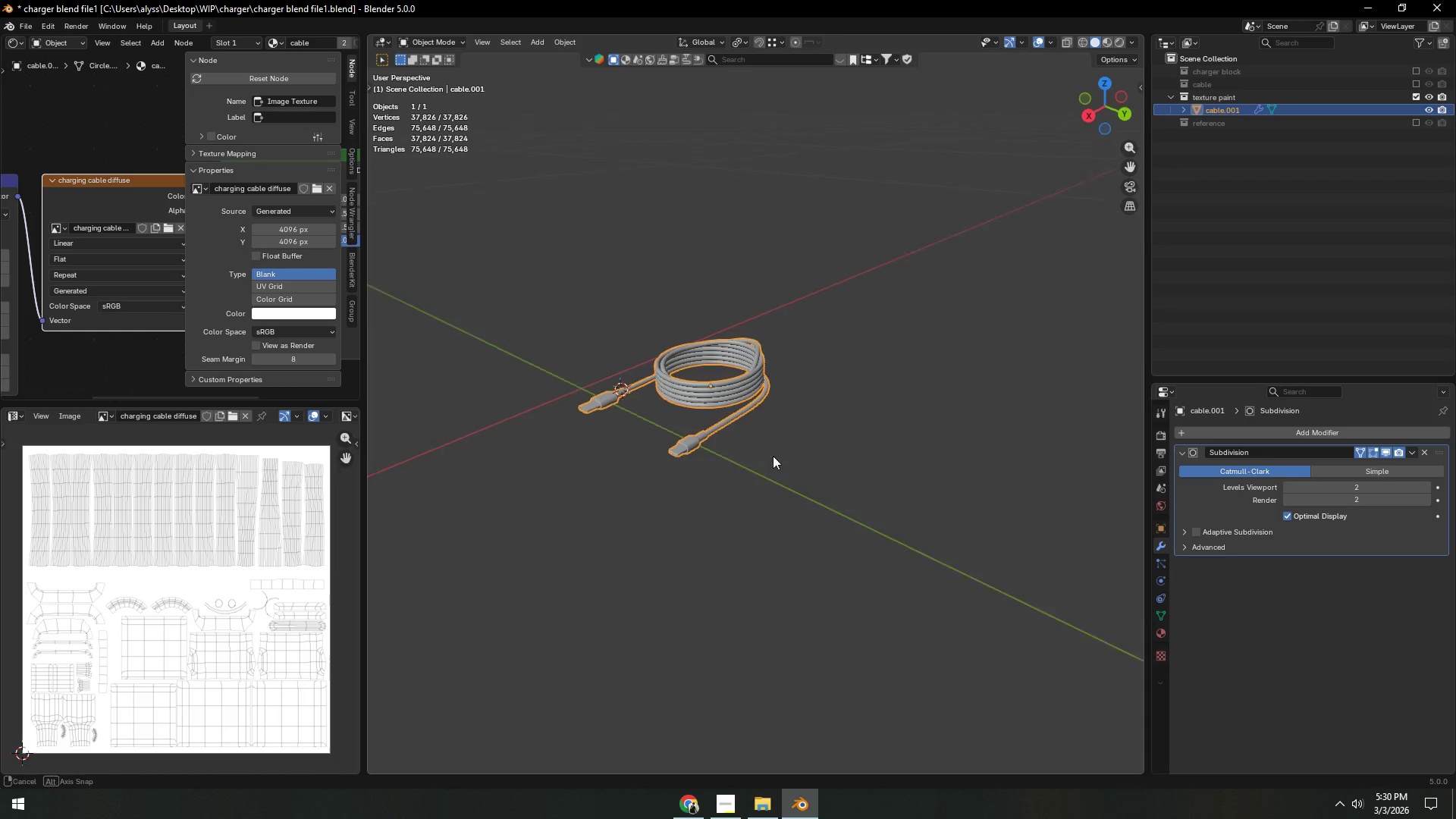 
key(Shift+ShiftLeft)
 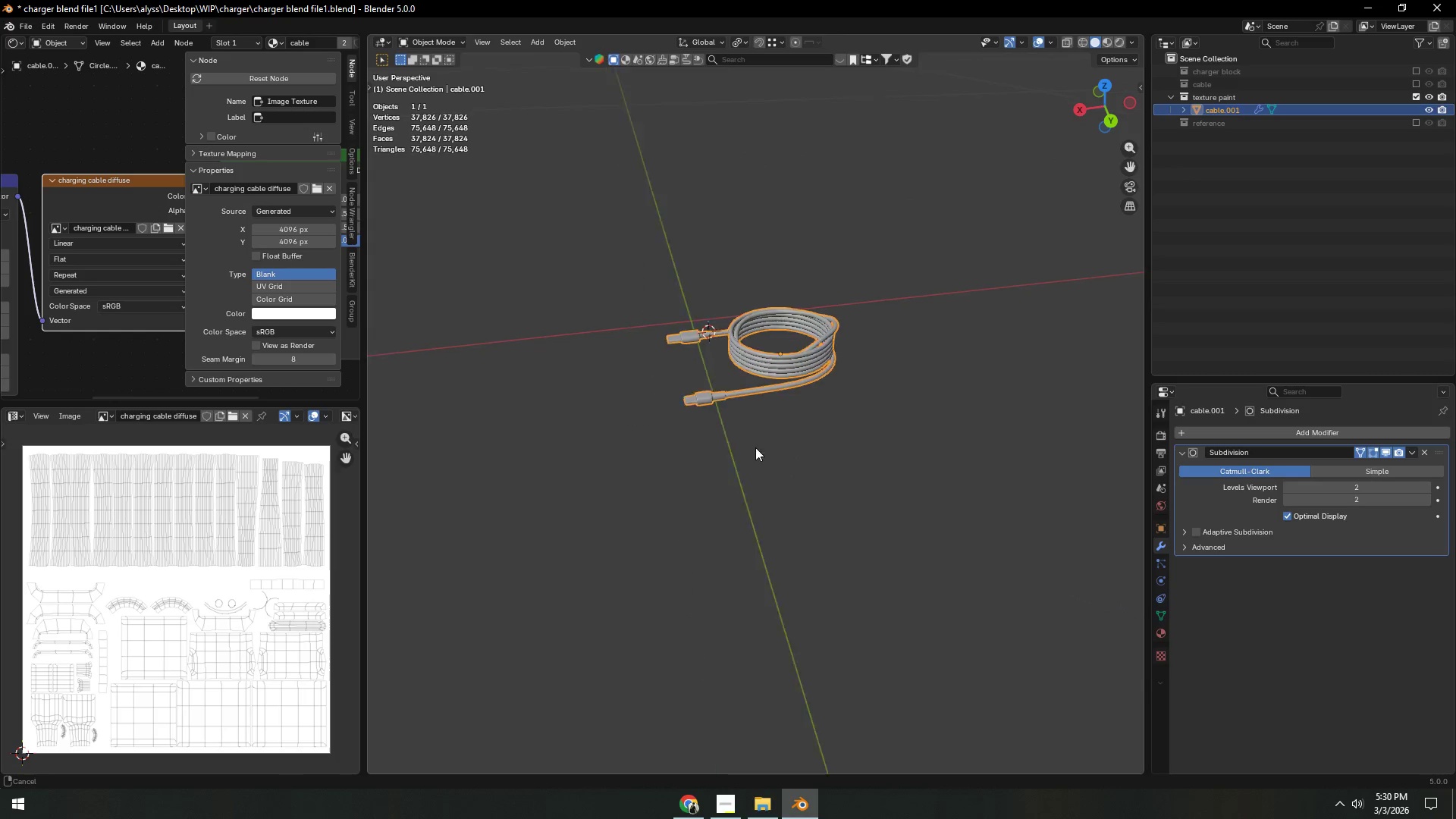 
scroll: coordinate [770, 447], scroll_direction: up, amount: 8.0
 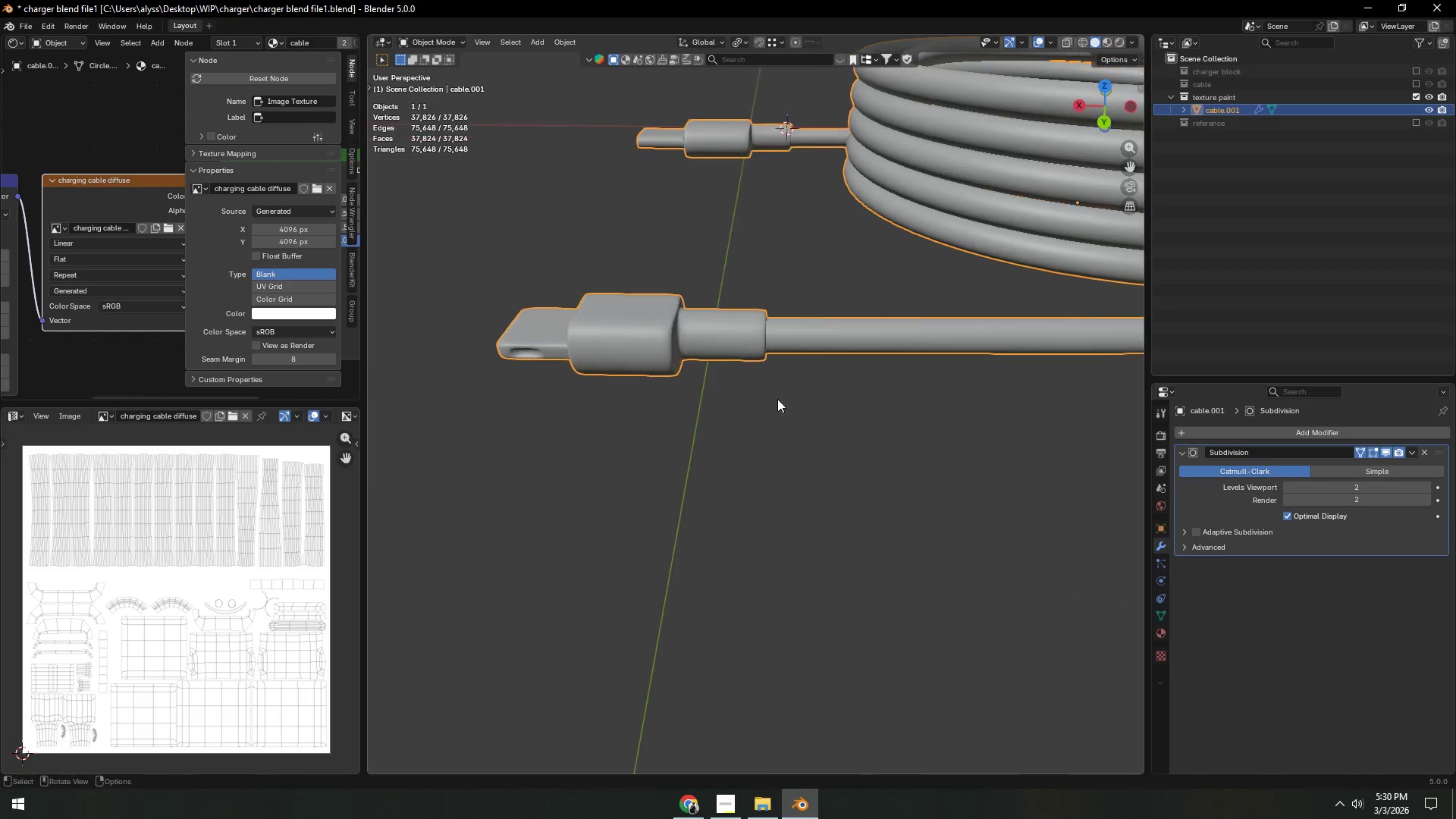 
left_click([783, 334])
 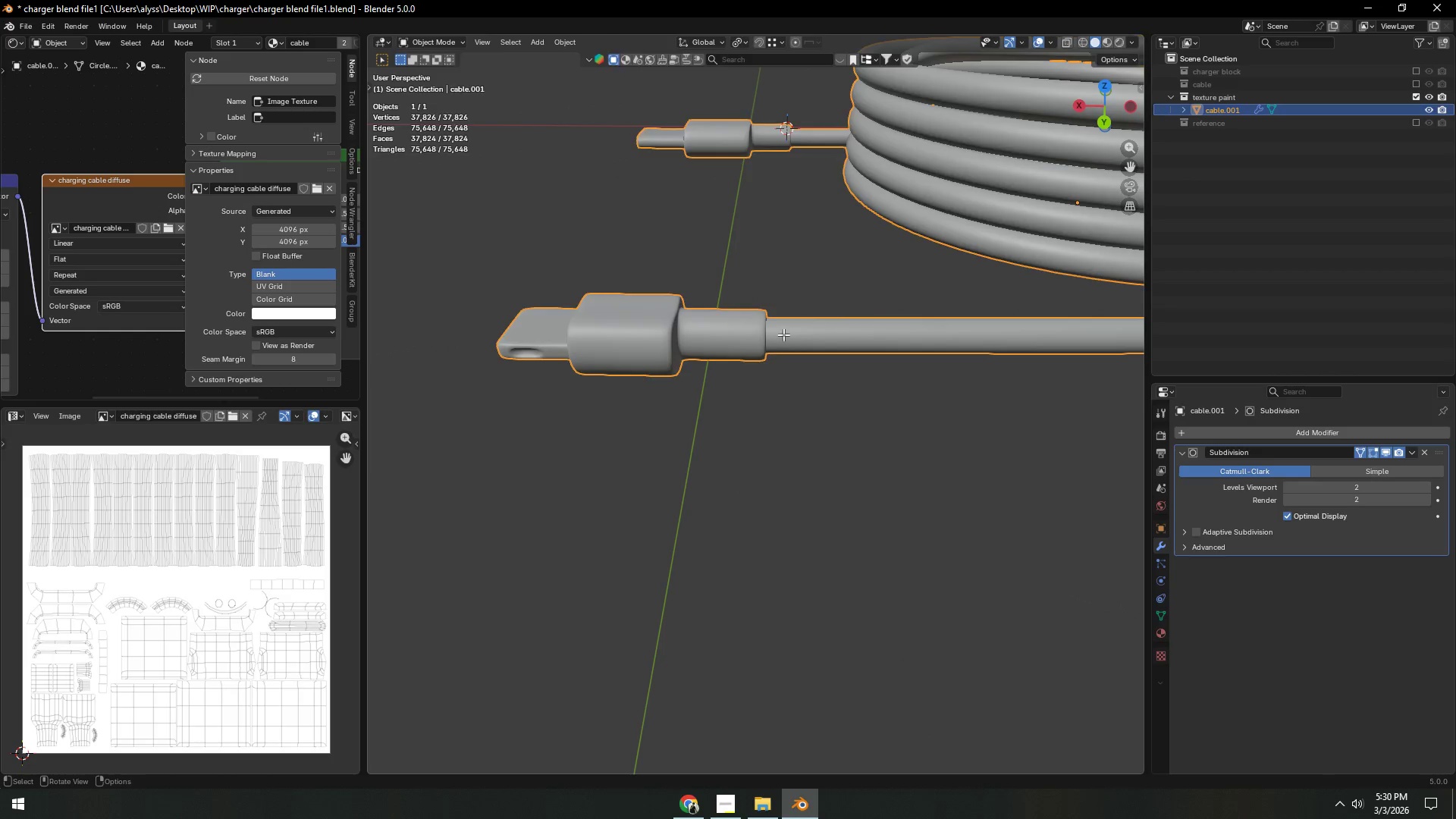 
key(Tab)
 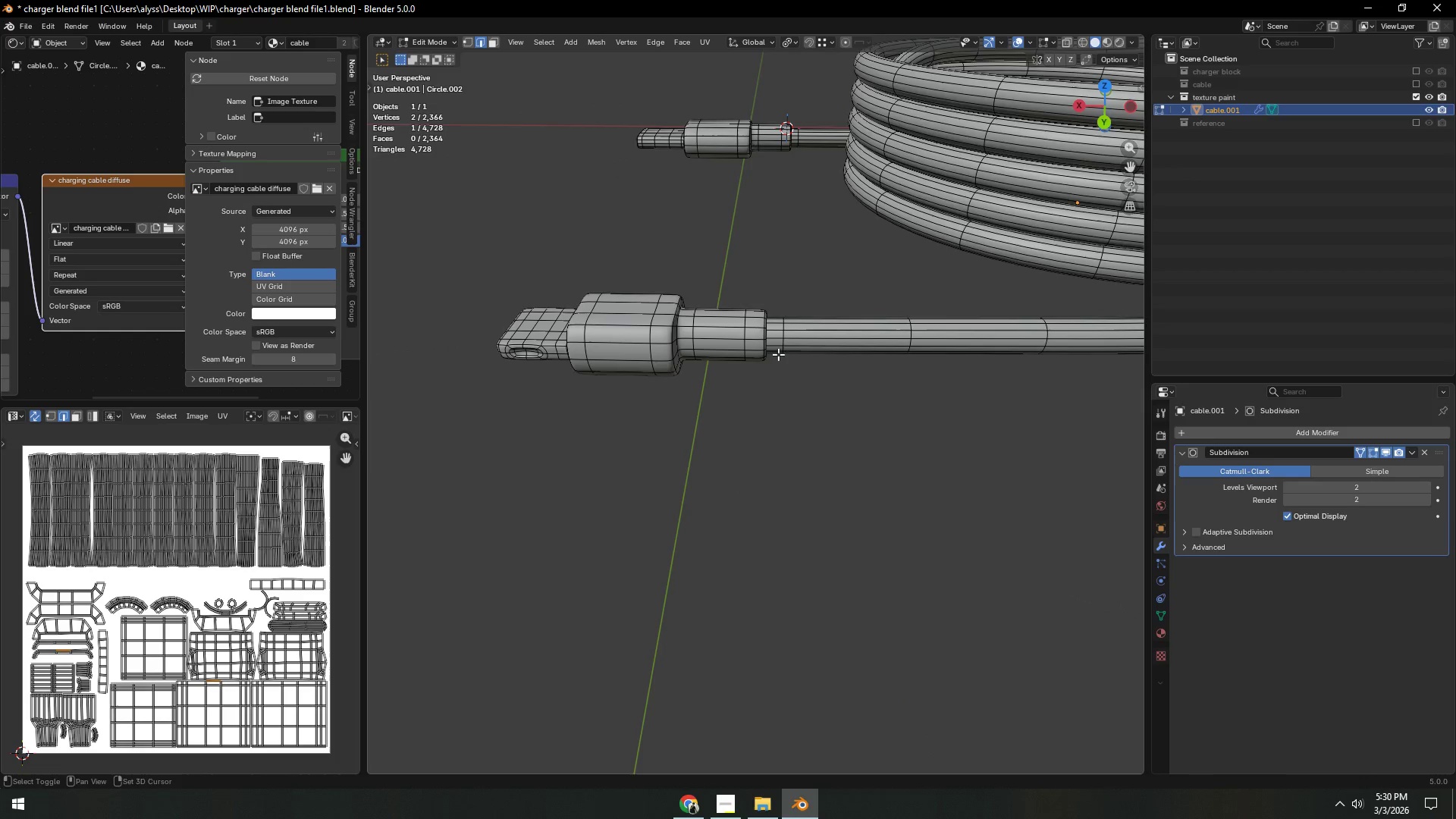 
key(Shift+ShiftLeft)
 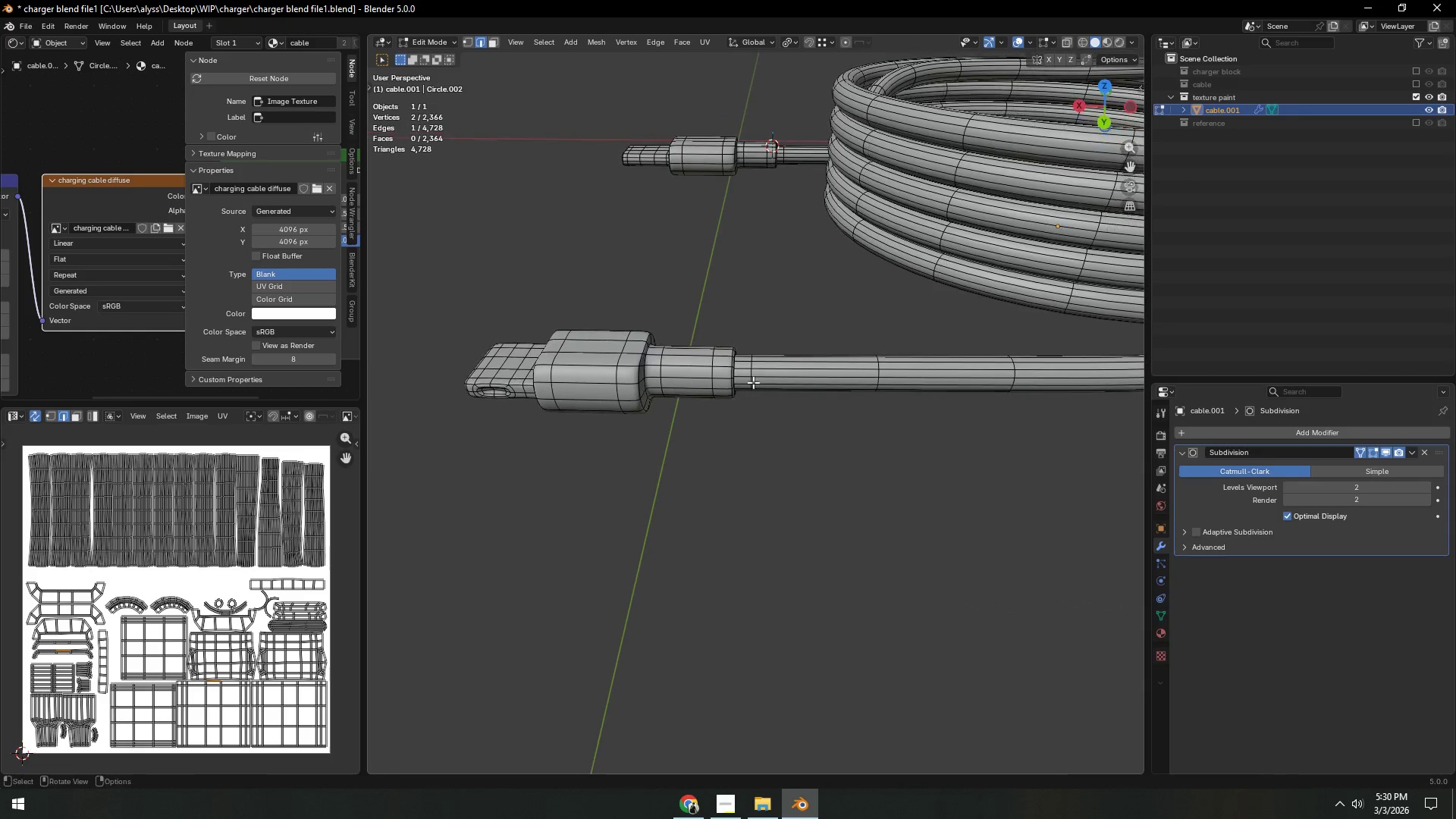 
scroll: coordinate [753, 382], scroll_direction: up, amount: 3.0
 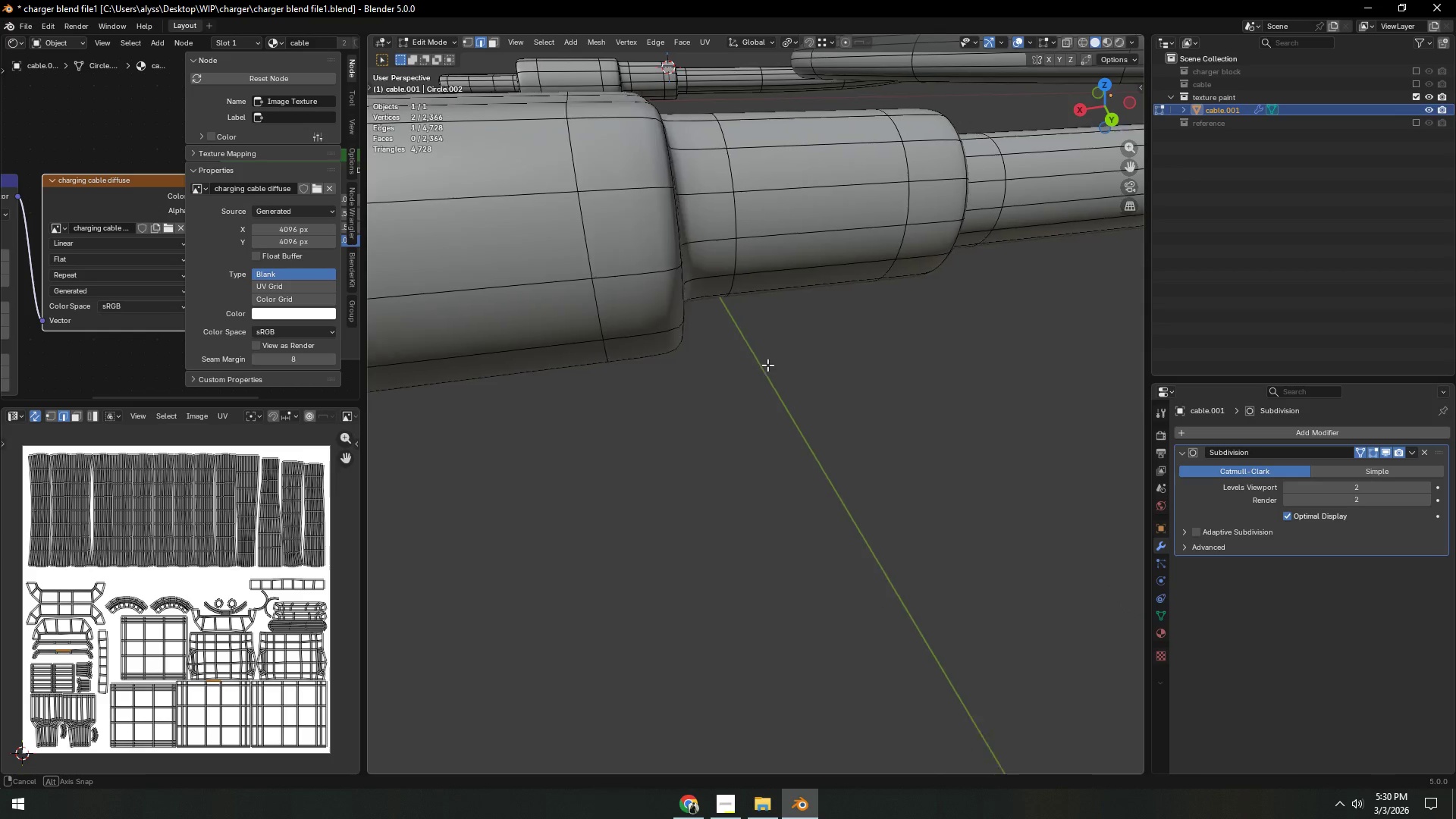 
key(Shift+ShiftLeft)
 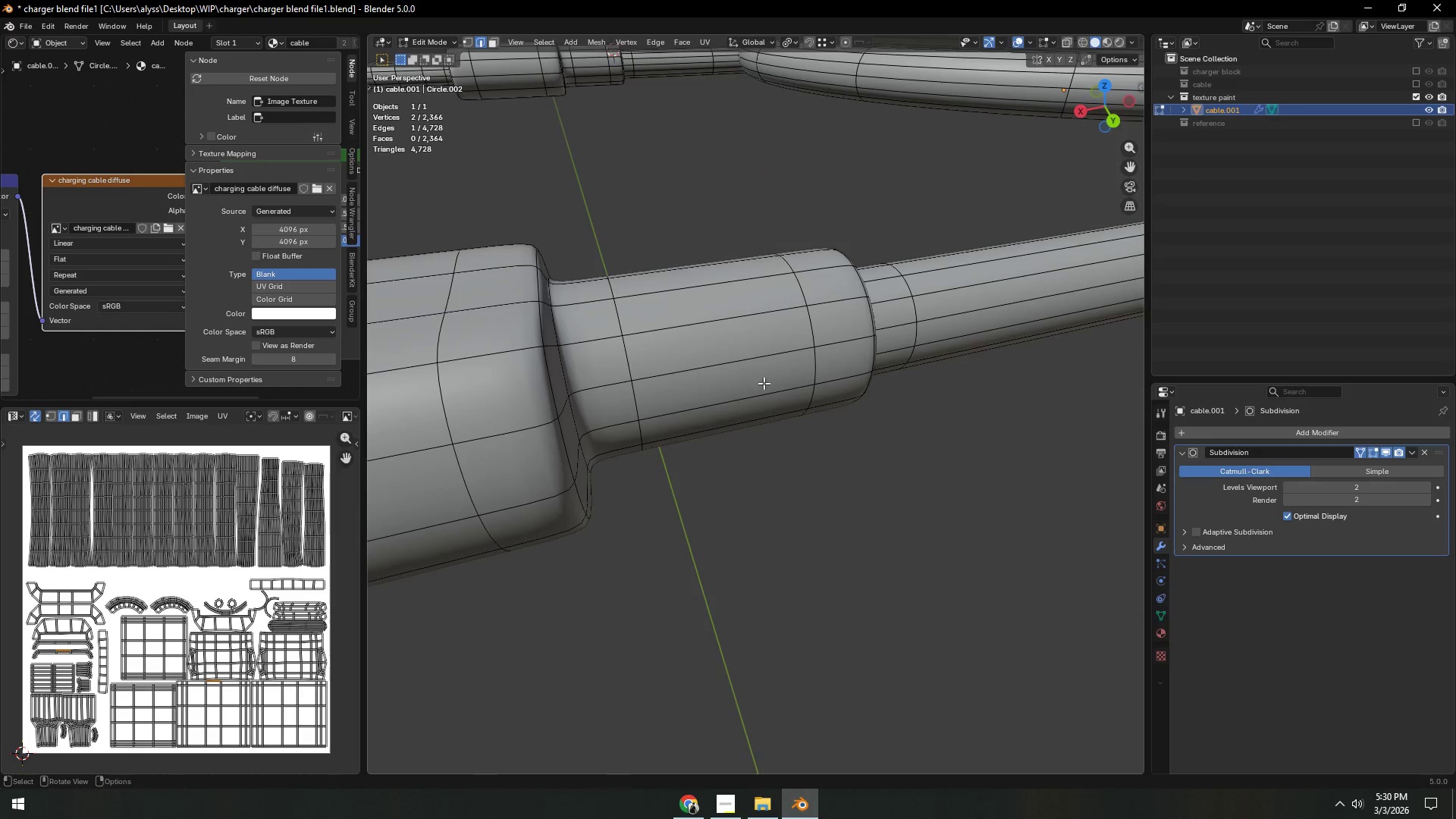 
key(Alt+Z)
 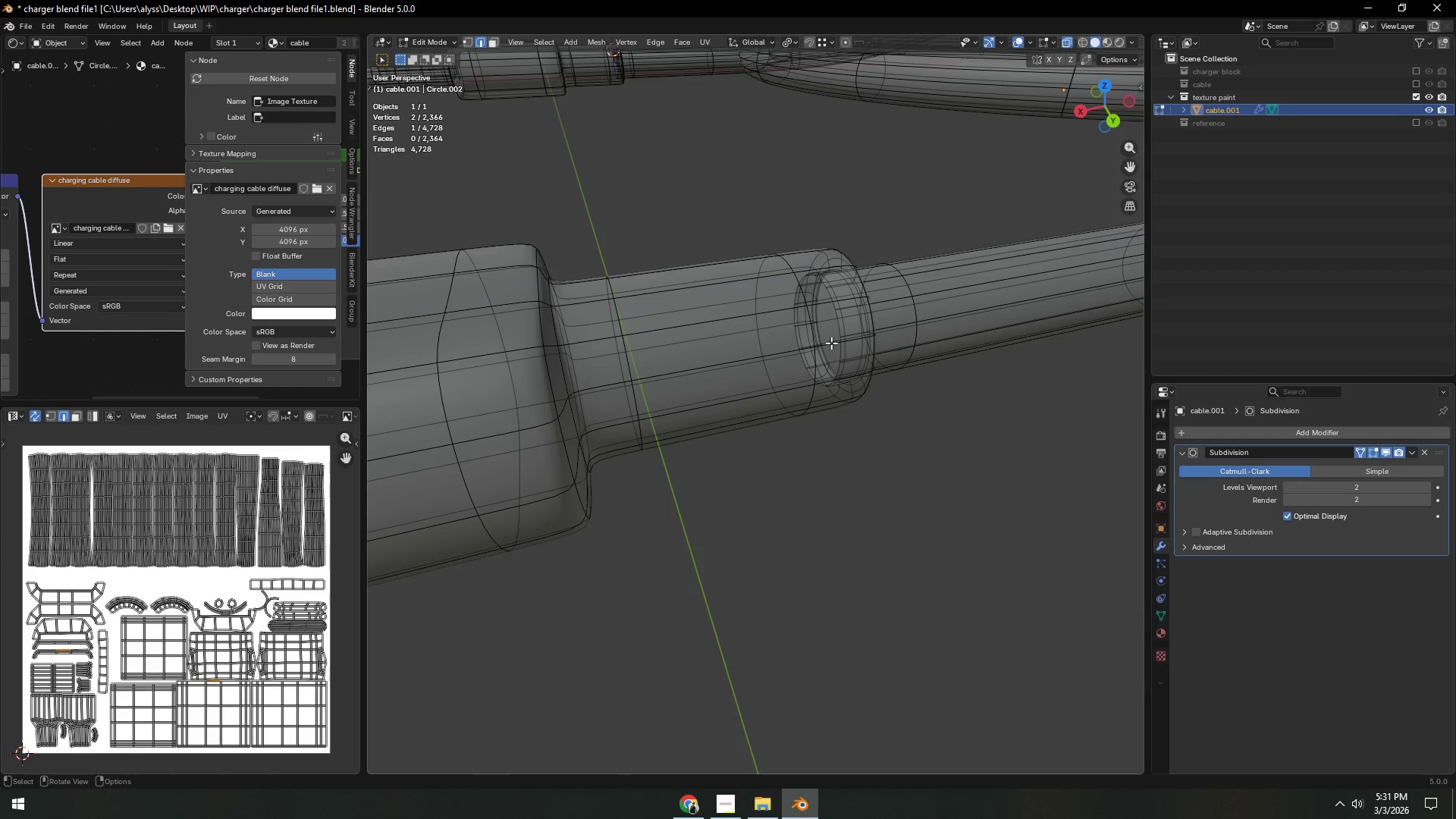 
hold_key(key=AltLeft, duration=0.42)
left_click([838, 328])
 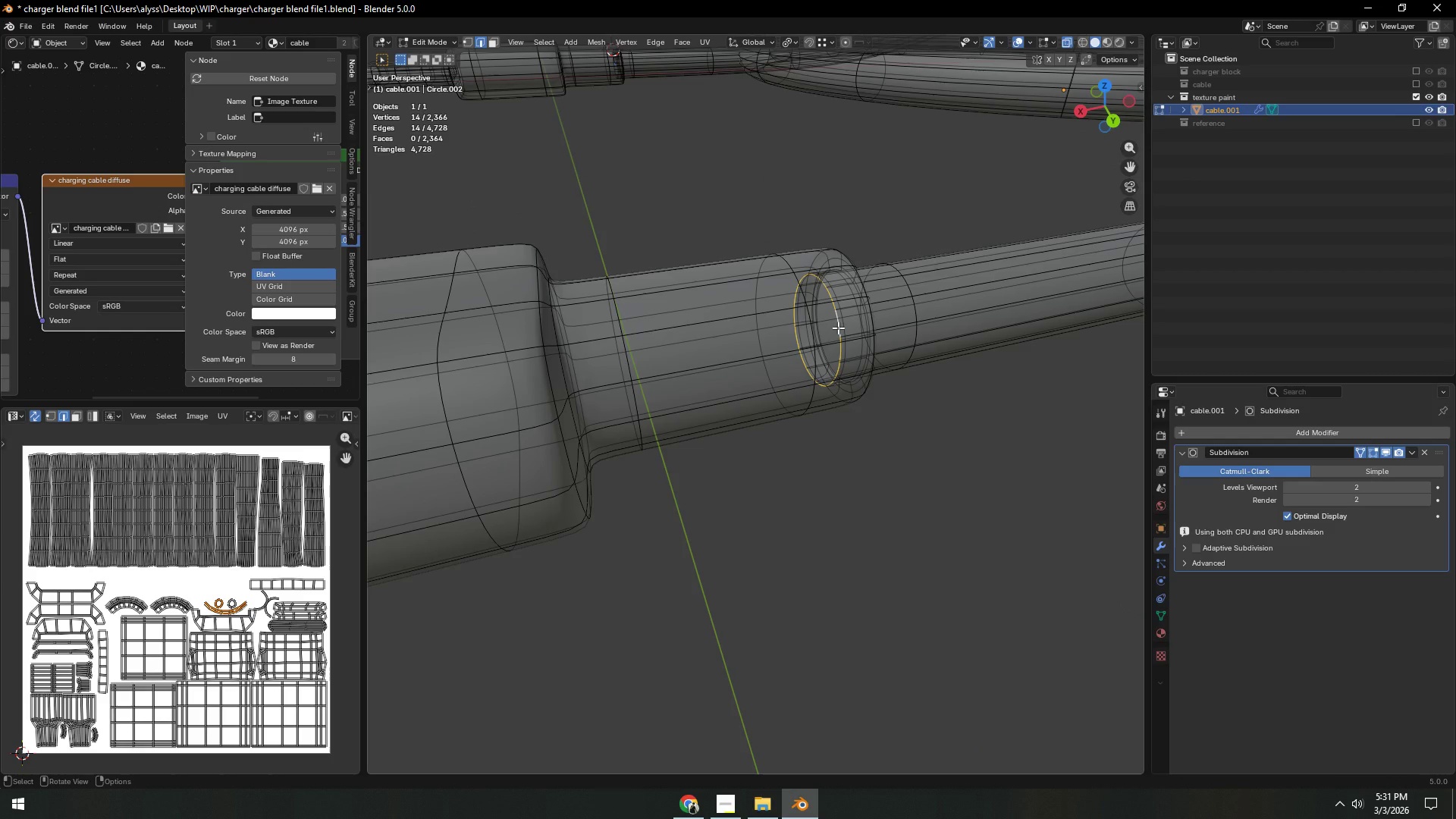 
scroll: coordinate [838, 328], scroll_direction: down, amount: 2.0
 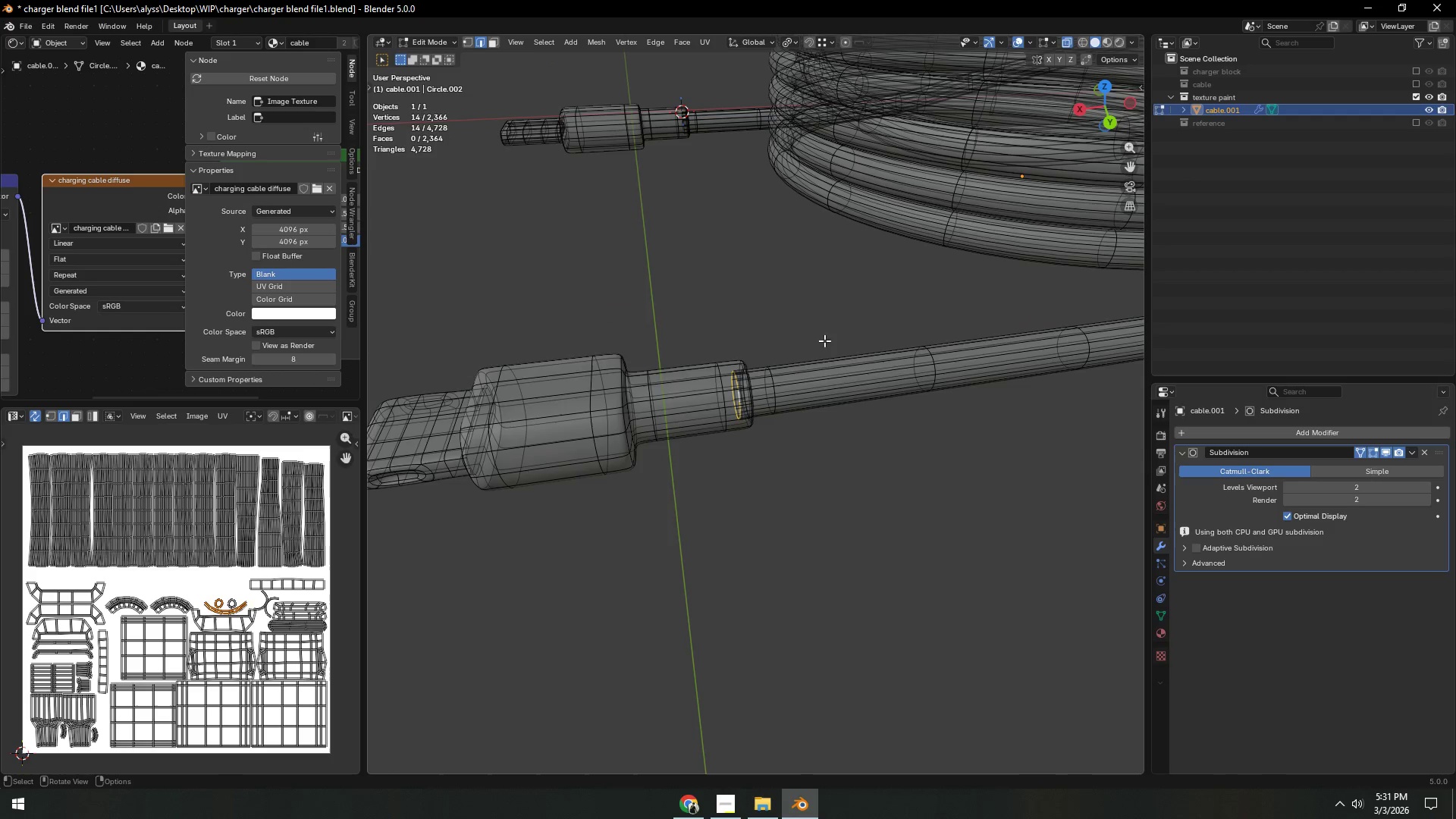 
left_click([832, 372])
 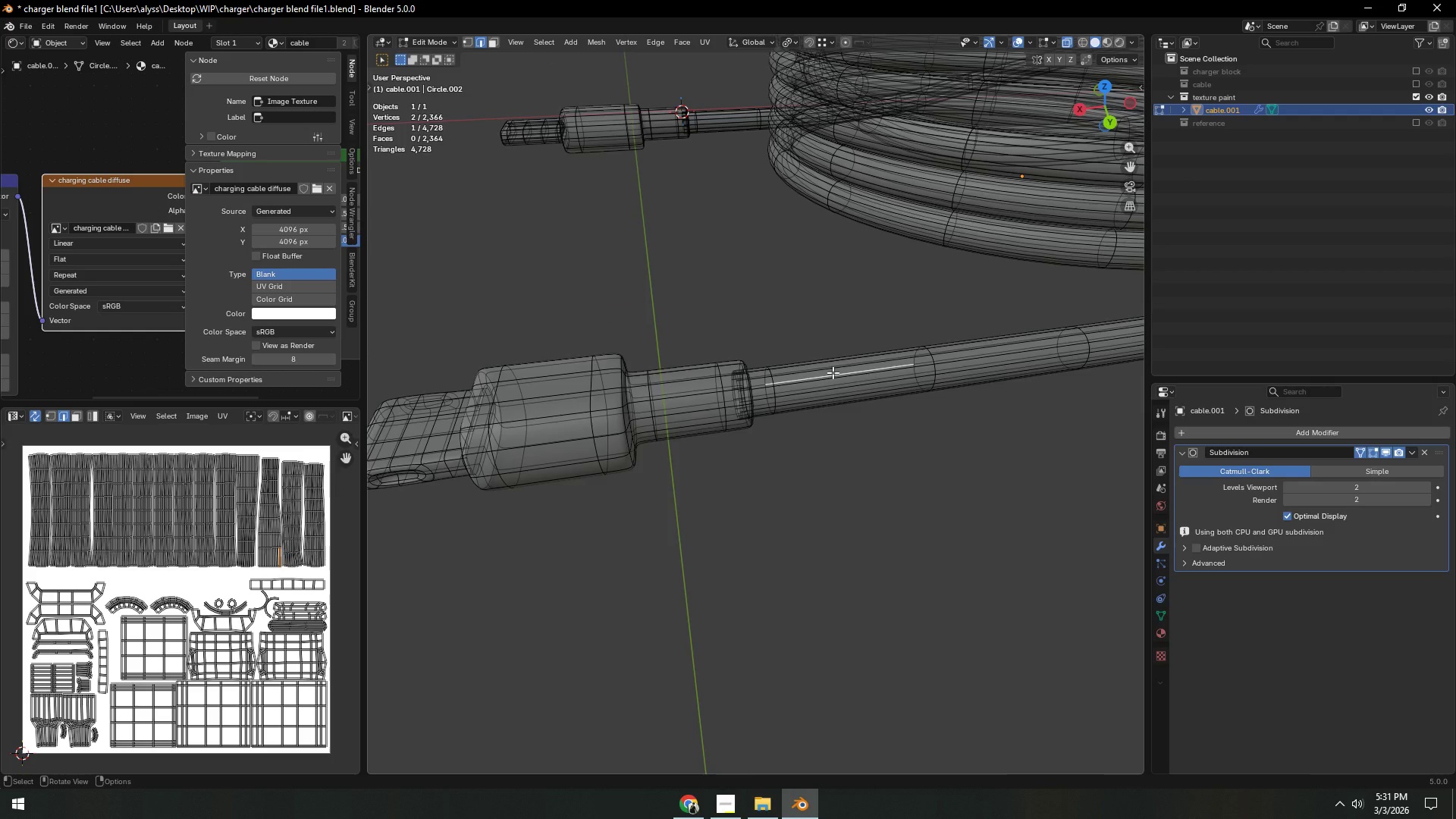 
key(L)
 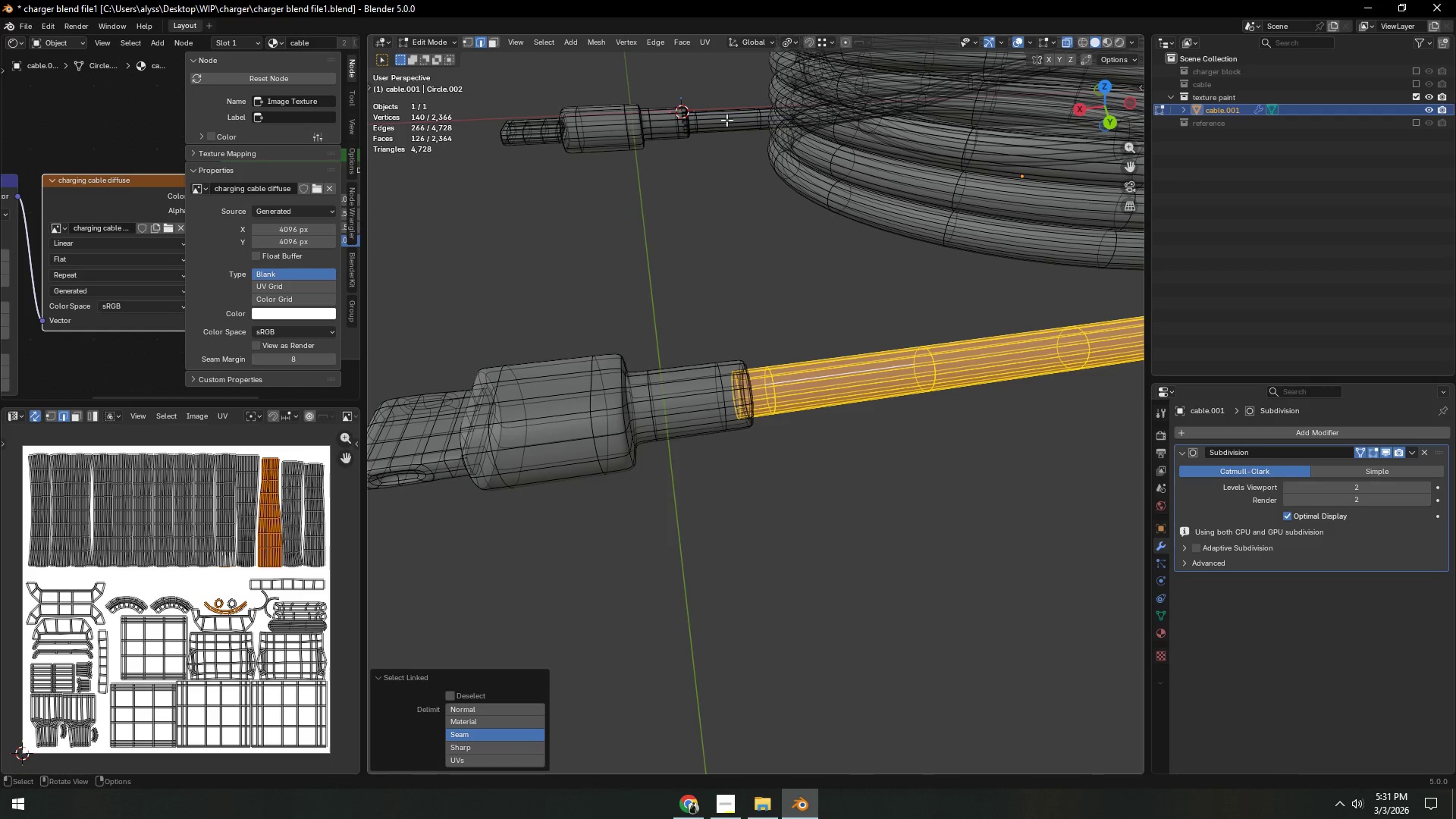 
key(L)
 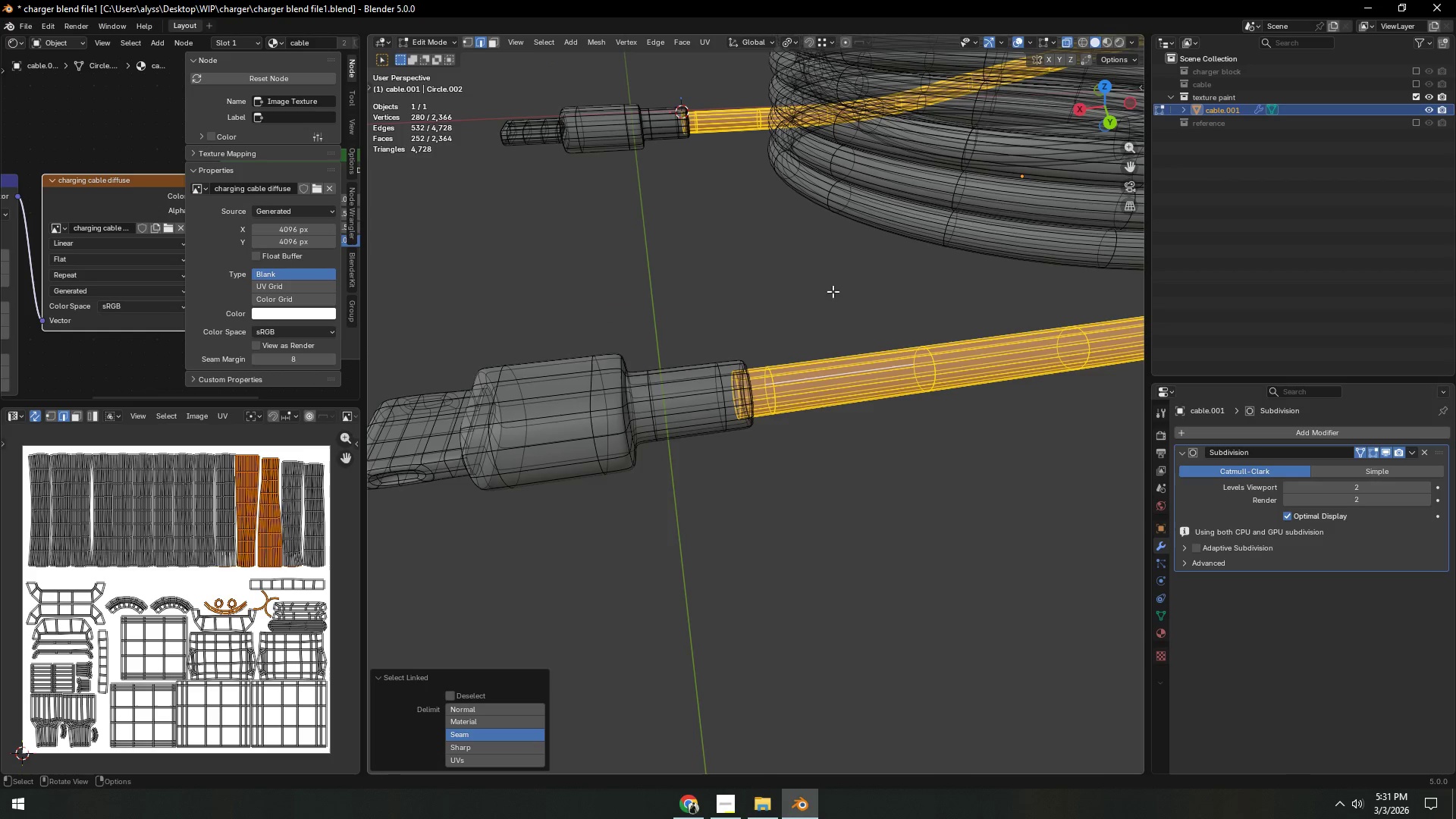 
key(Backquote)
 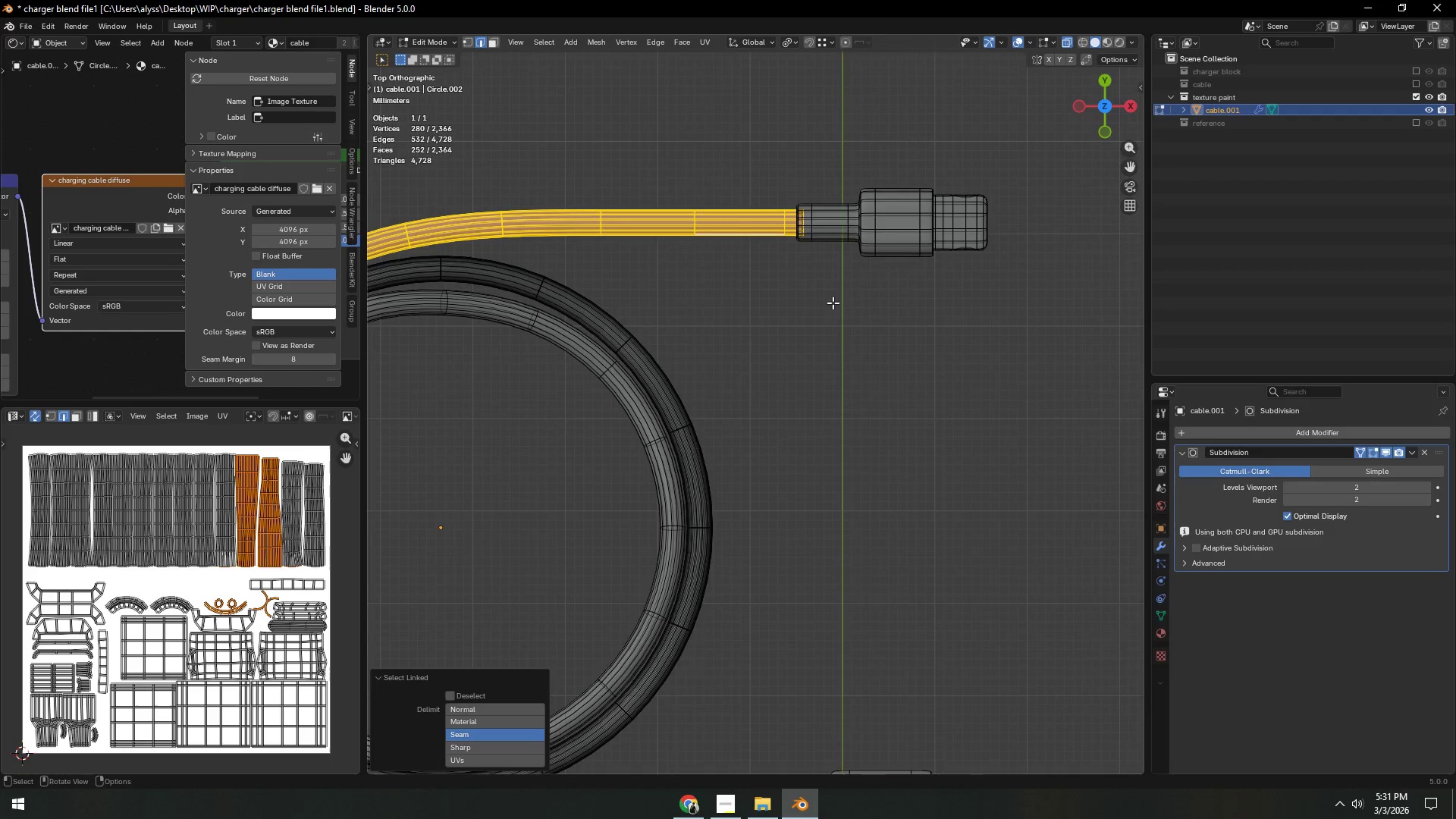 
key(Shift+ShiftLeft)
 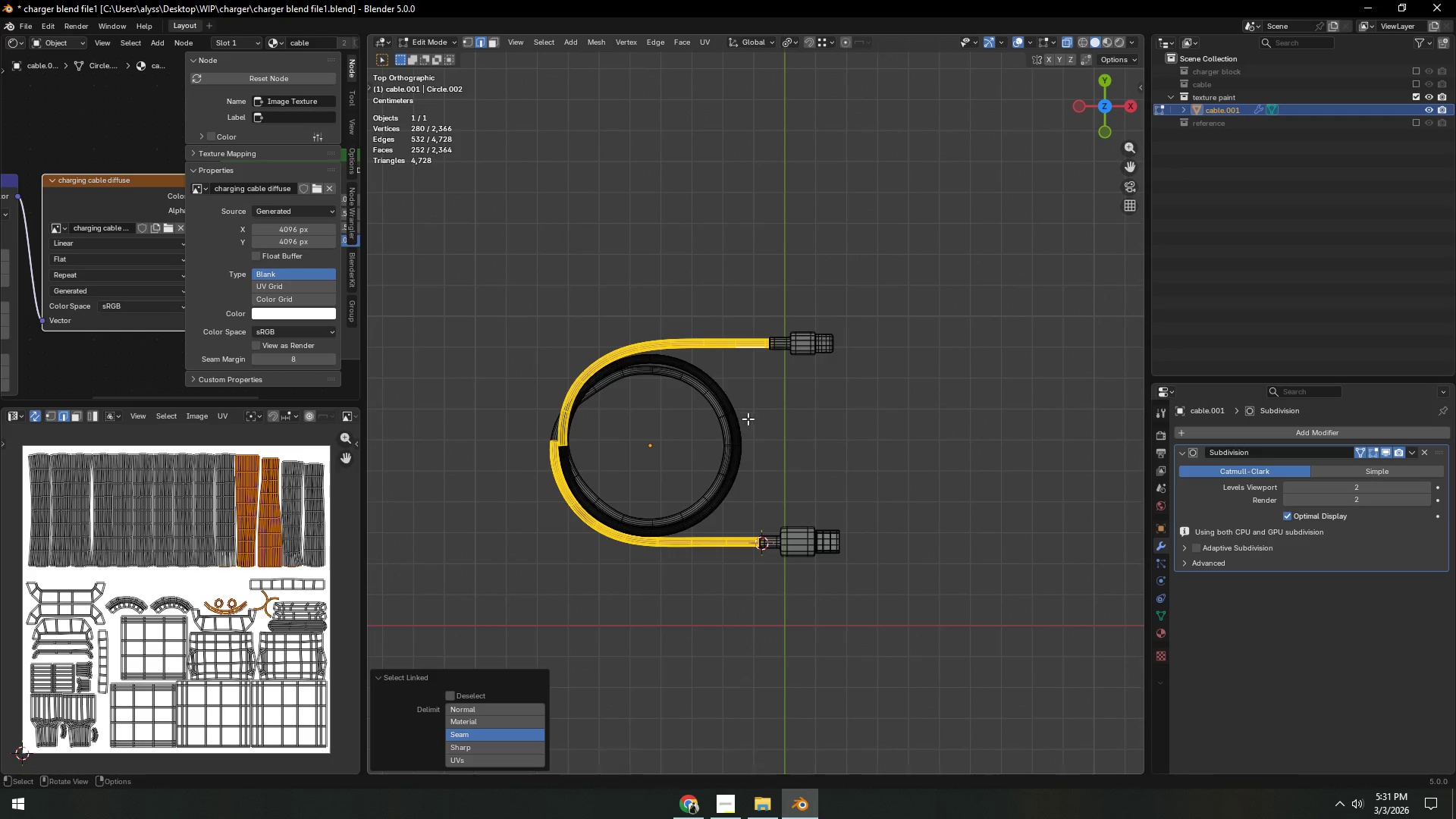 
scroll: coordinate [821, 308], scroll_direction: down, amount: 6.0
 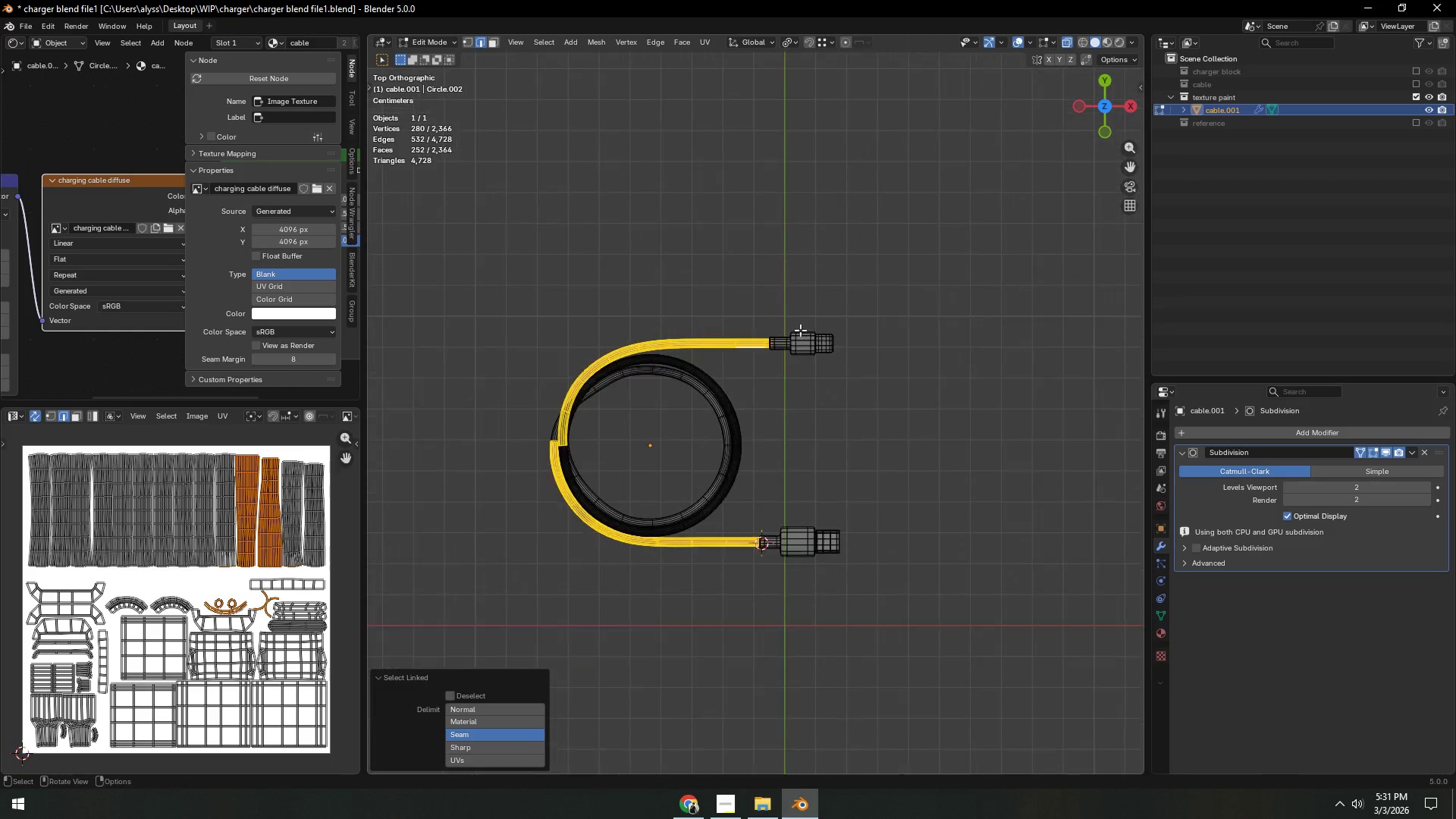 
key(Z)
 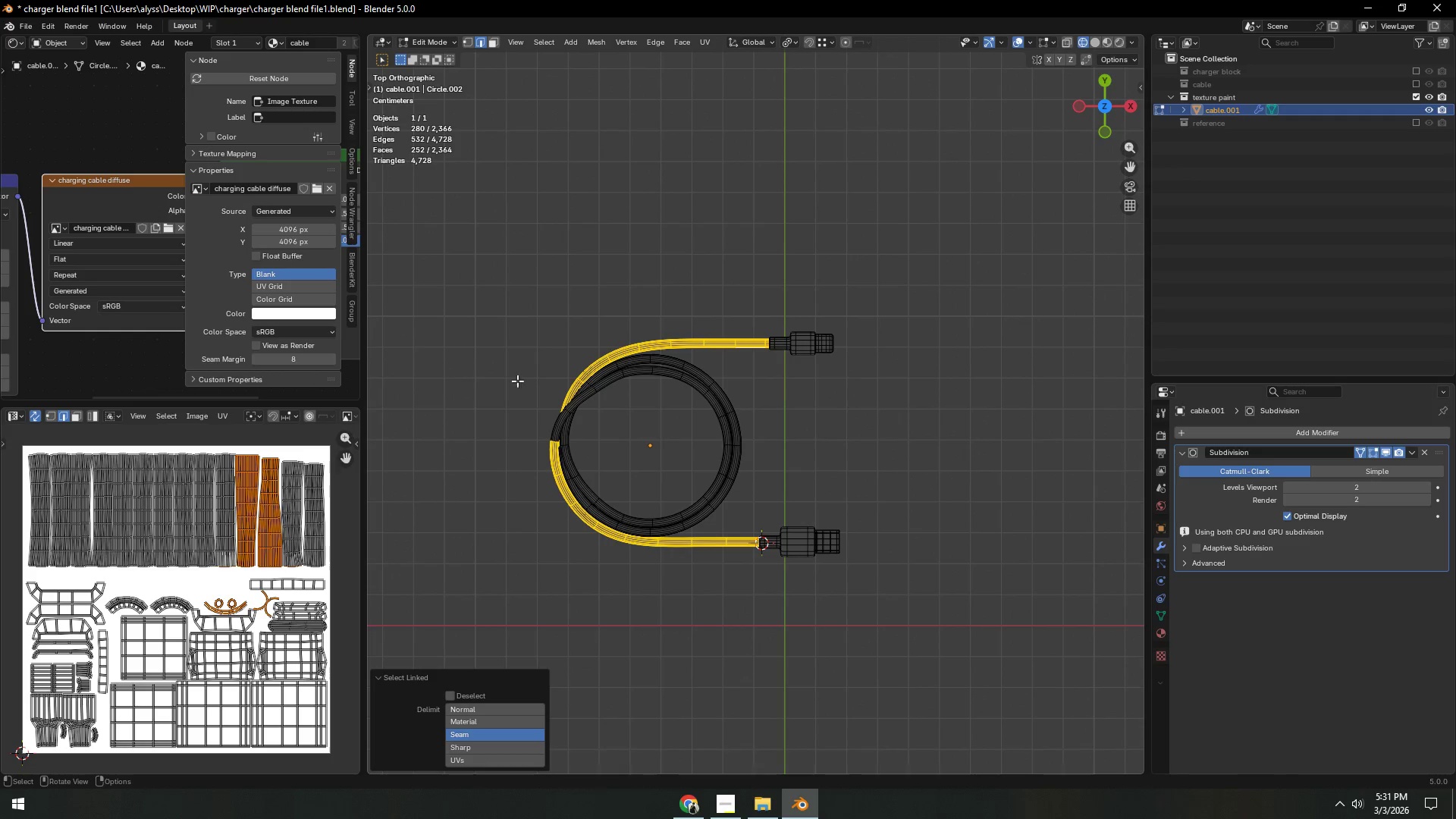 
left_click_drag(start_coordinate=[482, 292], to_coordinate=[747, 588])
 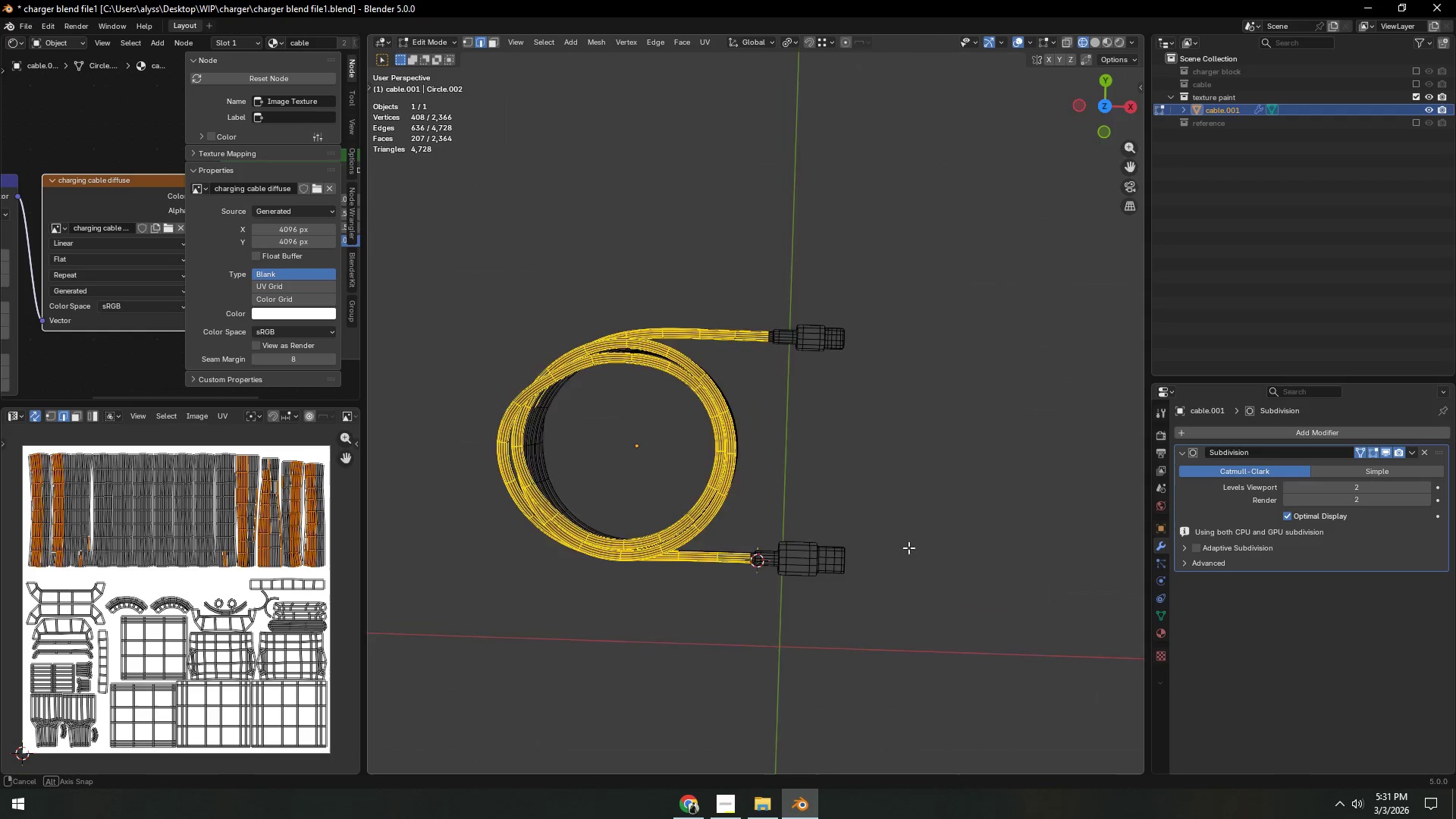 
hold_key(key=ShiftLeft, duration=0.39)
 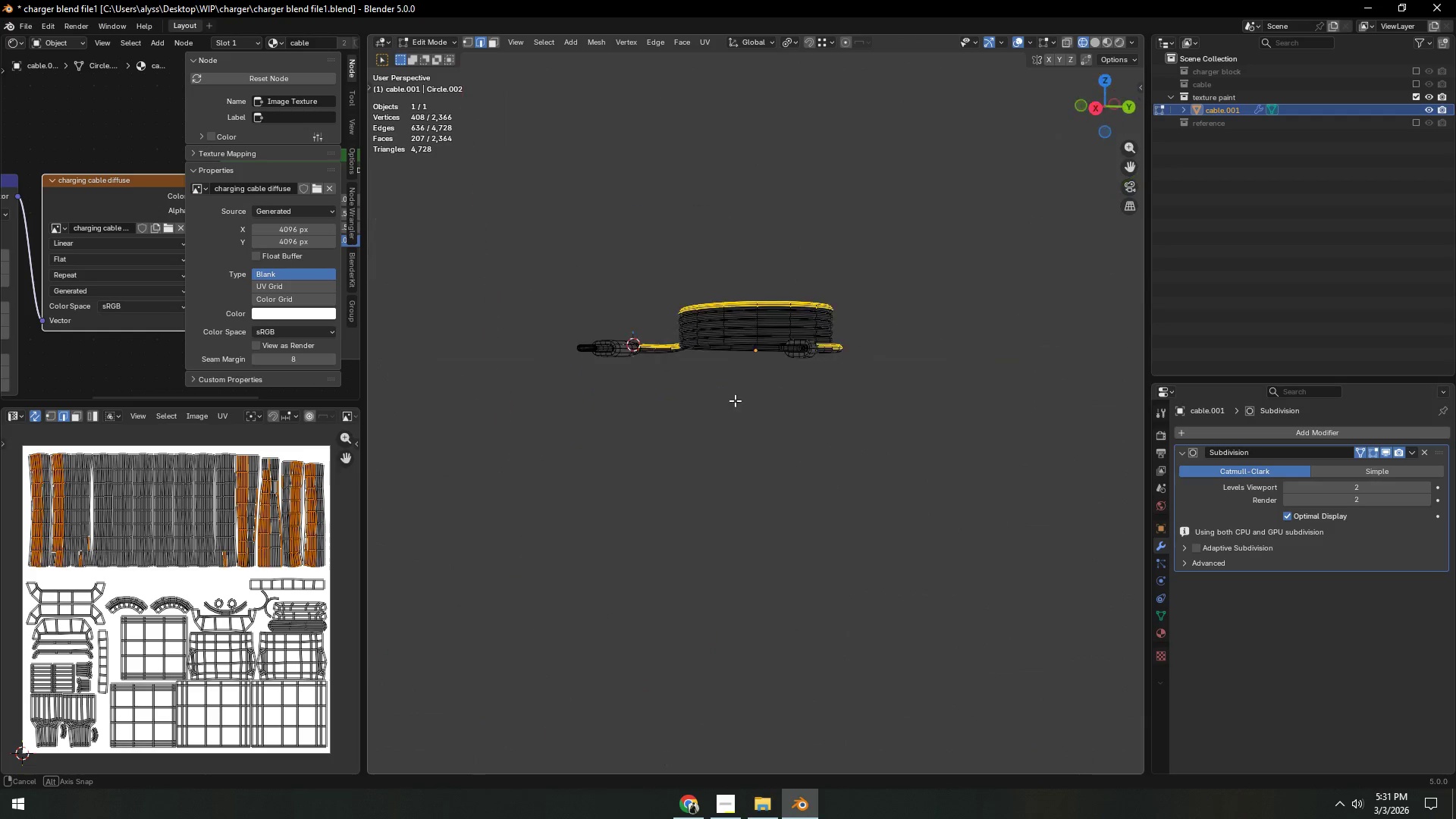 
scroll: coordinate [792, 386], scroll_direction: up, amount: 4.0
 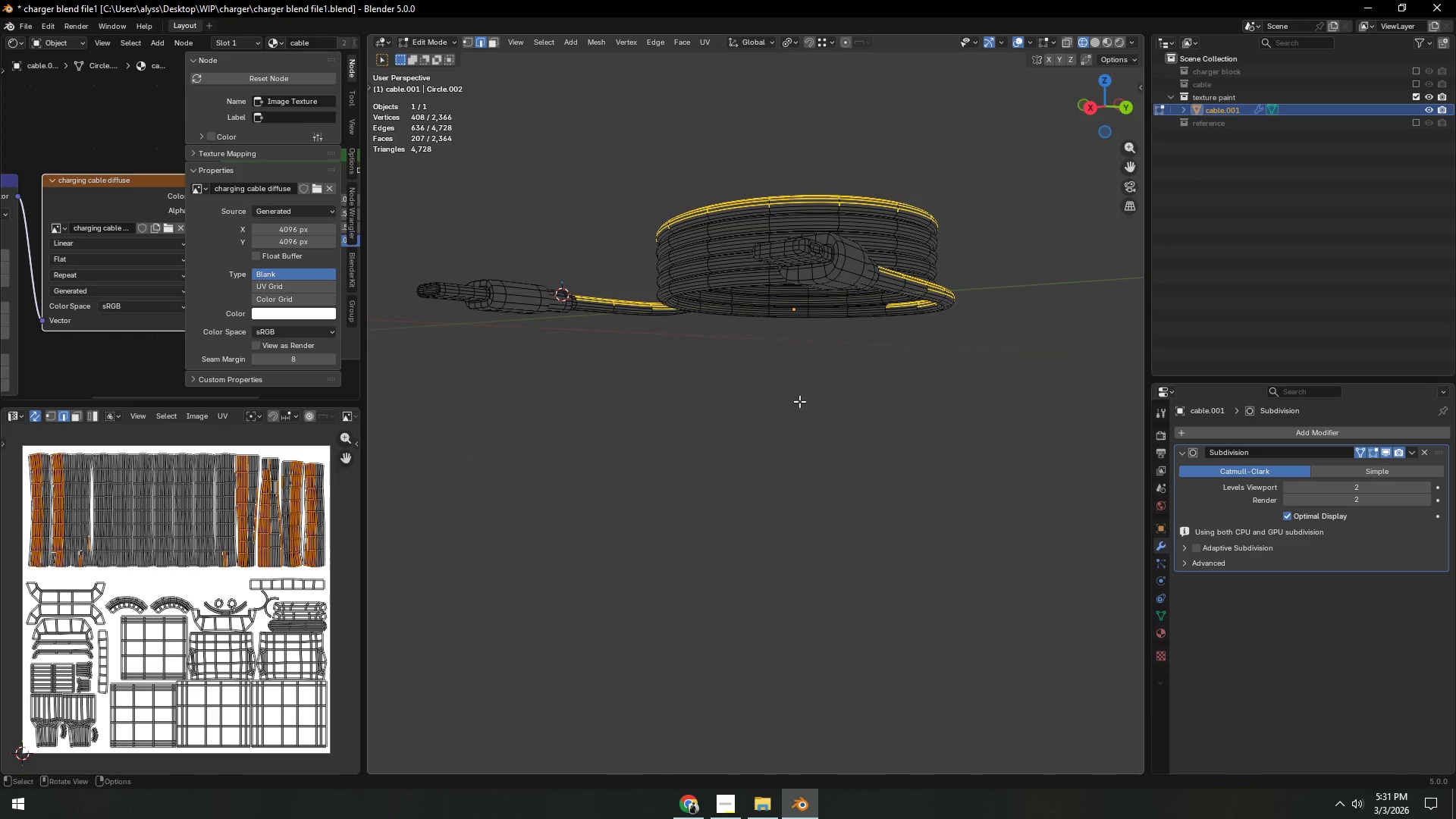 
key(Backquote)
 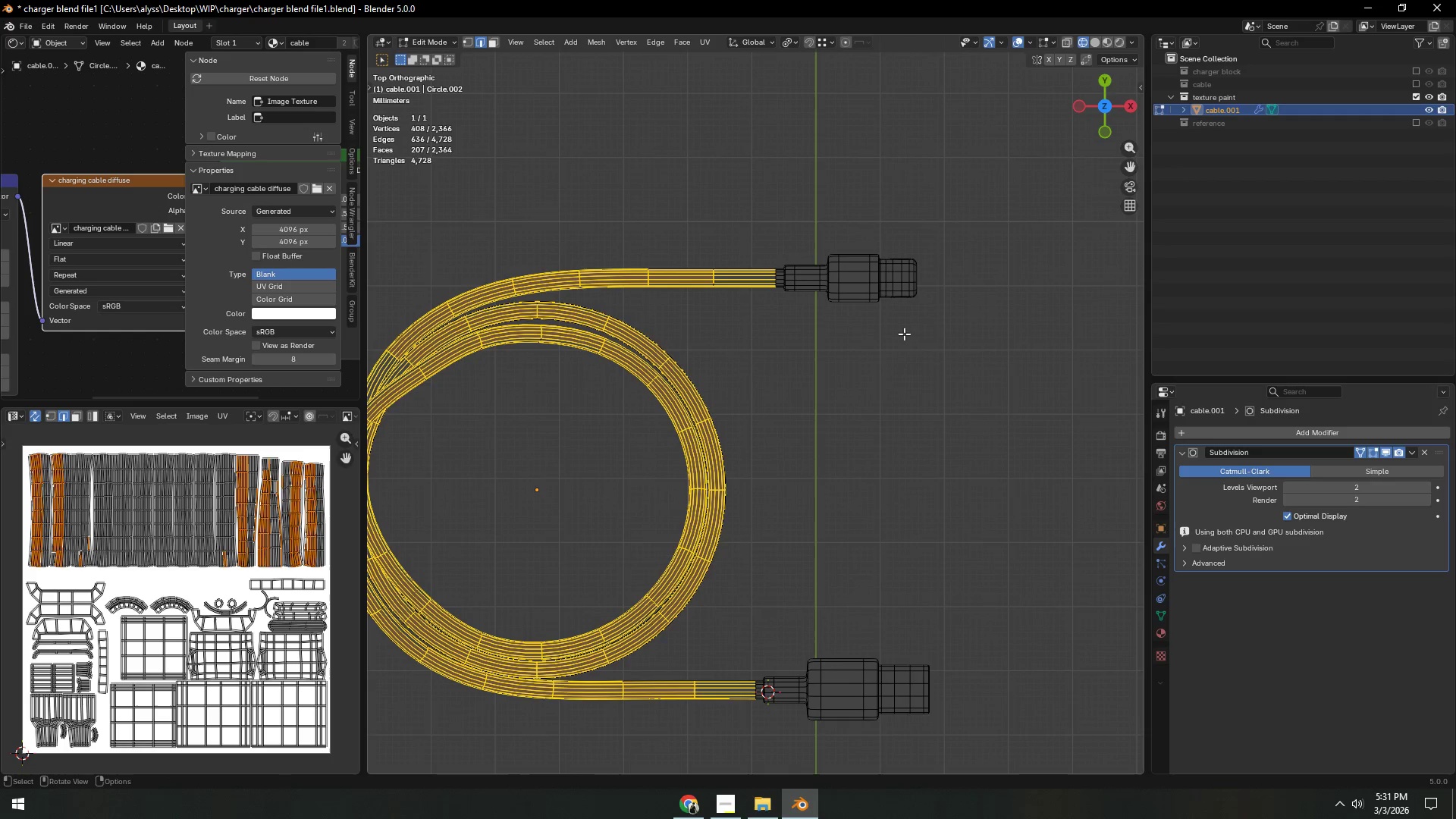 
key(Alt+AltLeft)
 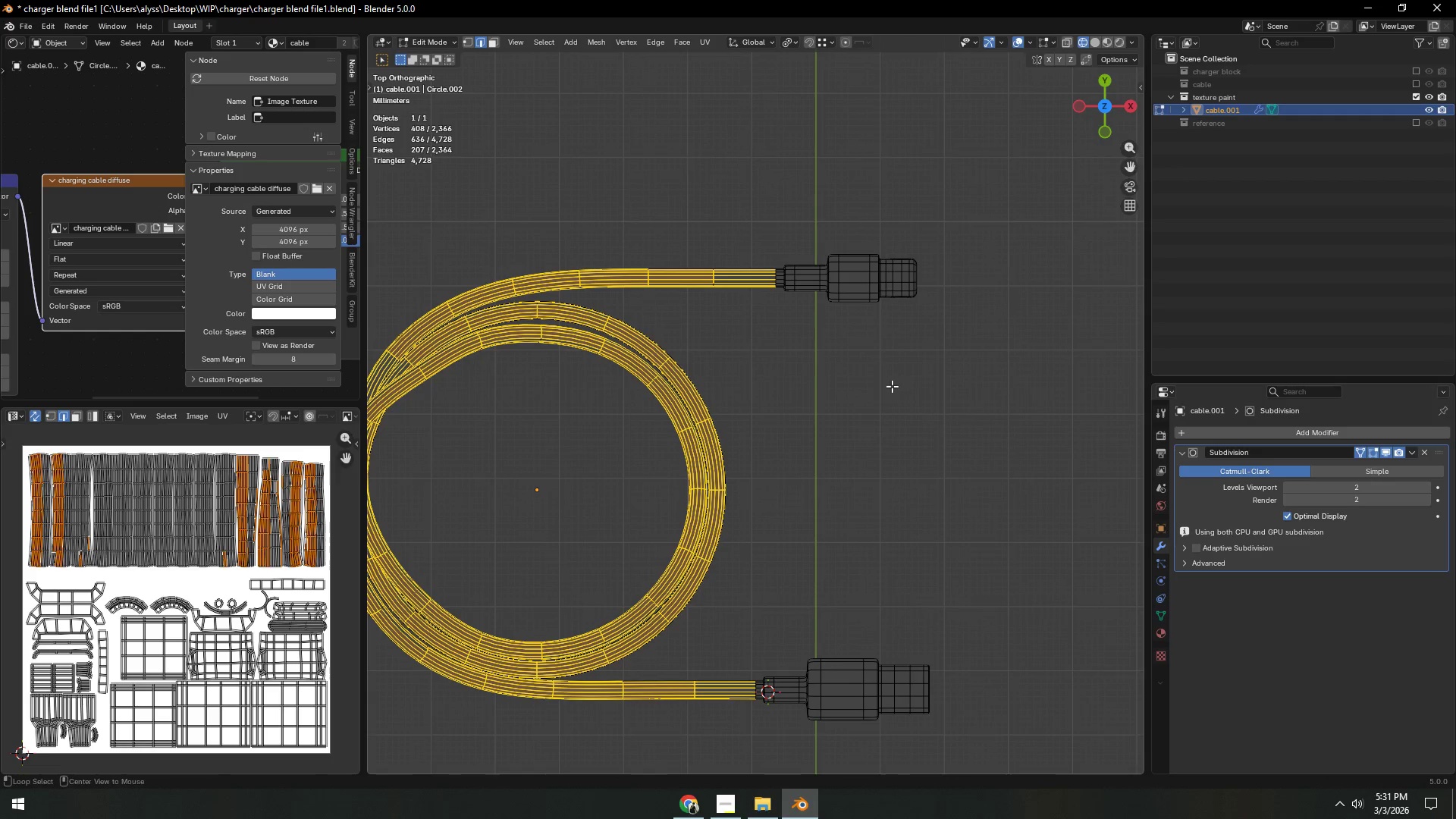 
key(Alt+Z)
 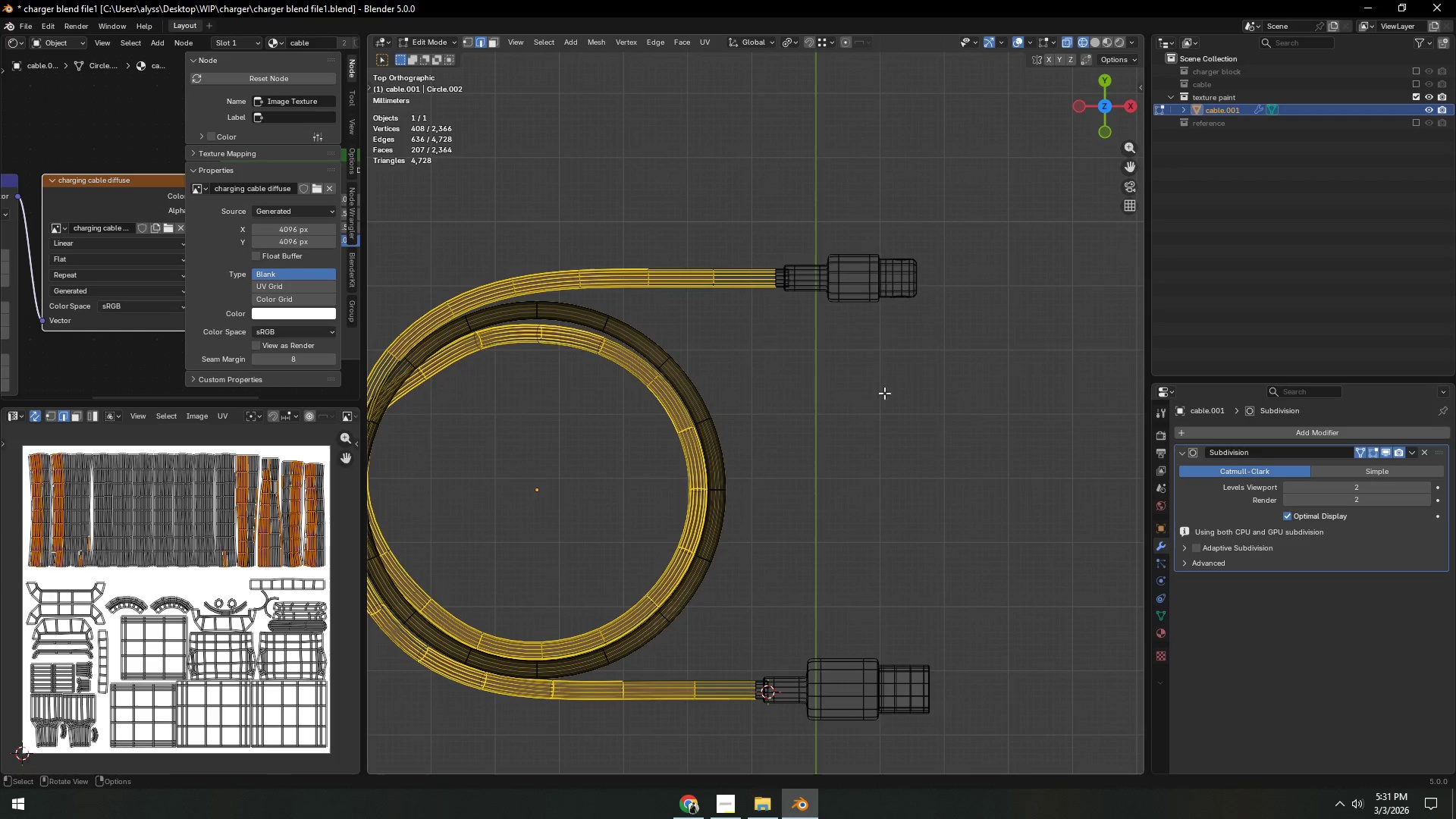 
key(Shift+ShiftLeft)
 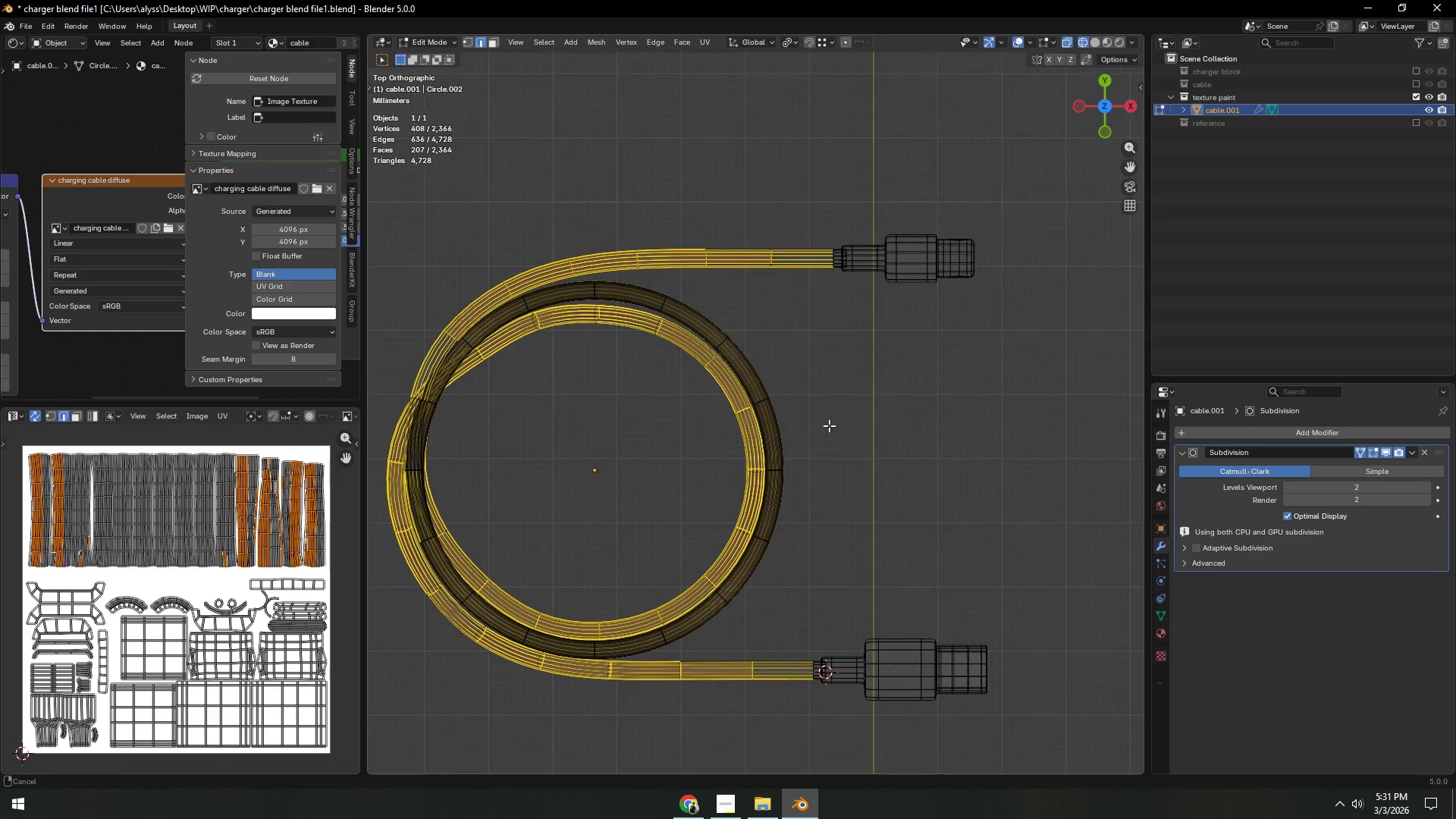 
hold_key(key=ShiftLeft, duration=0.83)
 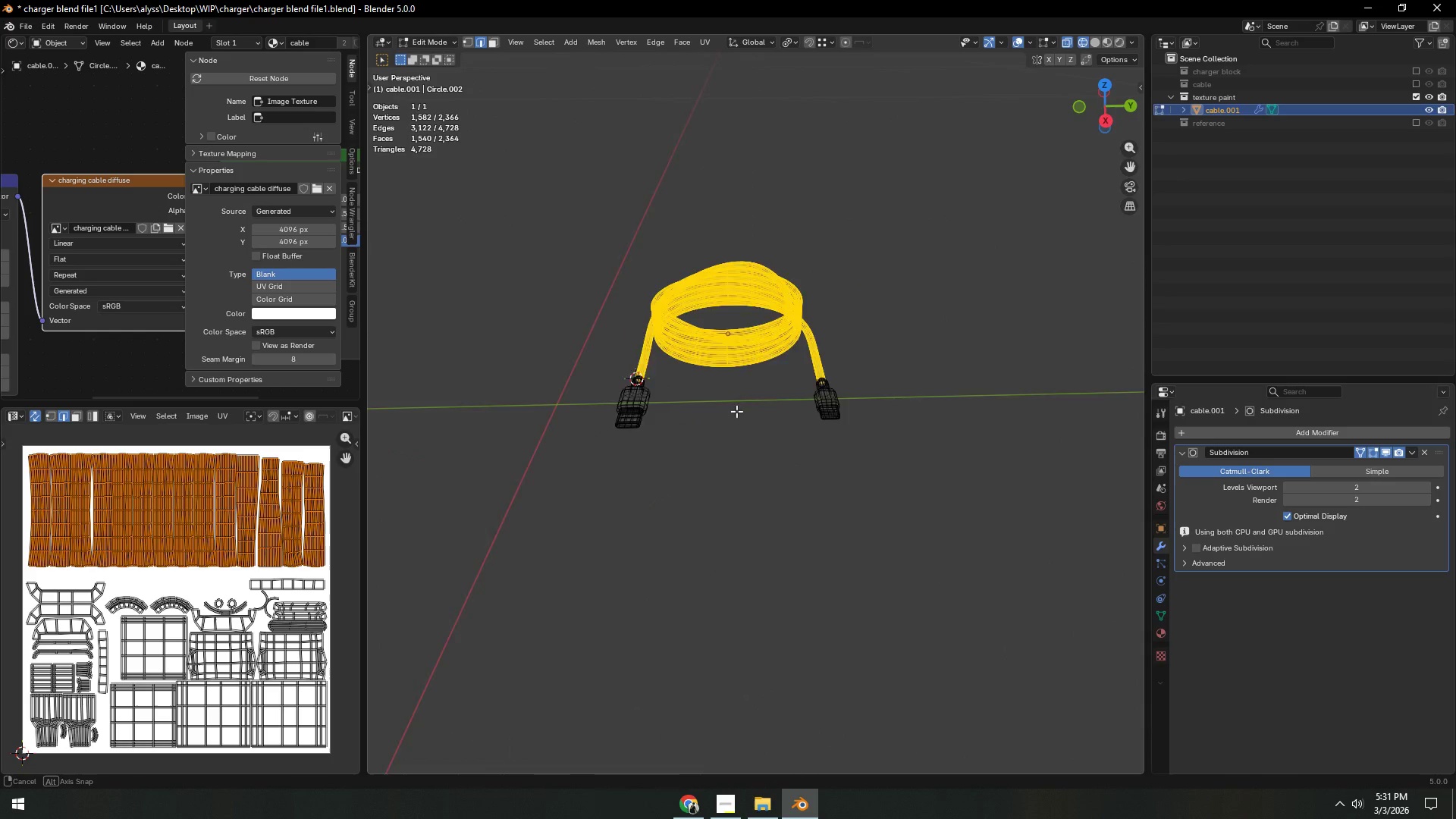 
scroll: coordinate [753, 441], scroll_direction: down, amount: 5.0
 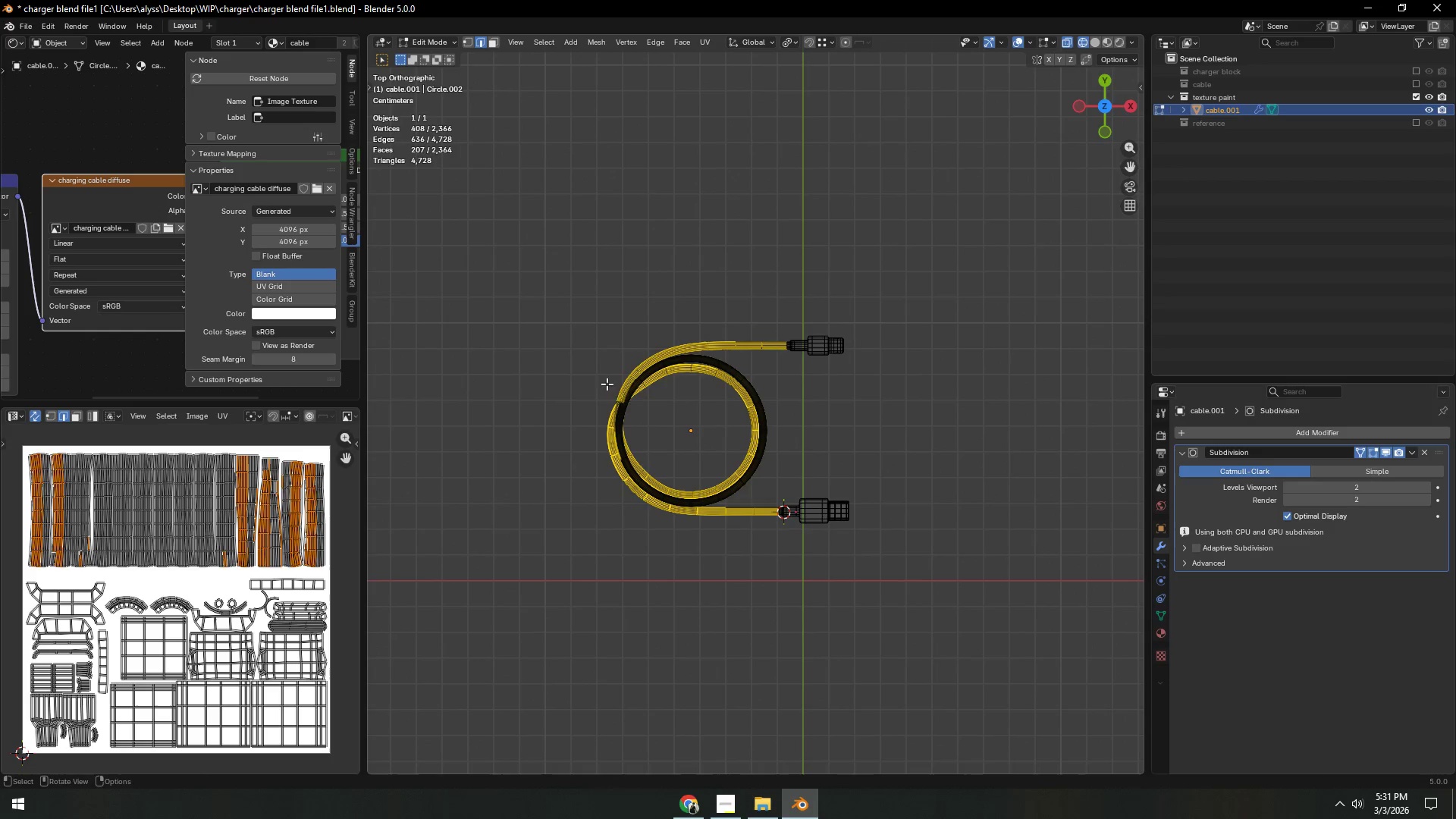 
left_click_drag(start_coordinate=[544, 320], to_coordinate=[775, 570])
 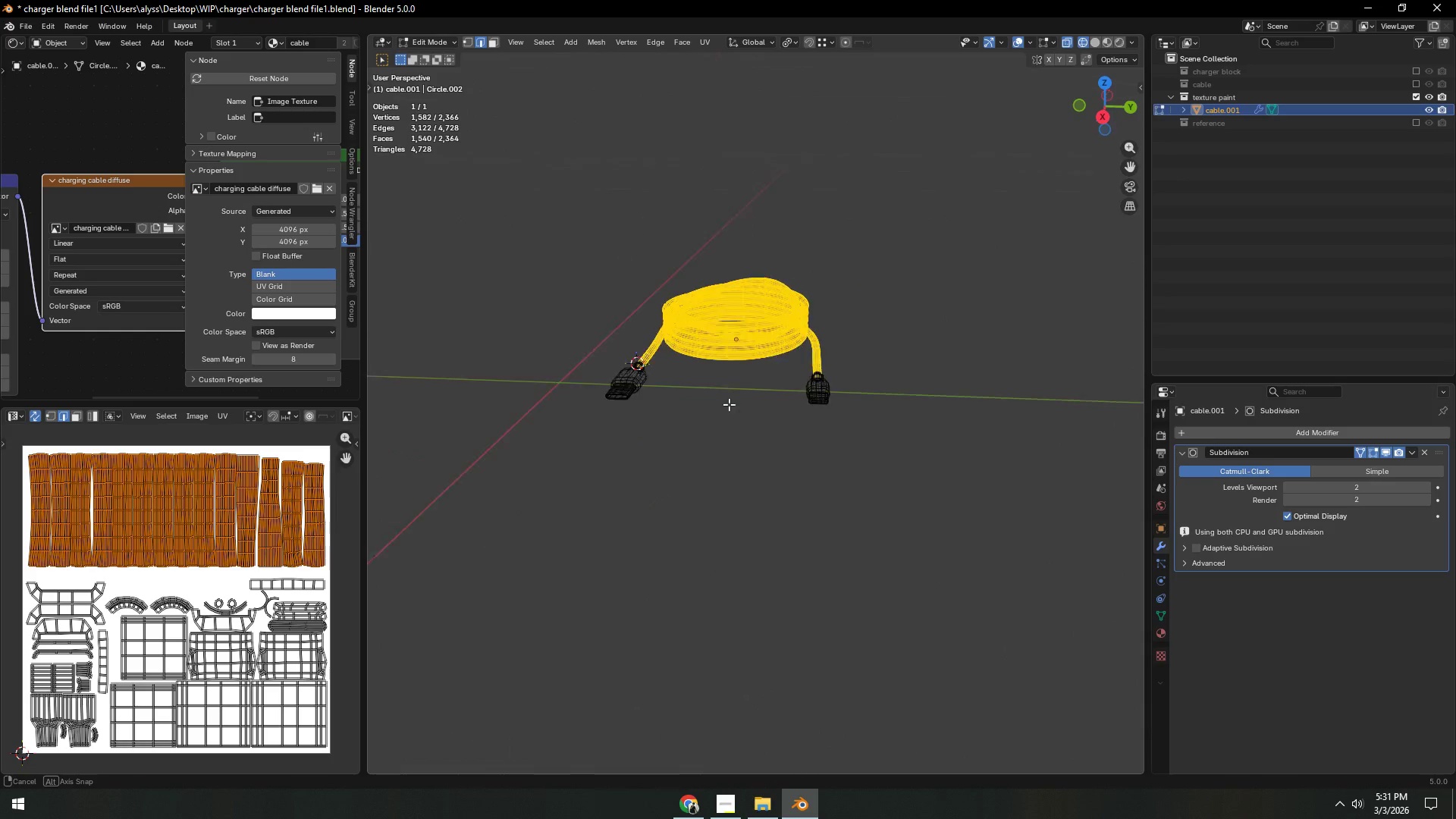 
scroll: coordinate [755, 407], scroll_direction: up, amount: 2.0
 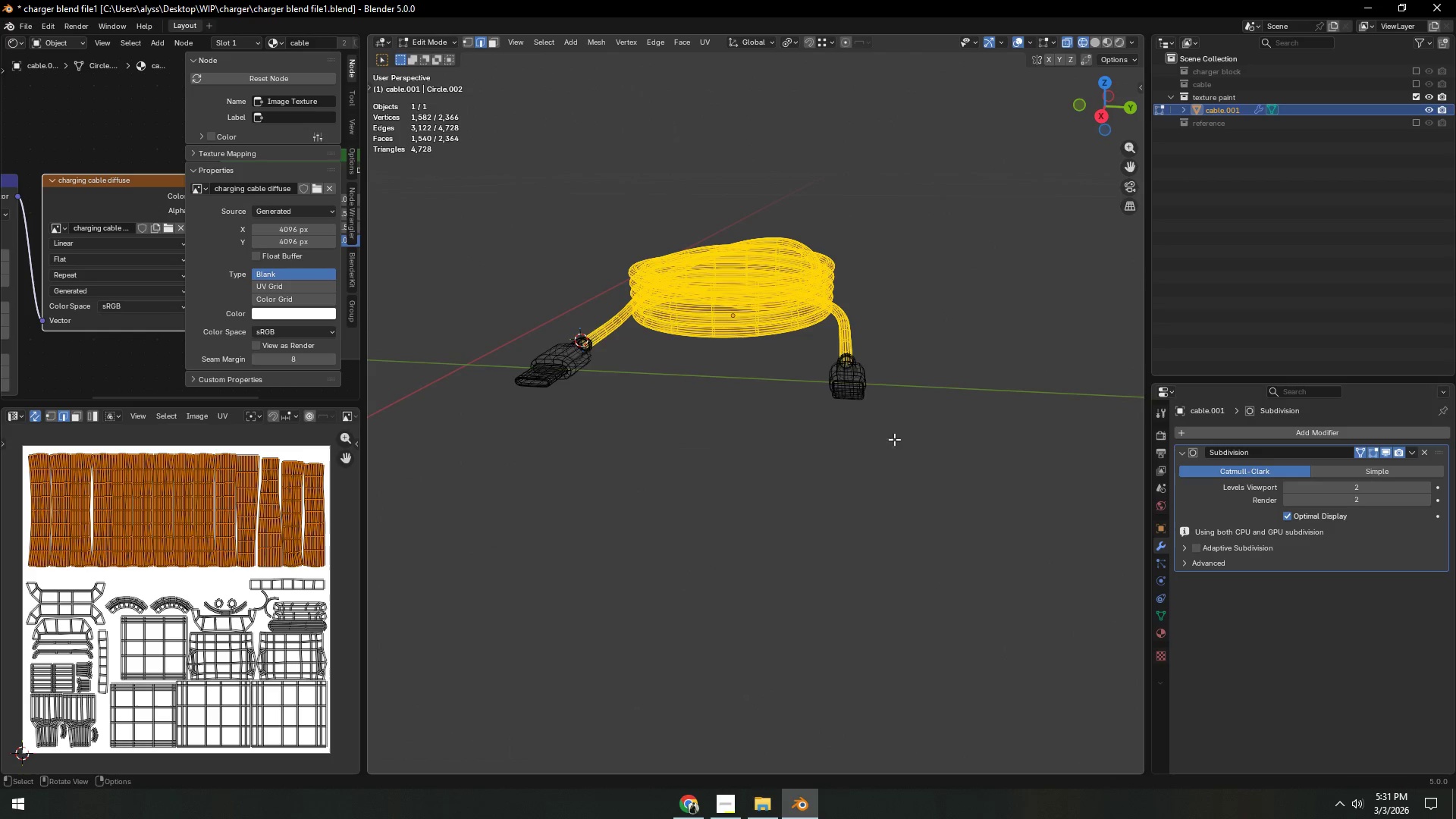 
key(P)
 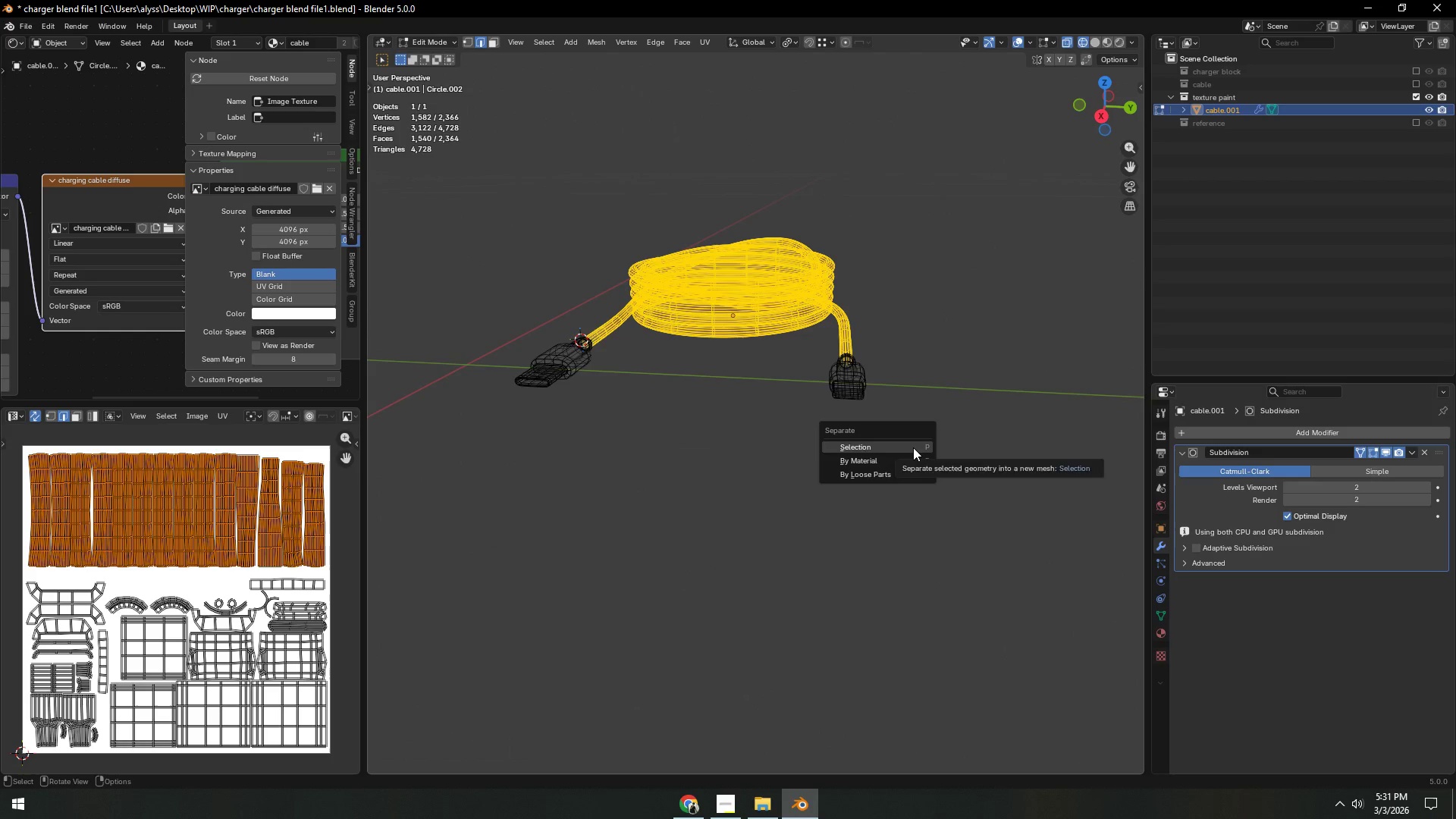 
left_click([913, 447])
 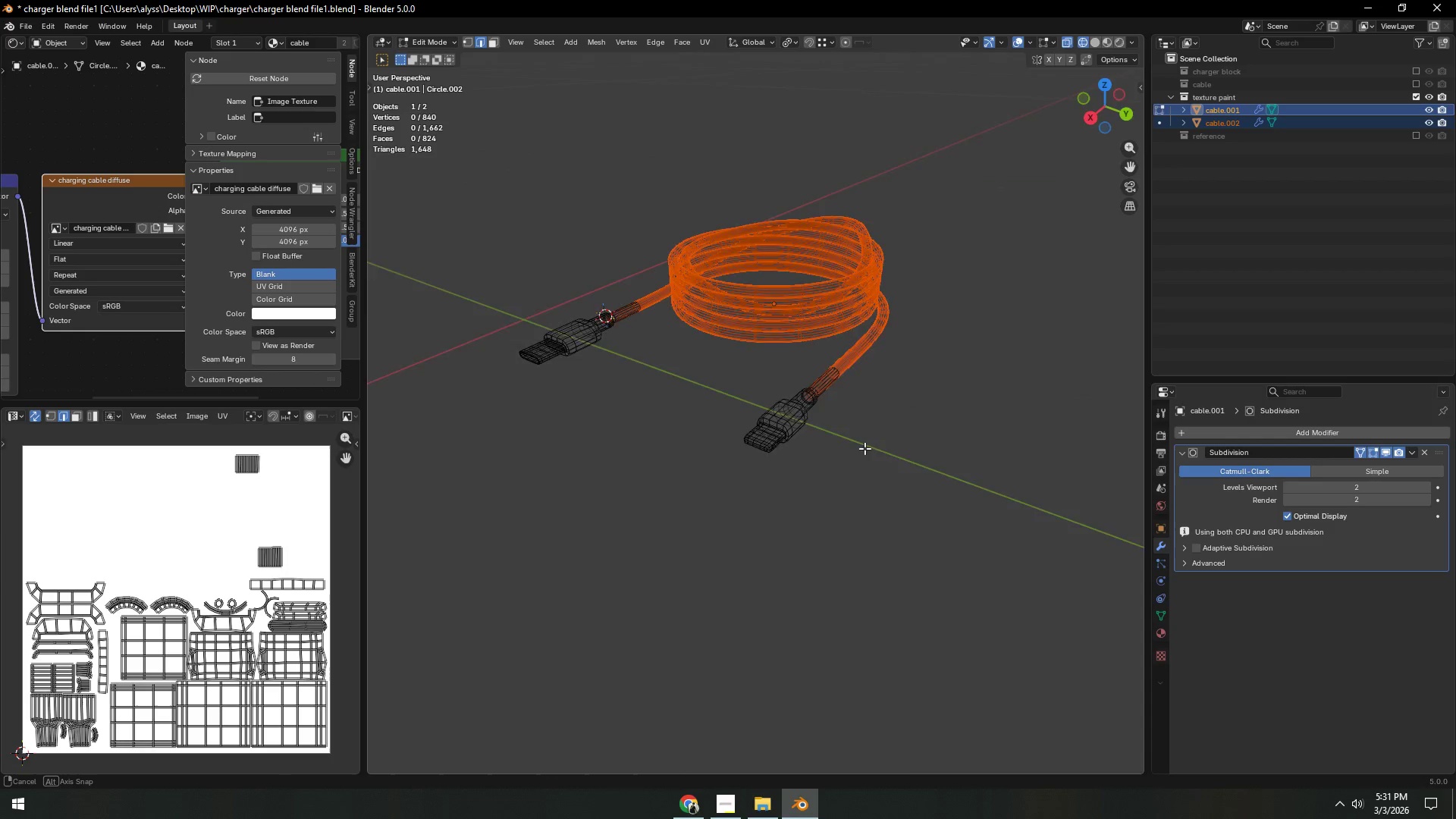 
key(Shift+ShiftLeft)
 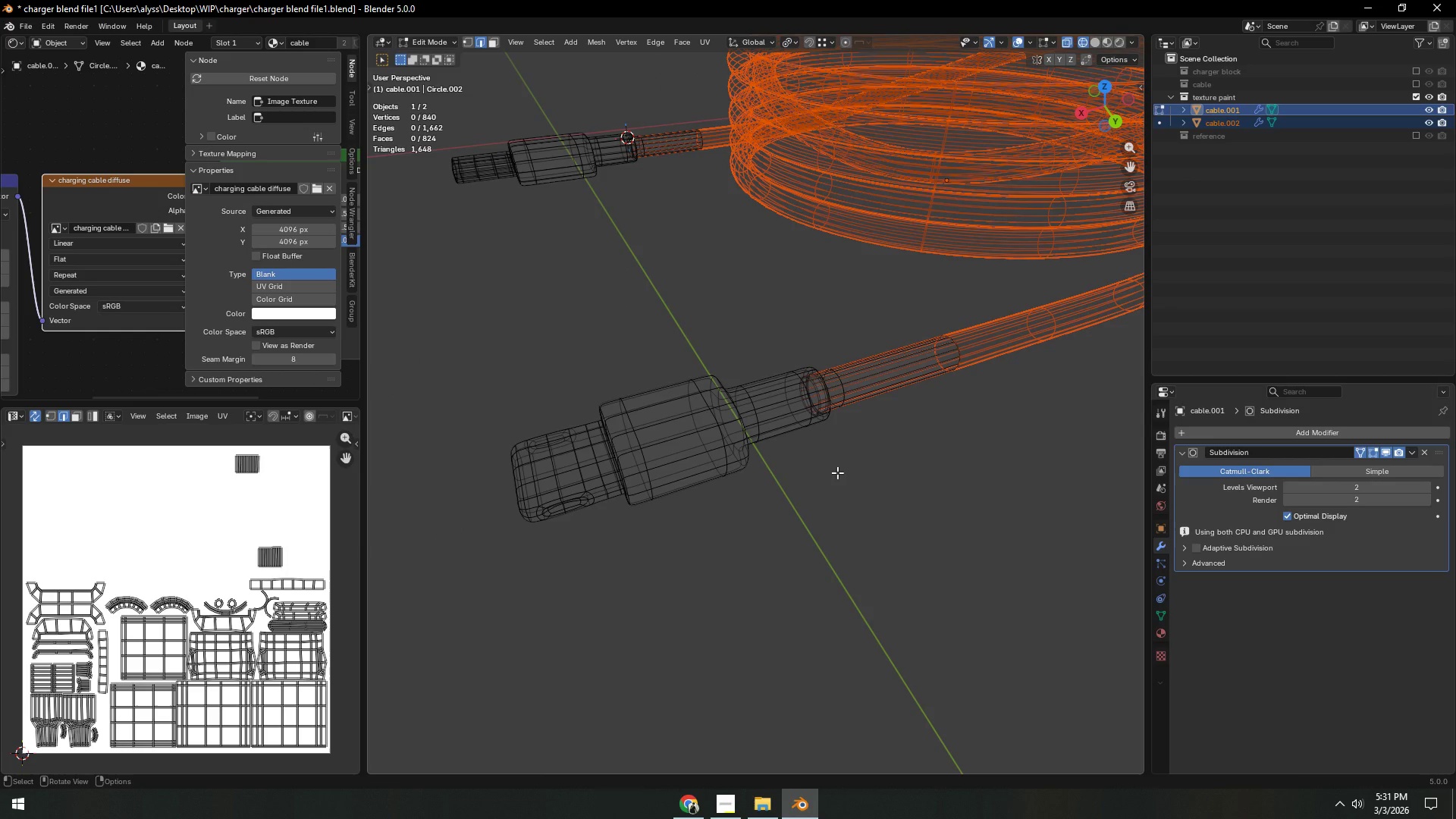 
scroll: coordinate [811, 462], scroll_direction: up, amount: 4.0
 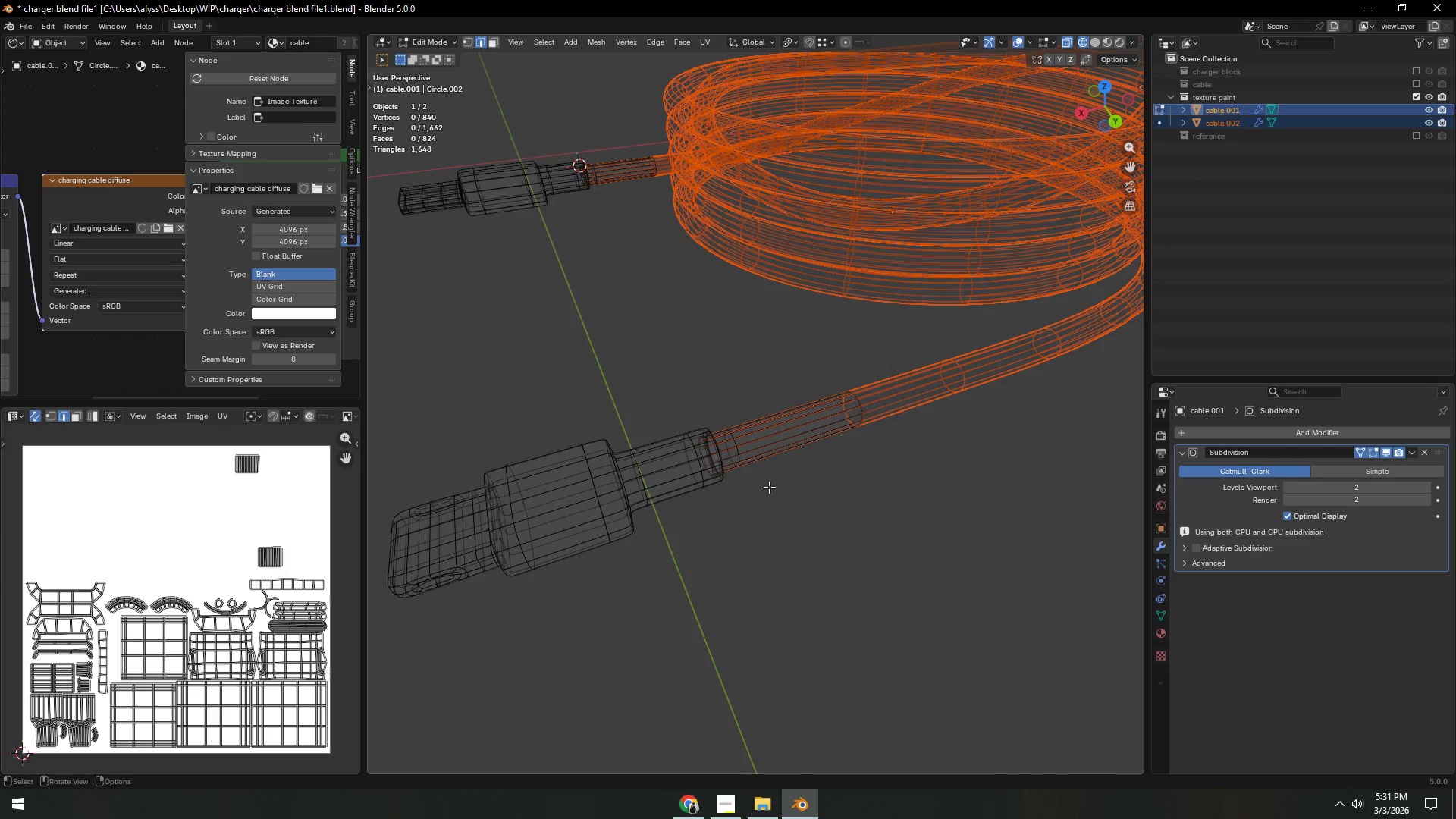 
left_click([838, 472])
 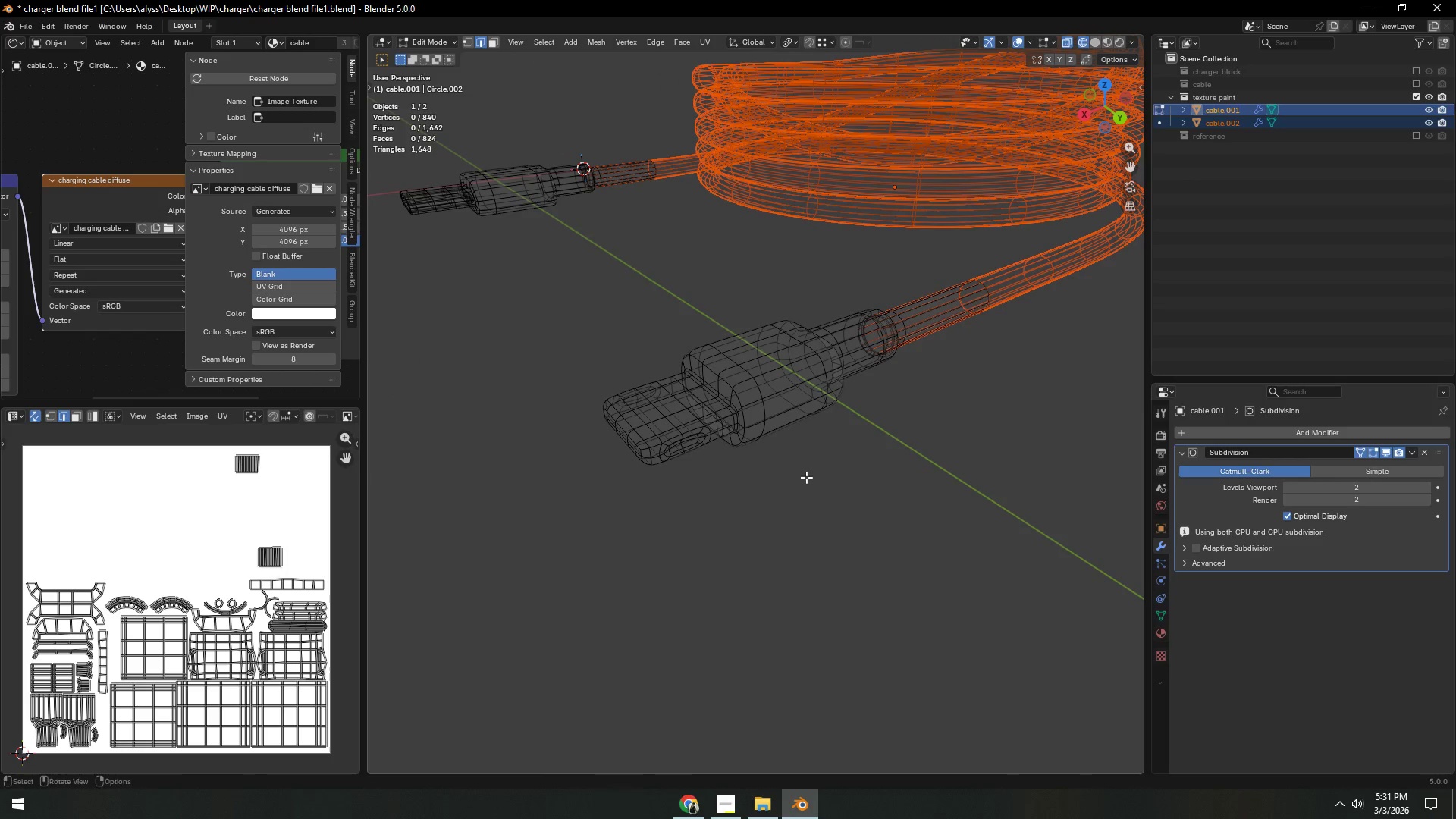 
scroll: coordinate [752, 471], scroll_direction: up, amount: 1.0
 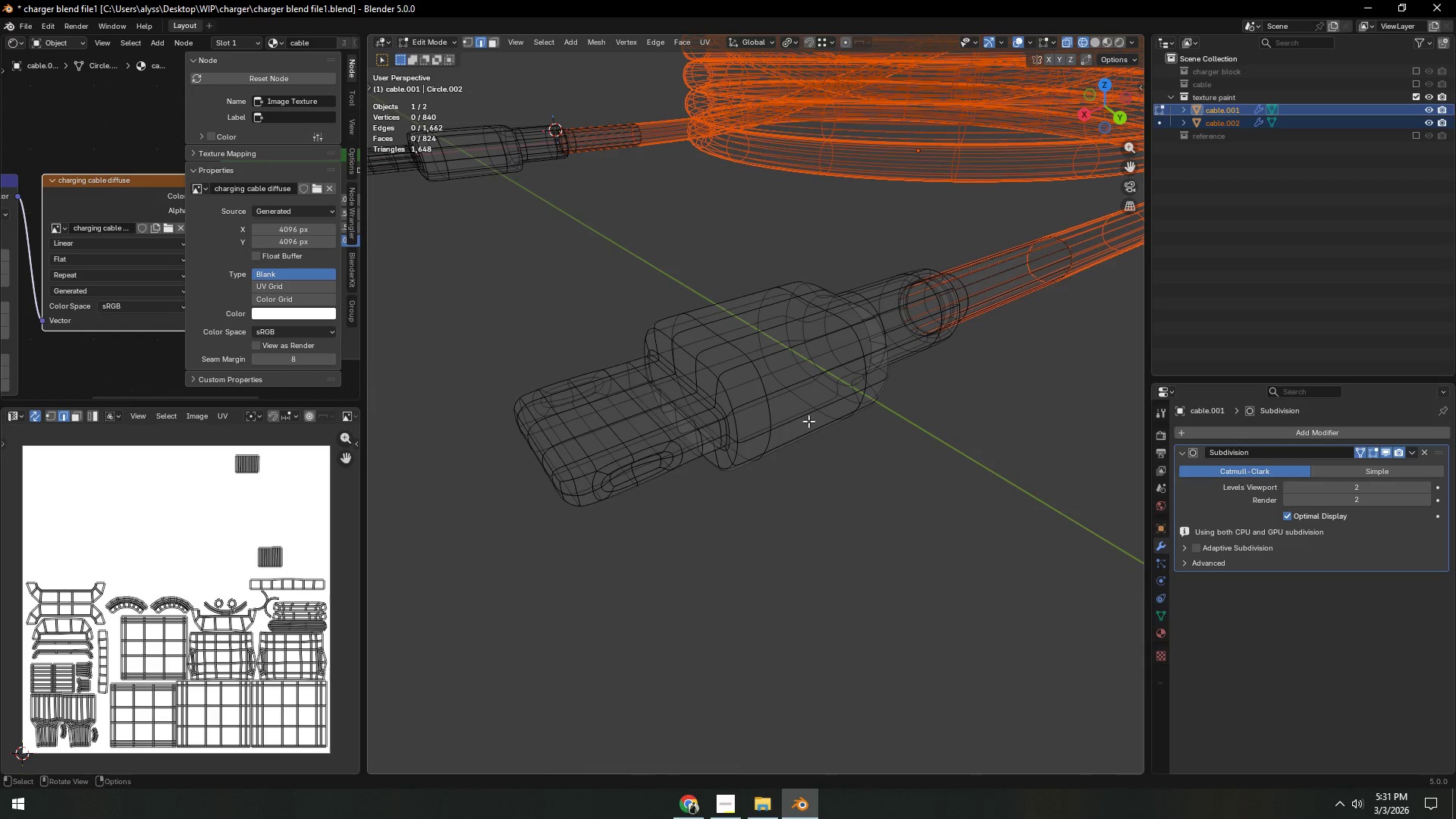 
left_click([664, 416])
 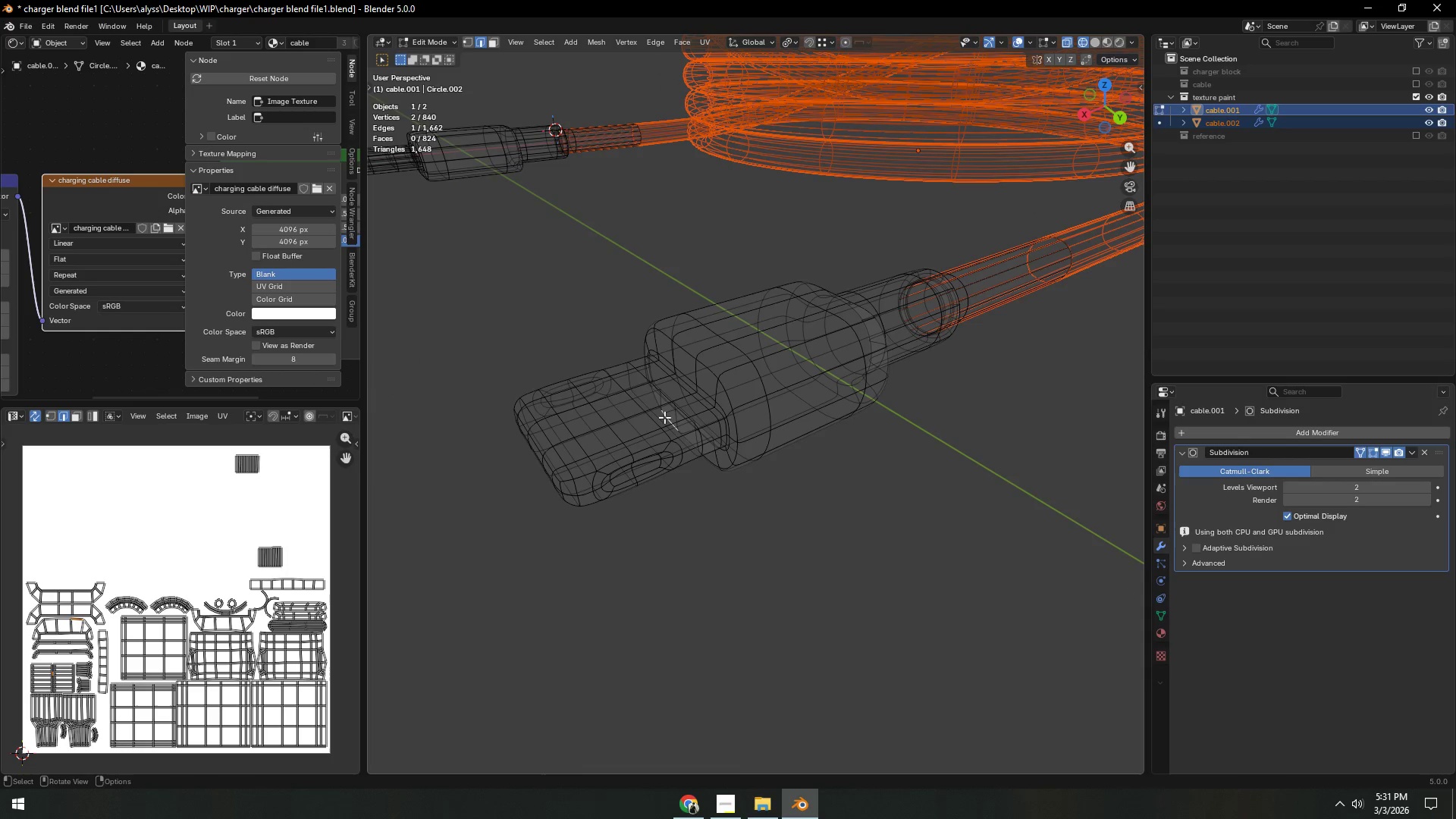 
key(Alt+AltLeft)
 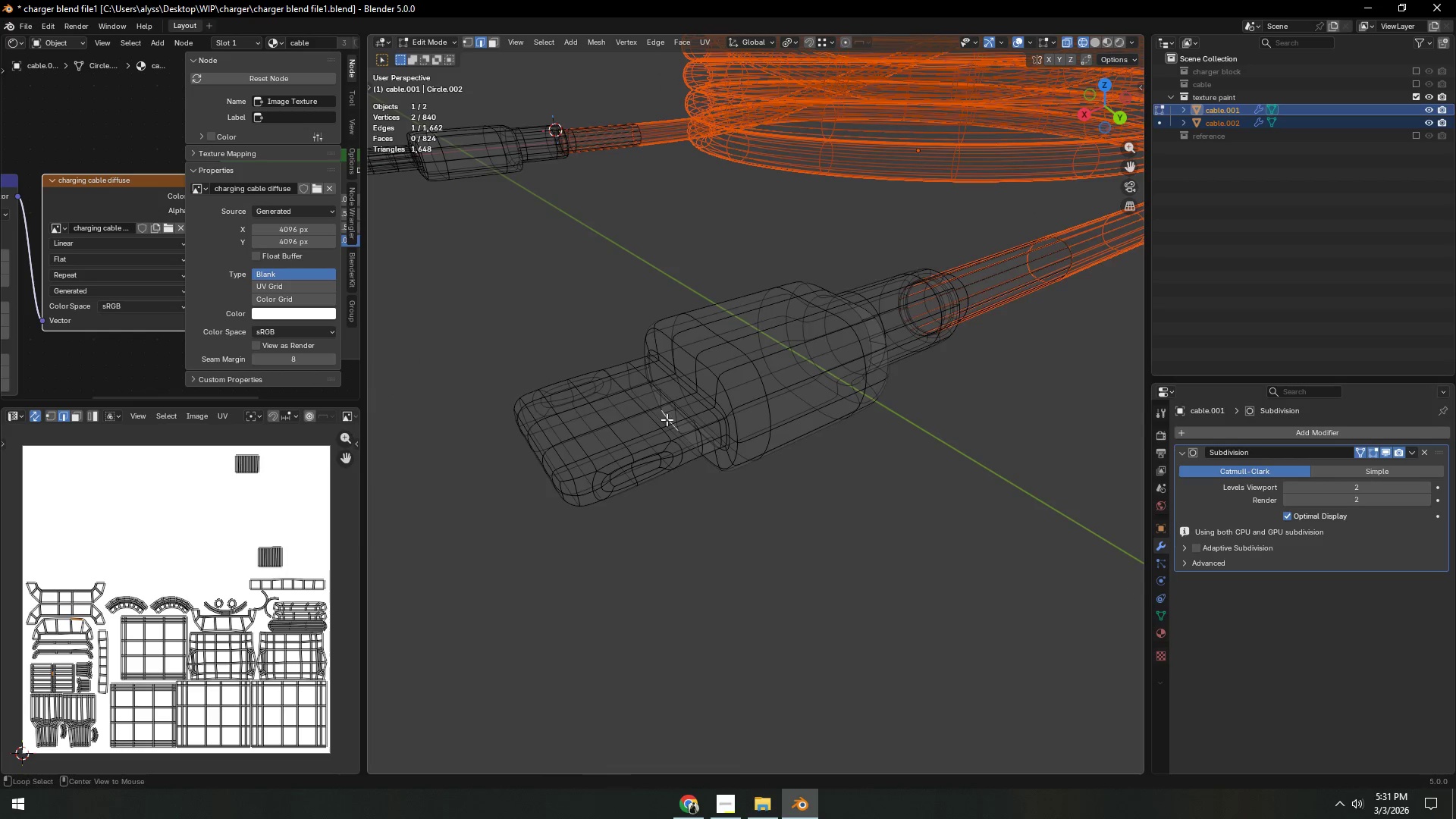 
key(Alt+Z)
 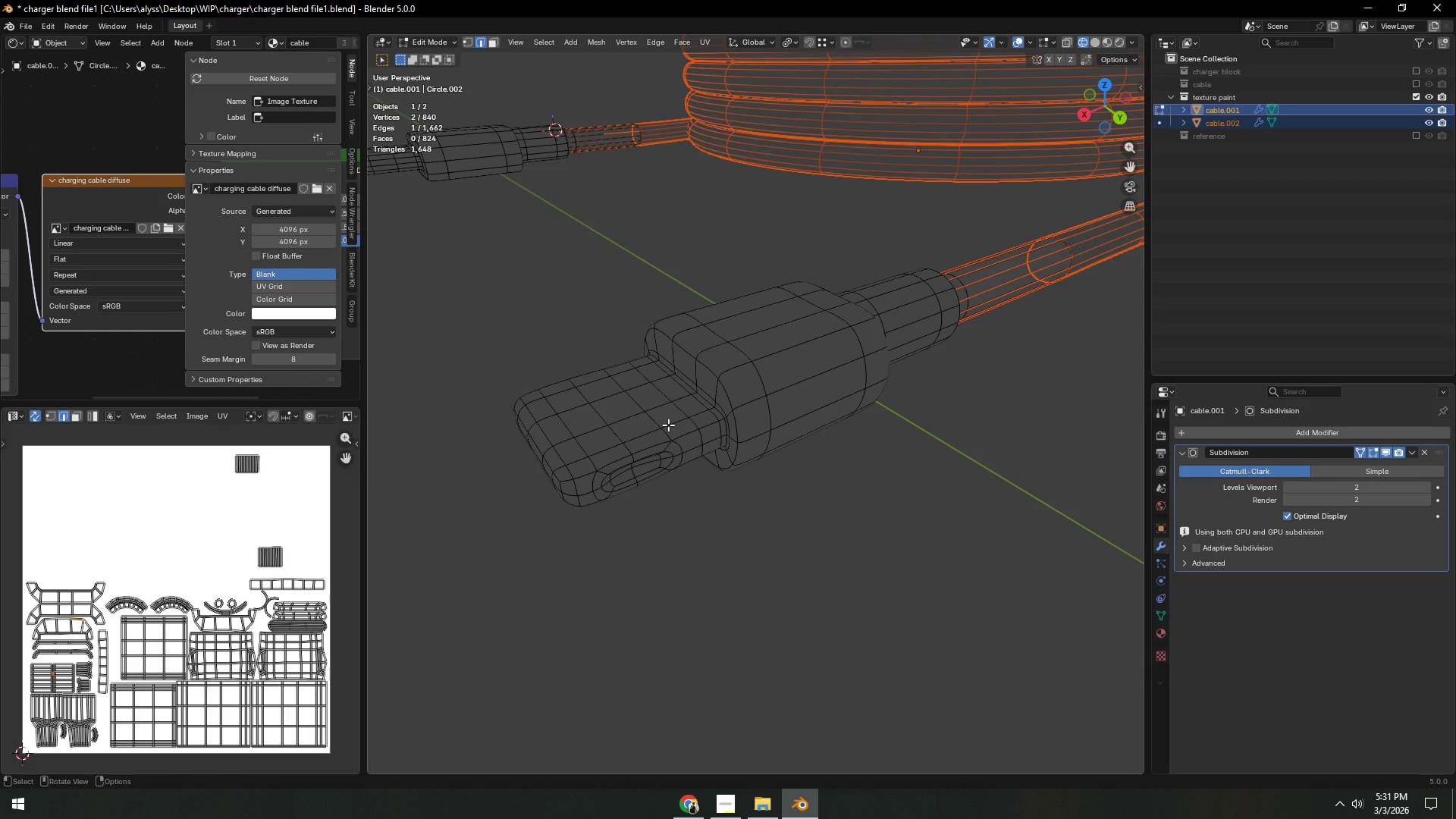 
key(Z)
 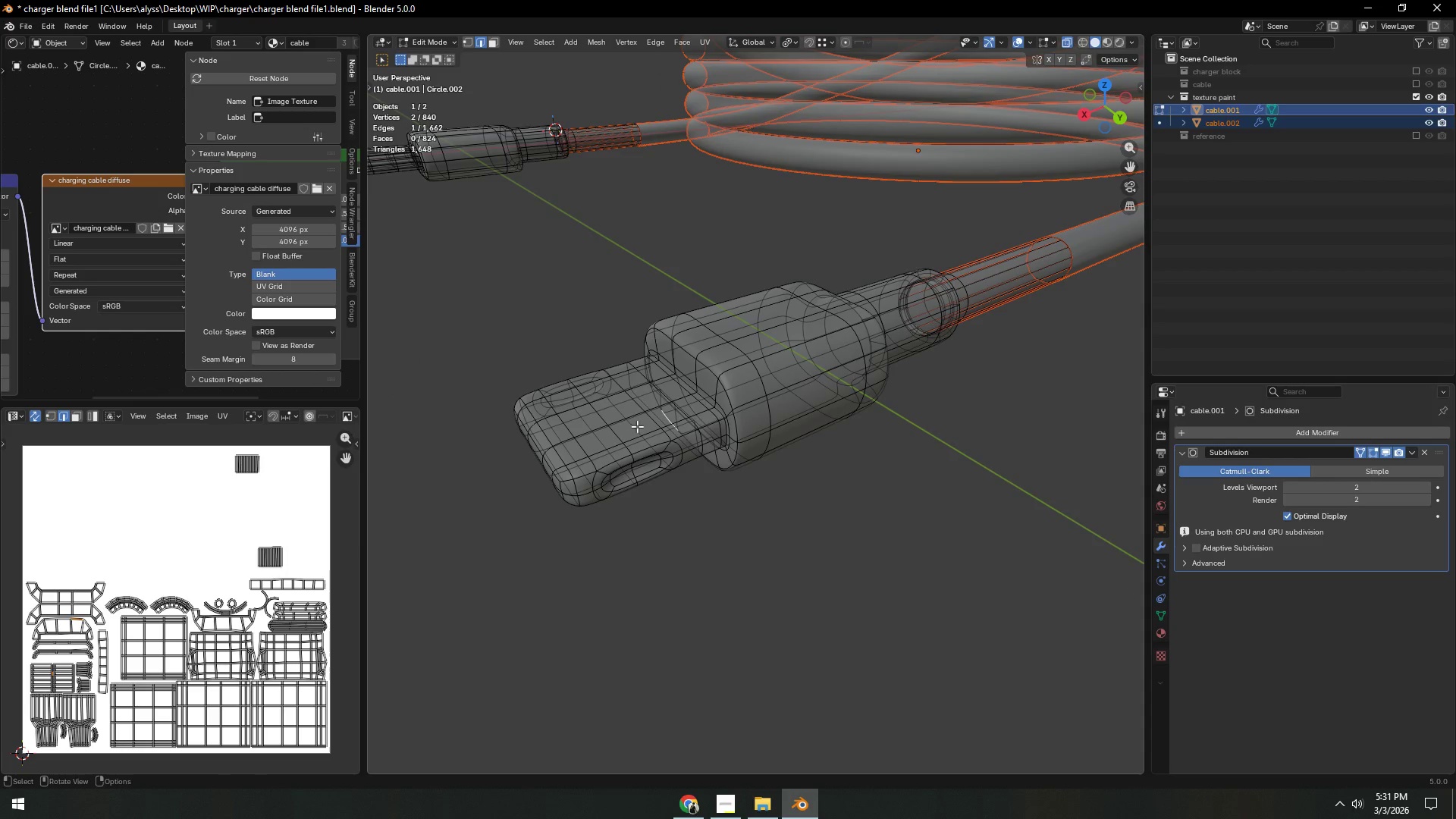 
key(Alt+AltLeft)
 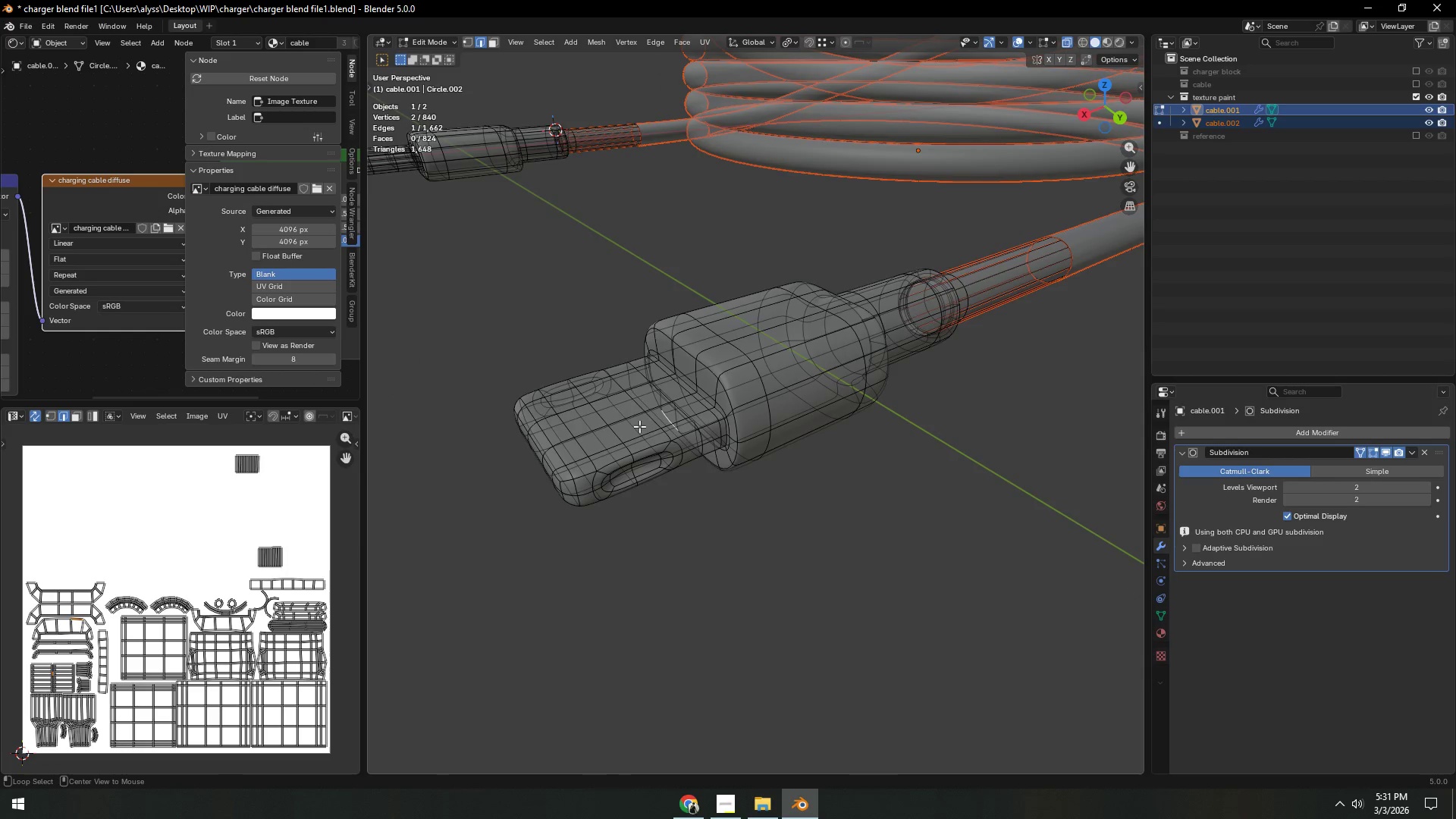 
key(Alt+Z)
 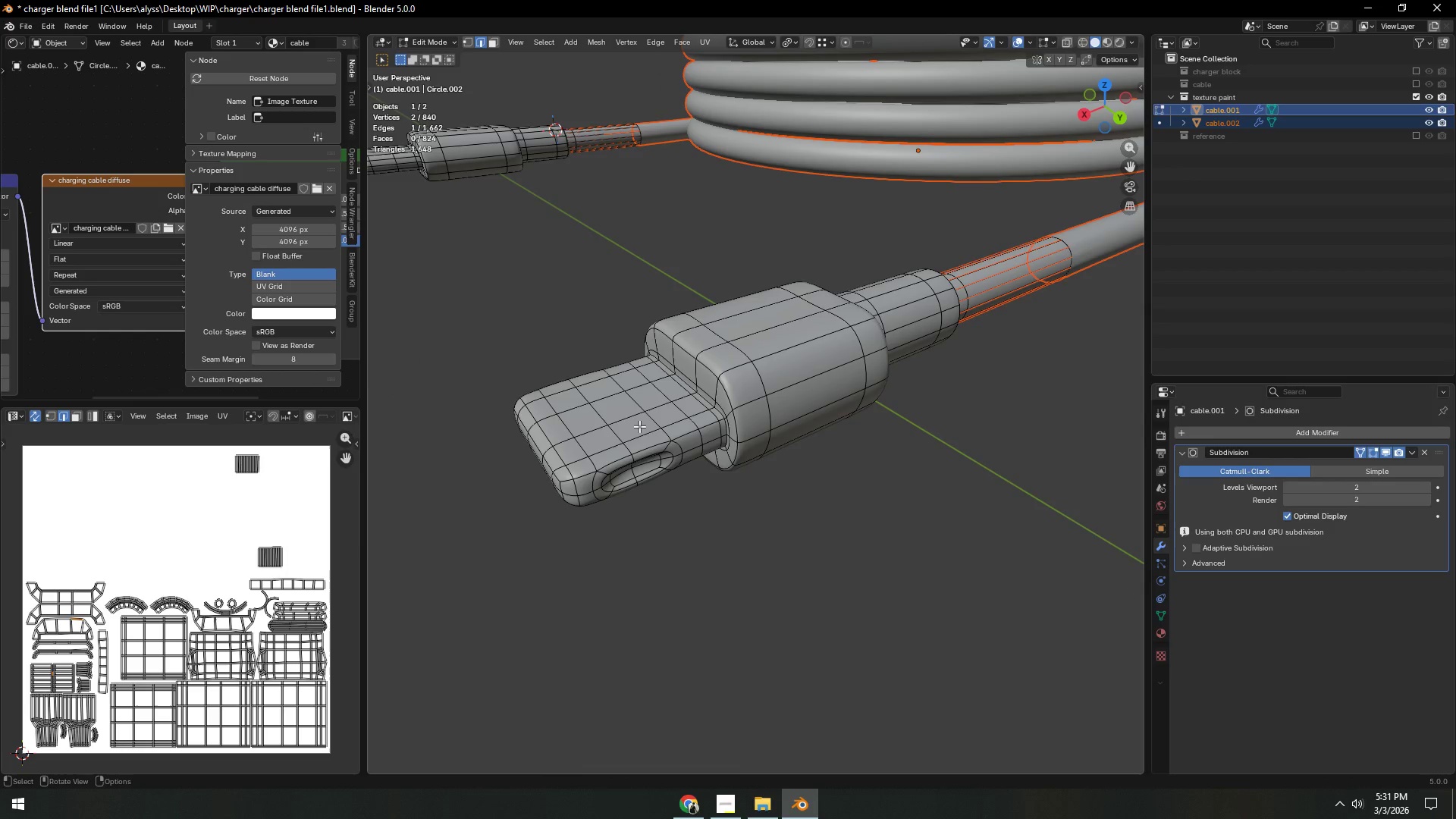 
left_click([639, 426])
 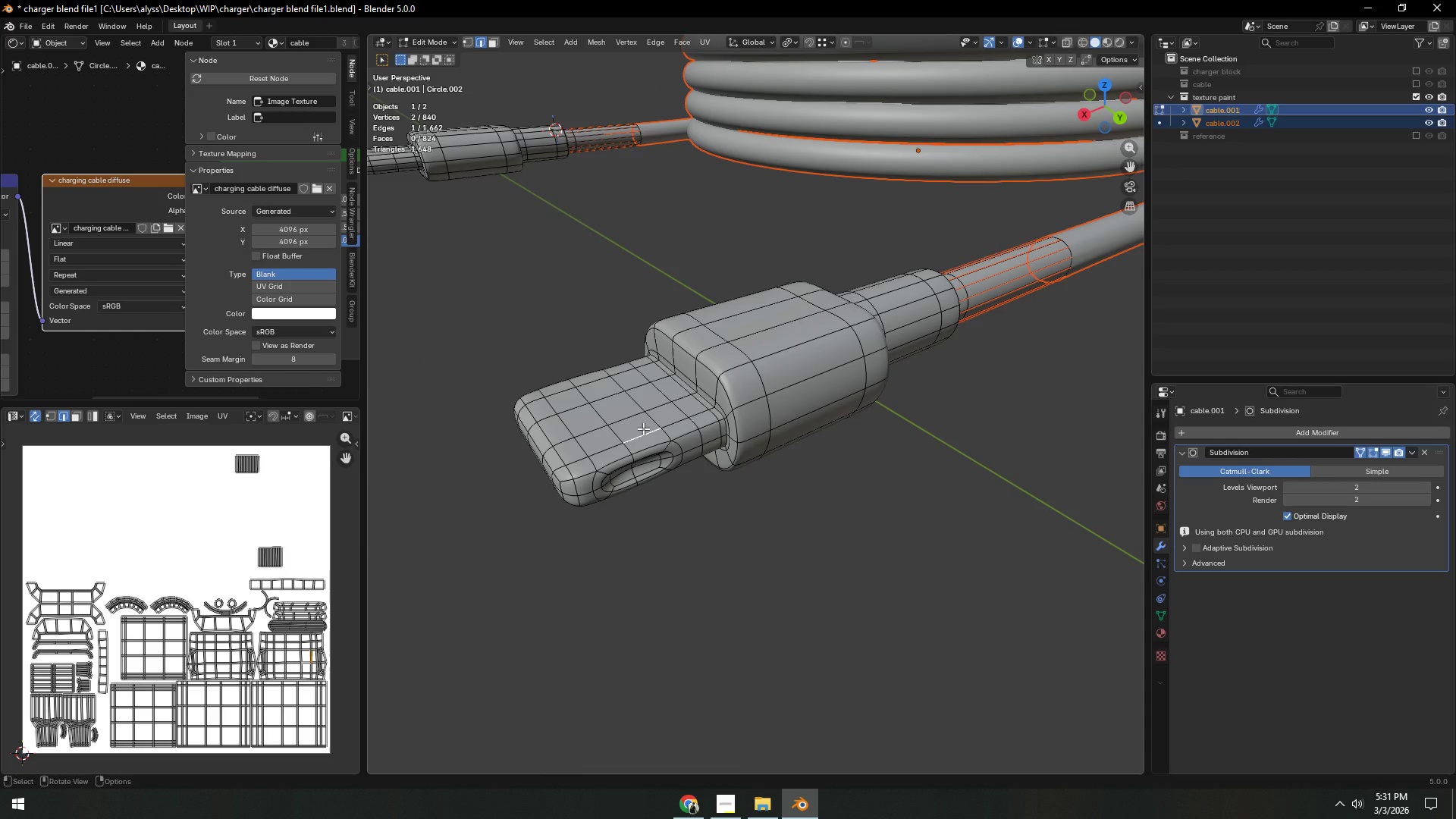 
key(L)
 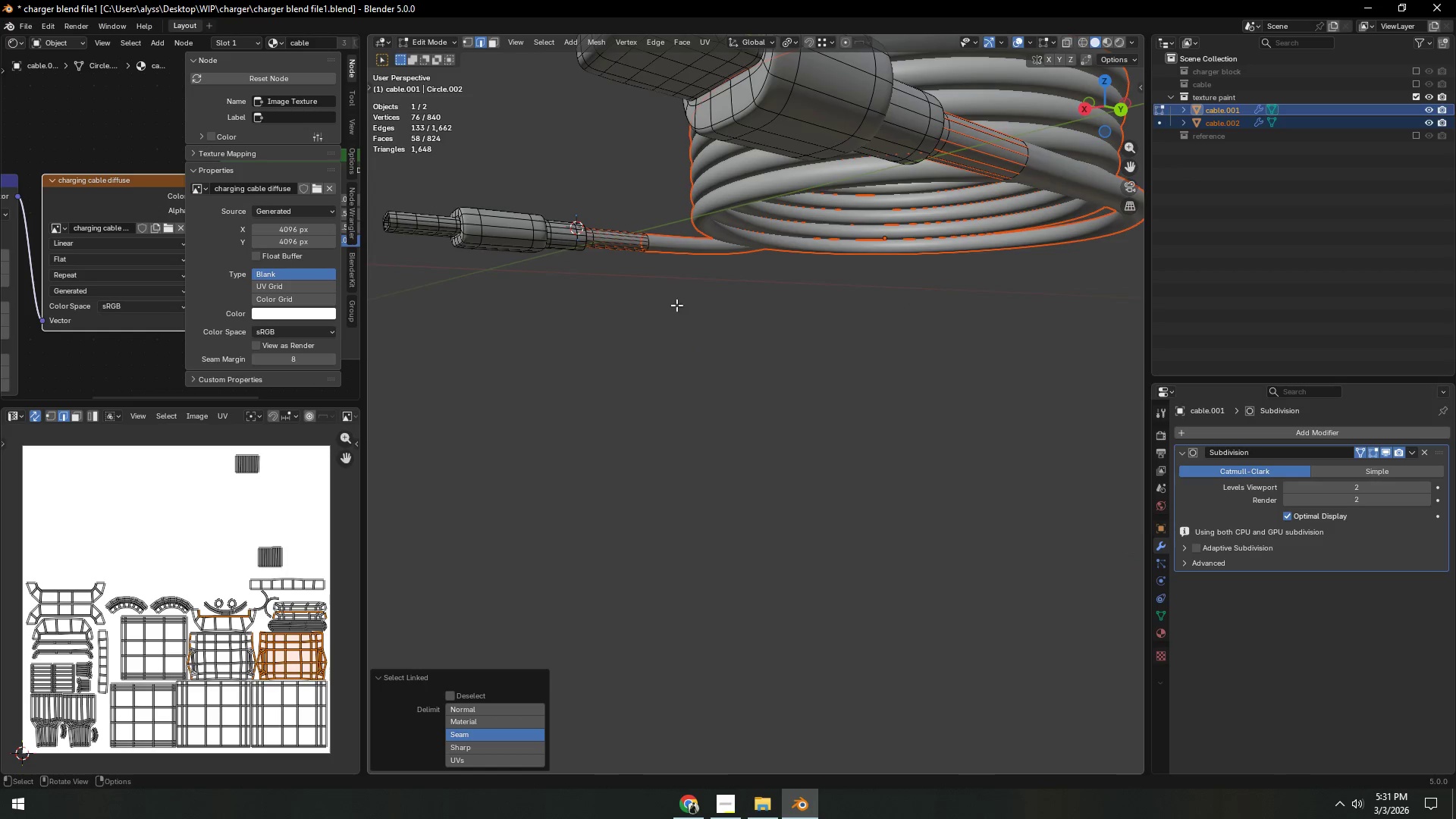 
scroll: coordinate [684, 281], scroll_direction: down, amount: 1.0
 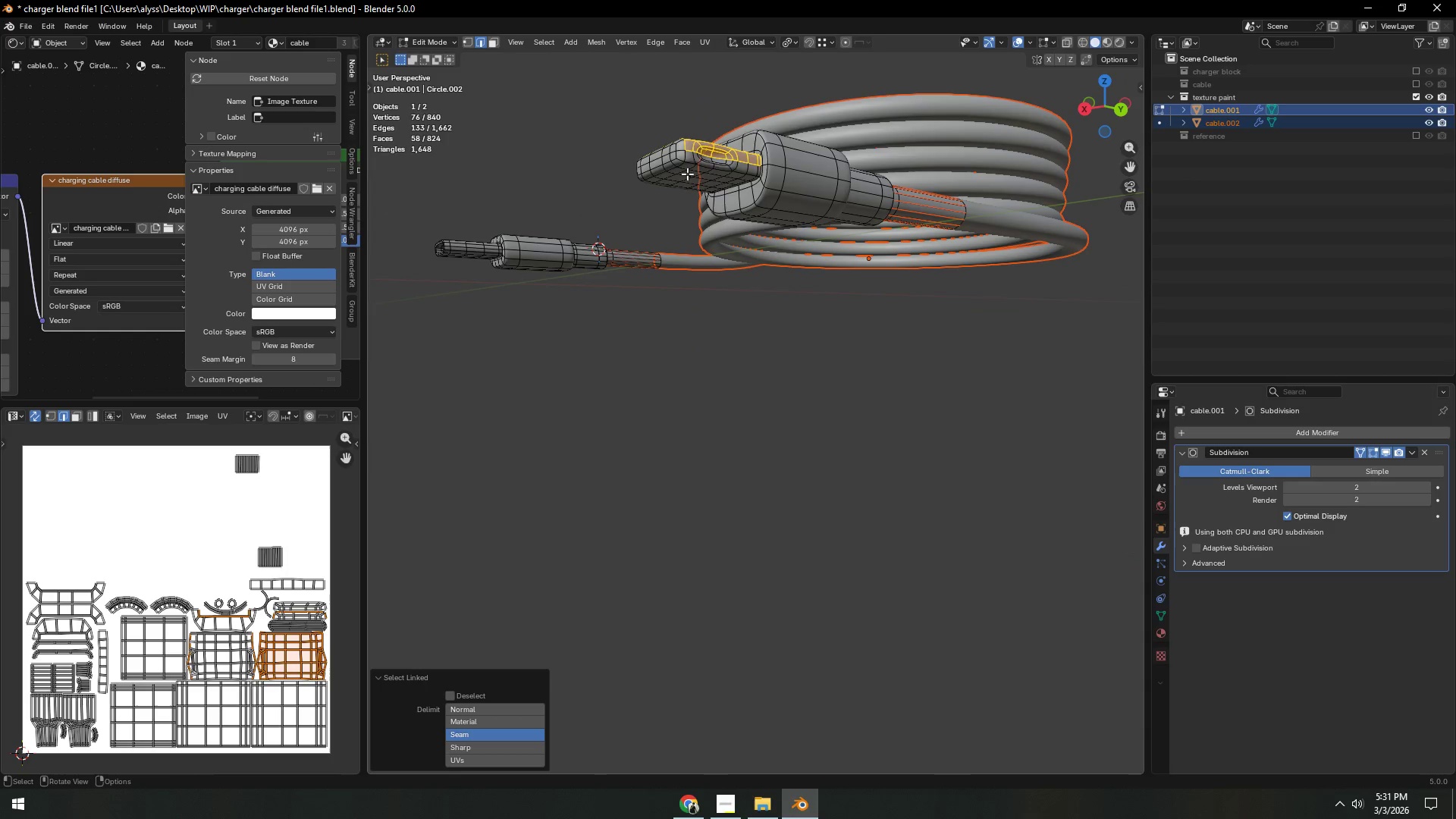 
key(L)
 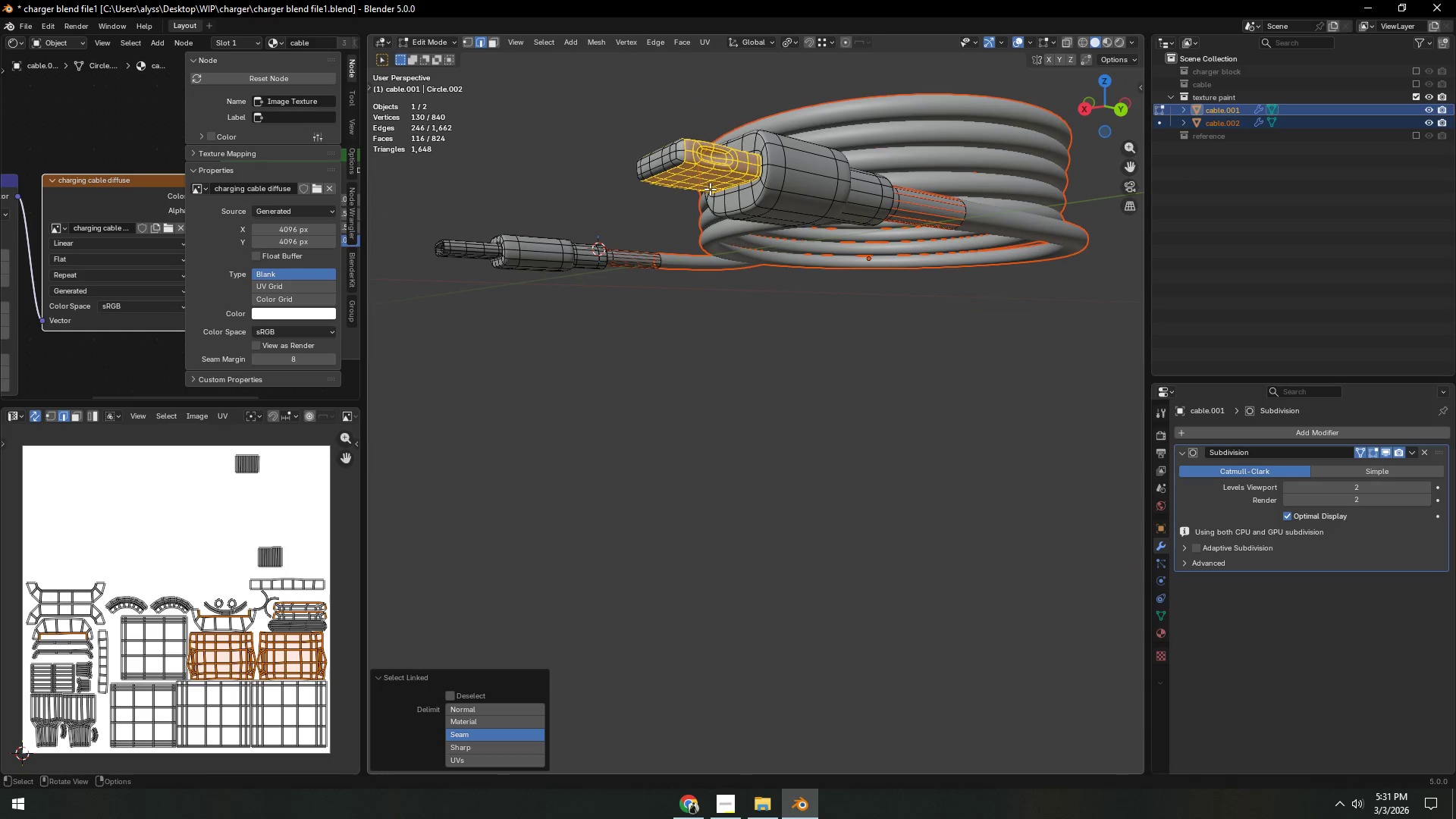 
hold_key(key=ShiftLeft, duration=0.38)
 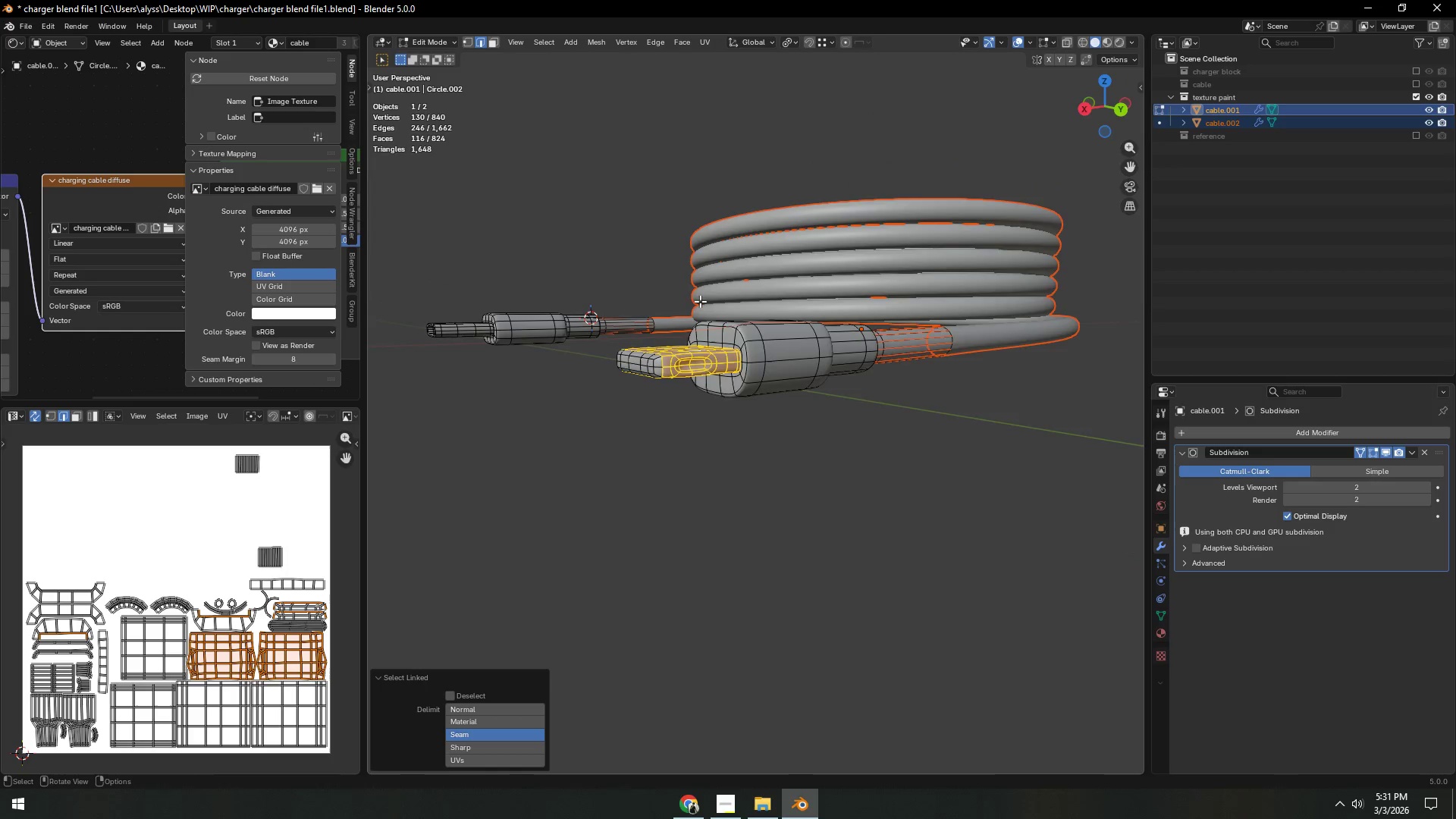 
hold_key(key=ShiftLeft, duration=0.44)
 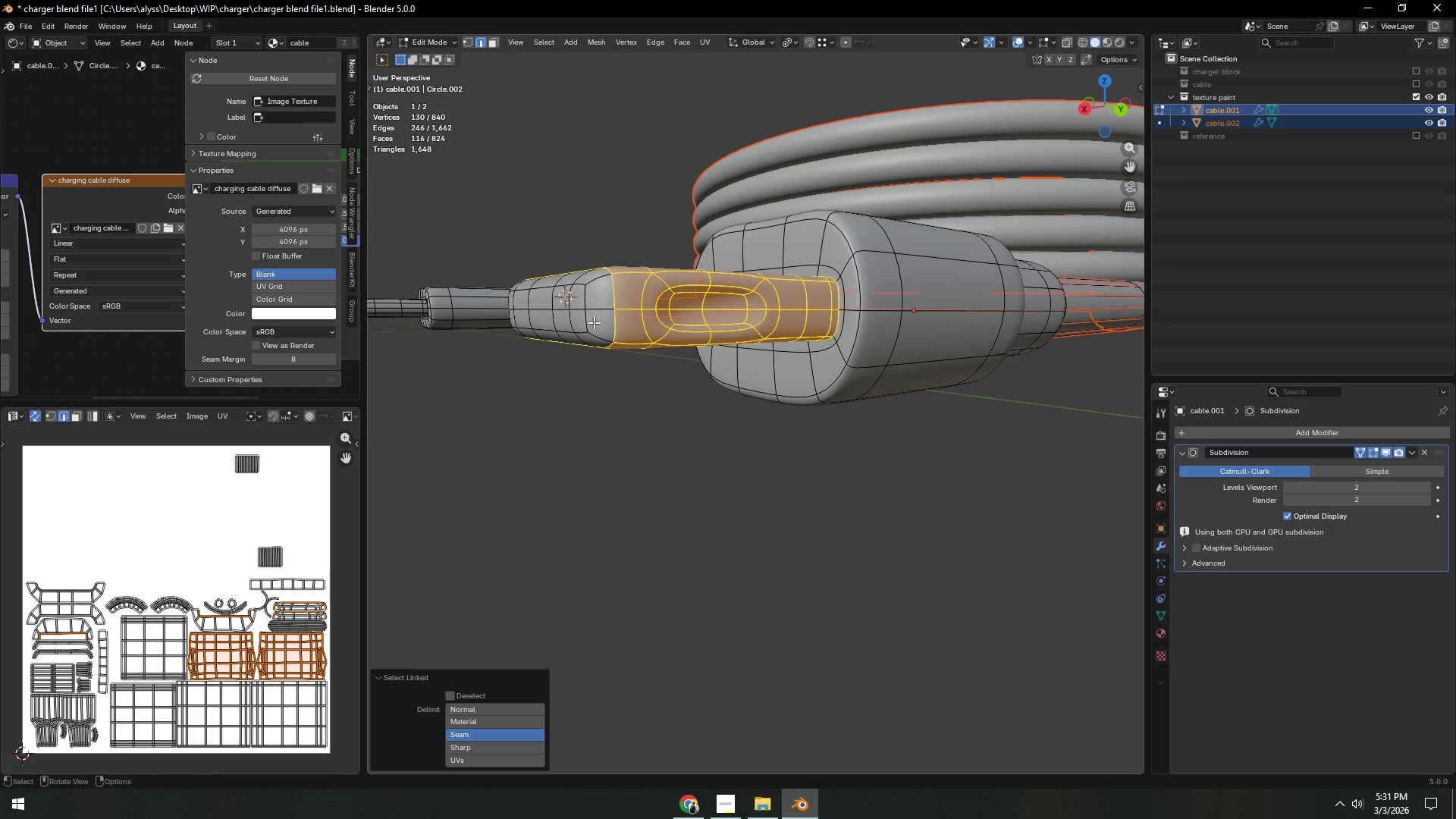 
scroll: coordinate [699, 312], scroll_direction: up, amount: 2.0
 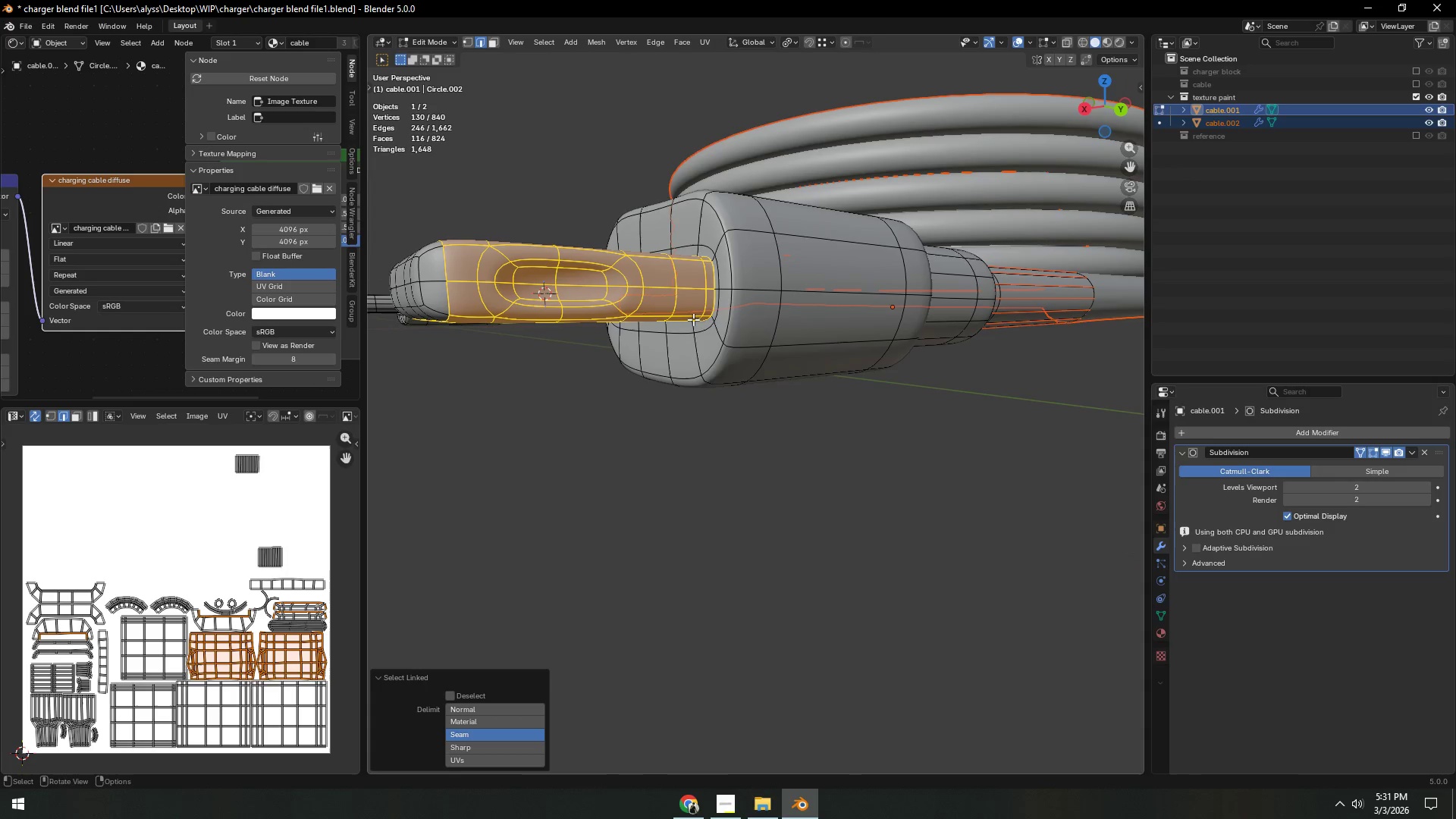 
key(L)
 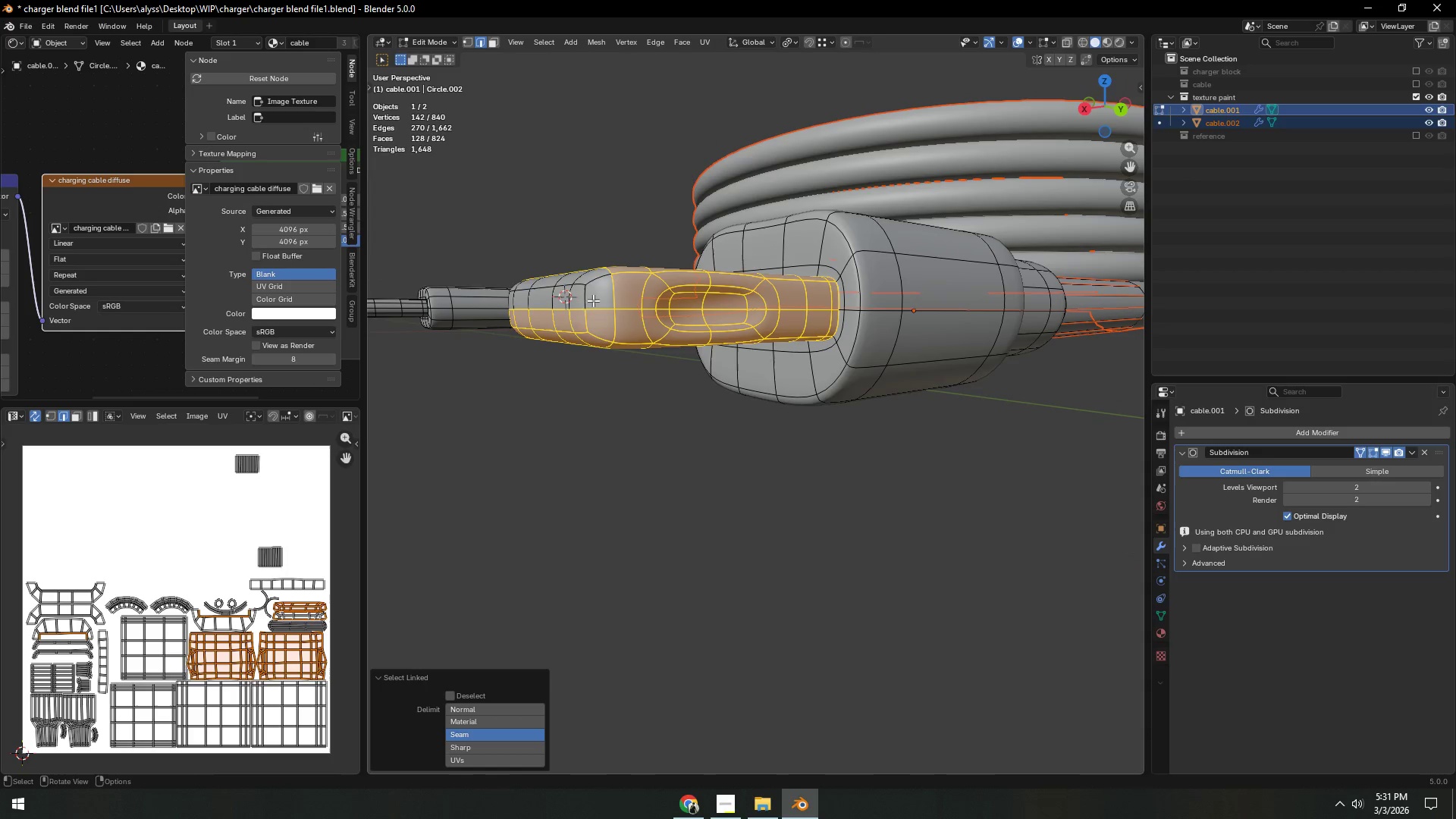 
key(L)
 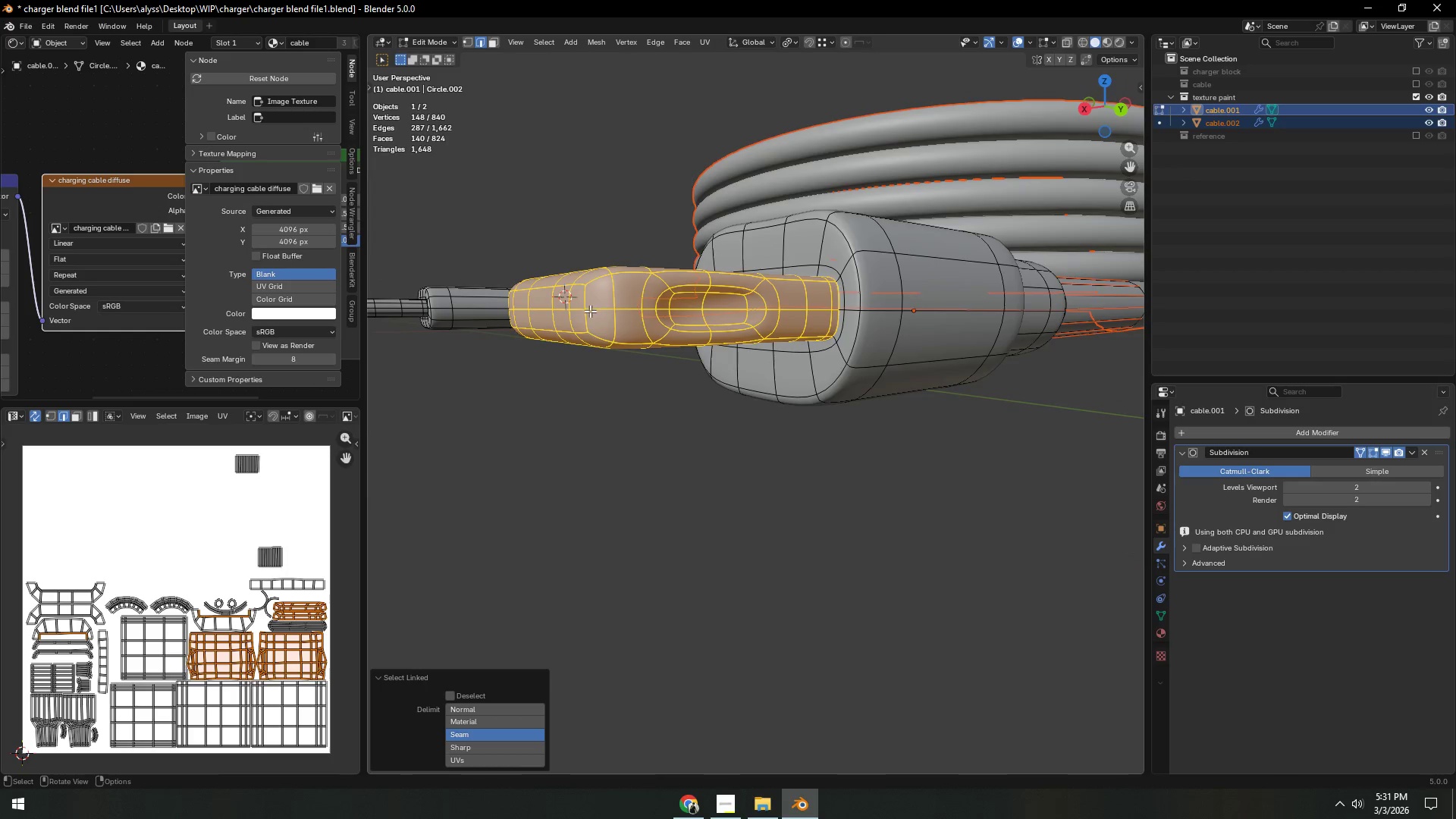 
scroll: coordinate [592, 318], scroll_direction: down, amount: 4.0
 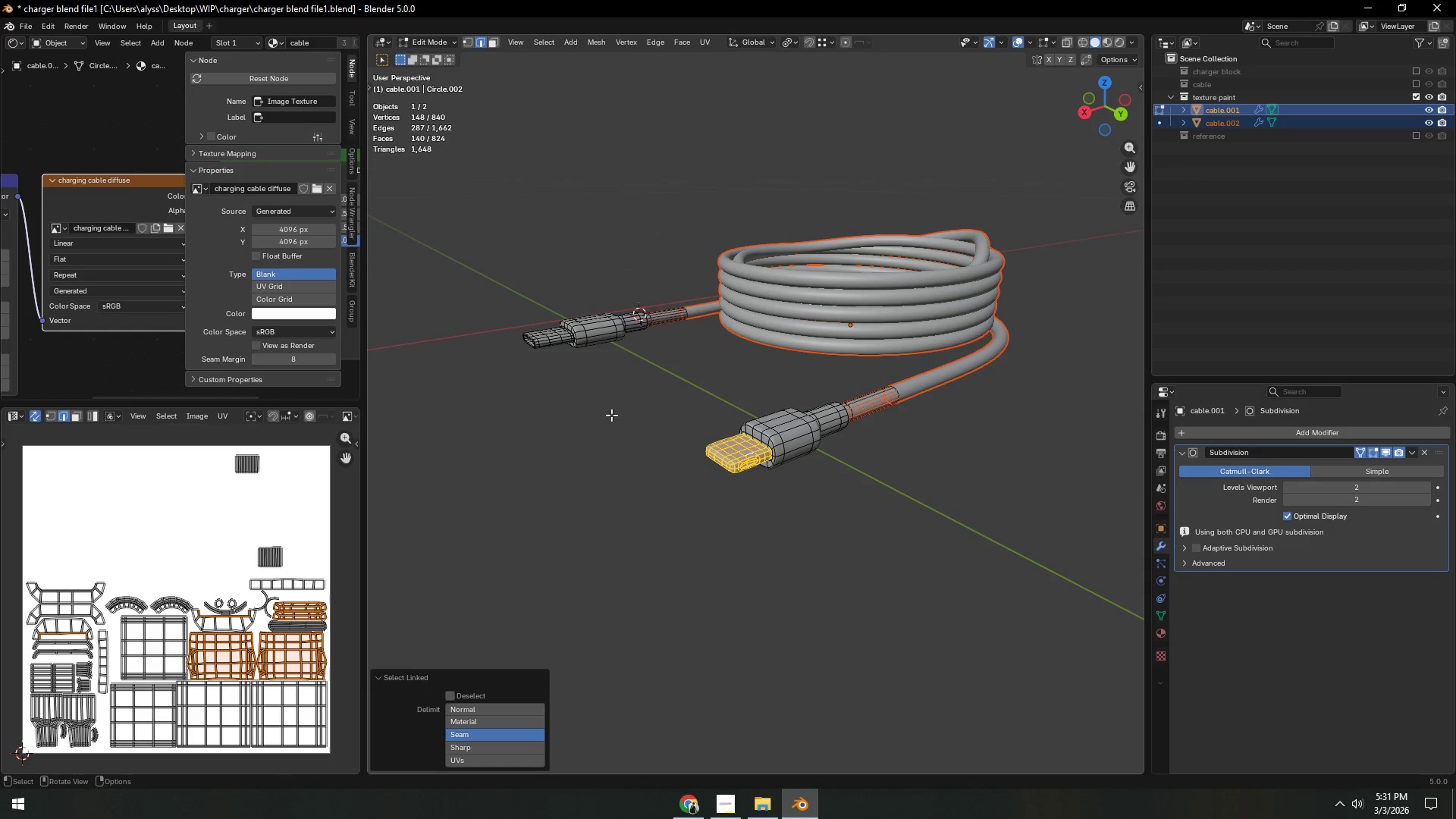 
key(P)
 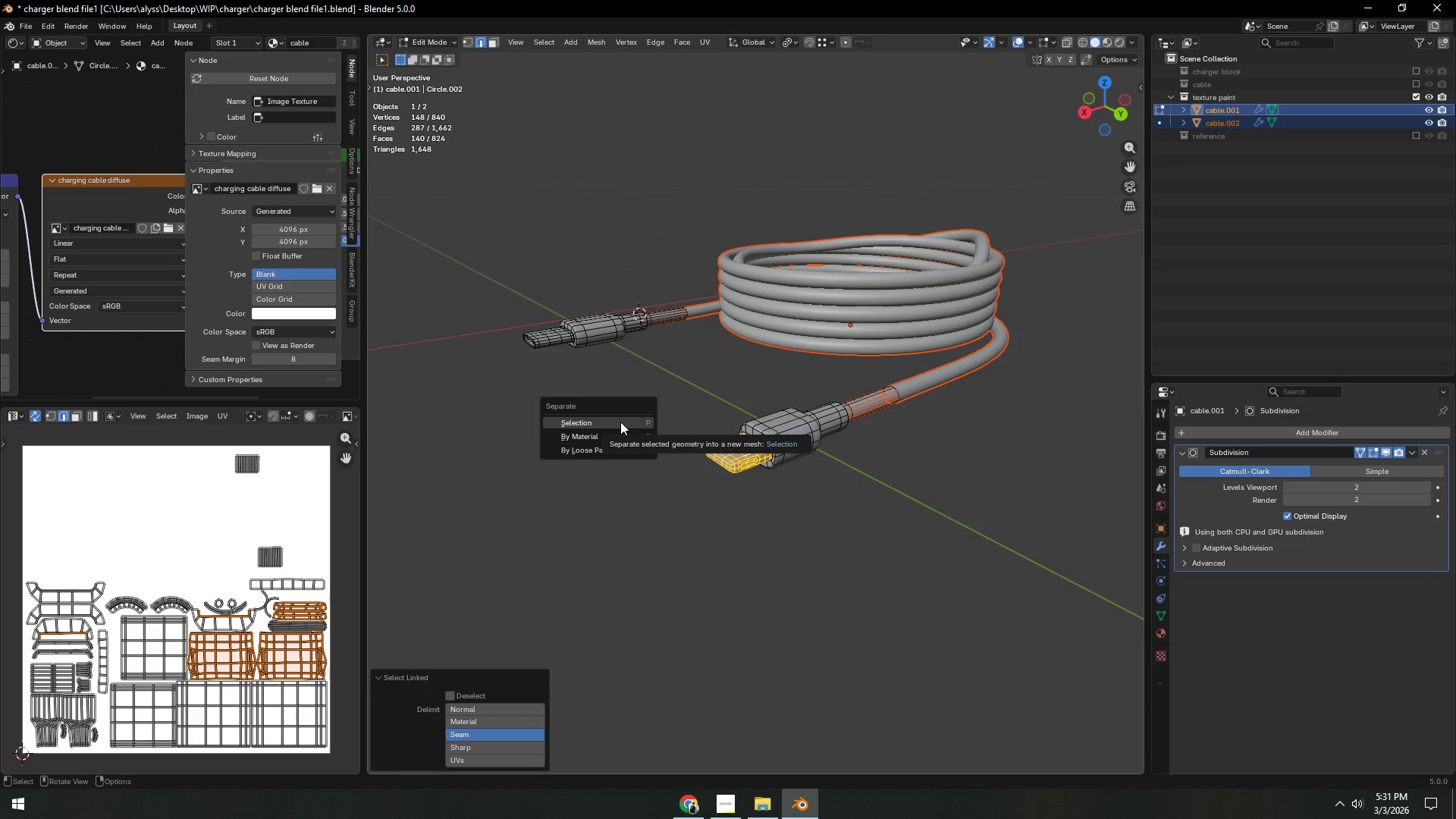 
left_click([620, 422])
 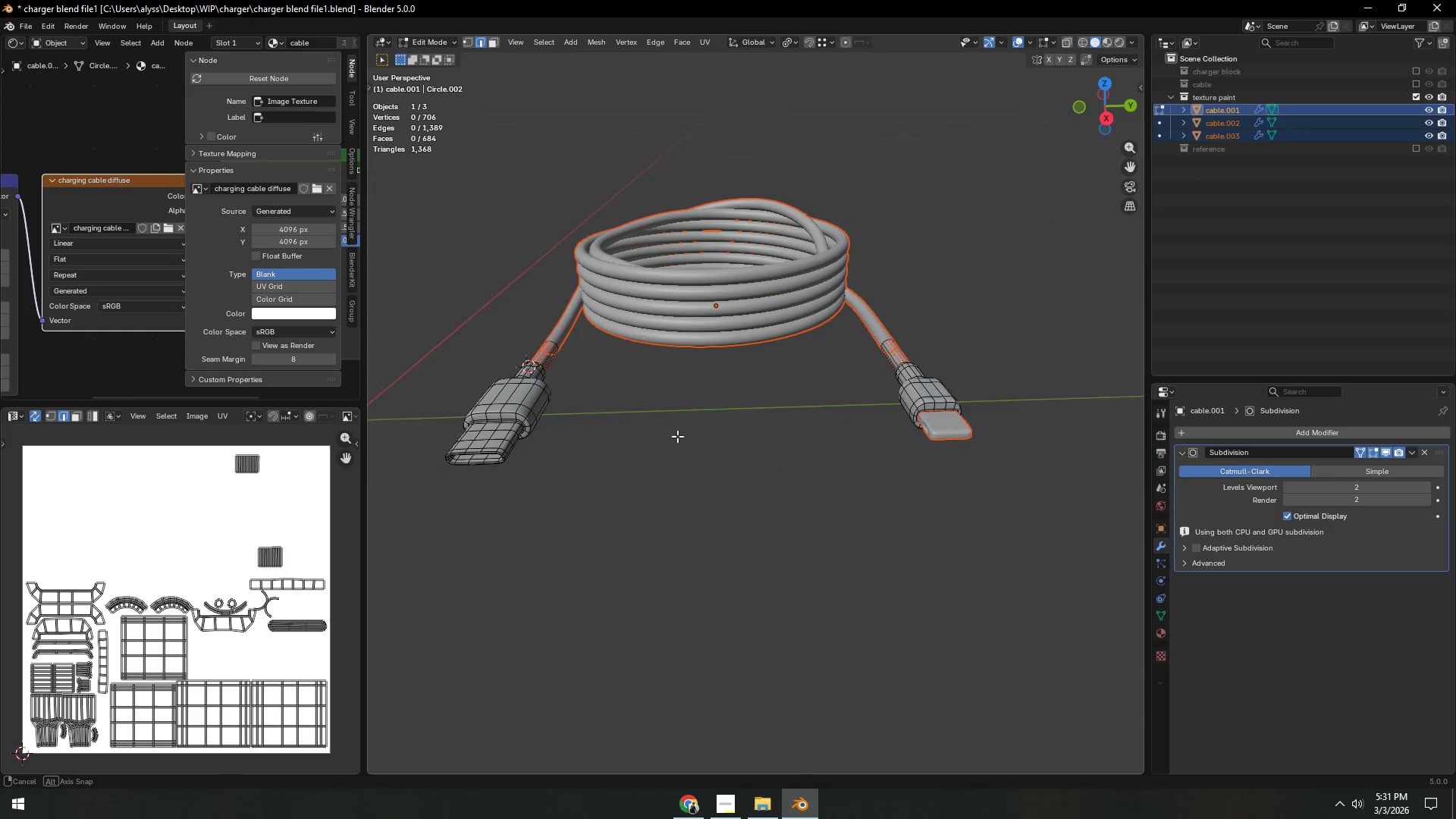 
hold_key(key=ShiftLeft, duration=0.34)
 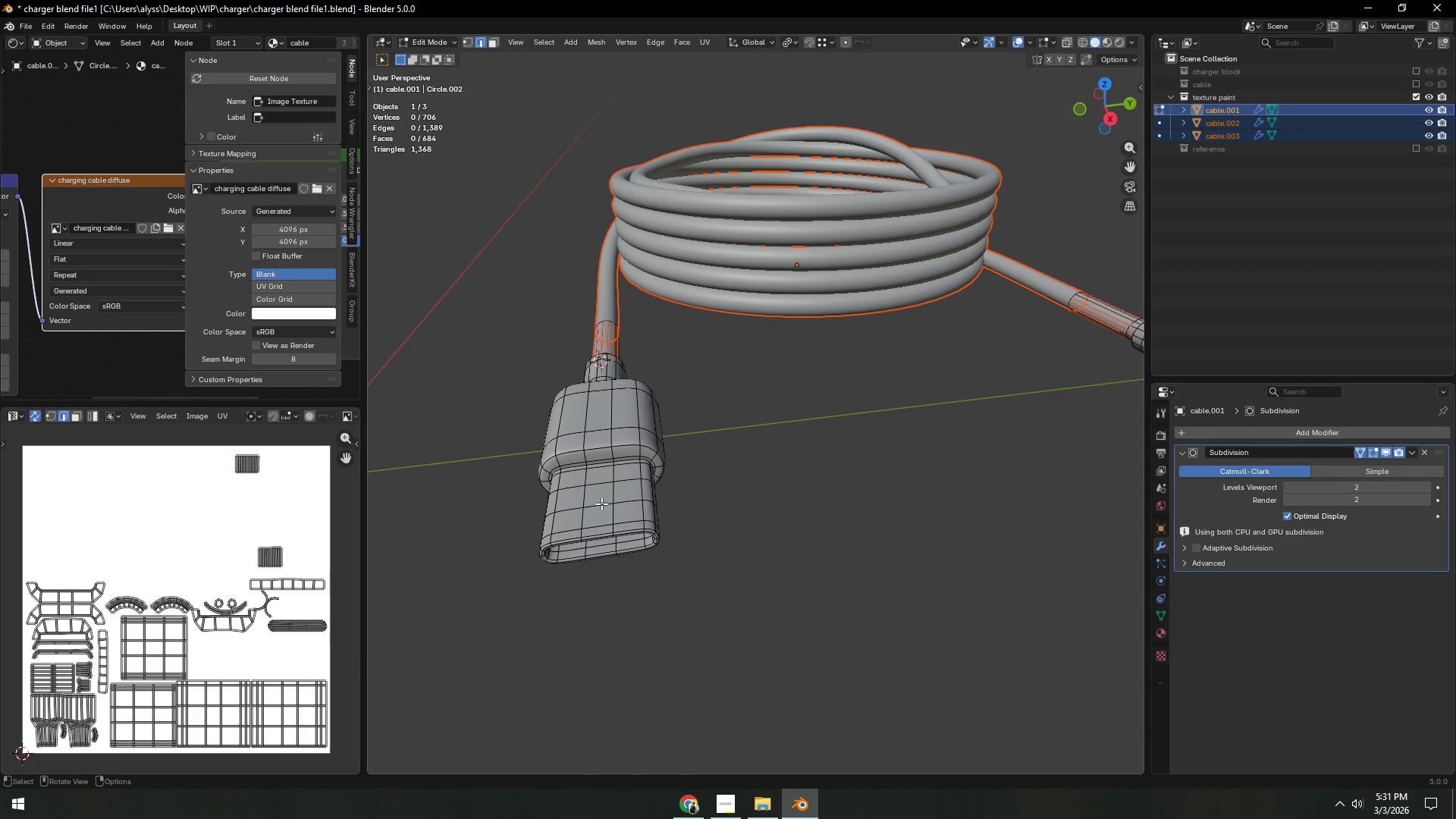 
scroll: coordinate [631, 460], scroll_direction: up, amount: 2.0
 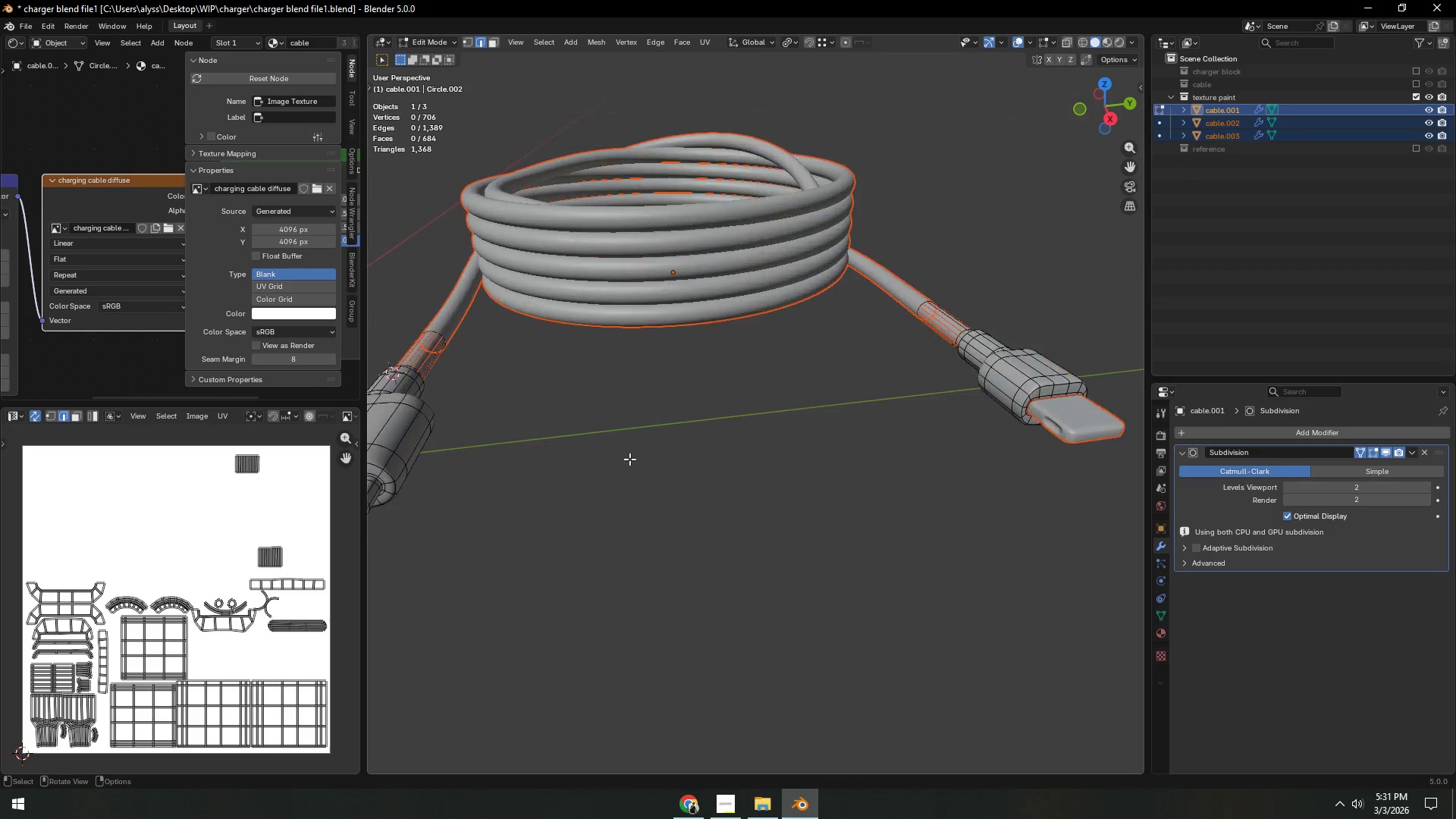 
left_click([601, 504])
 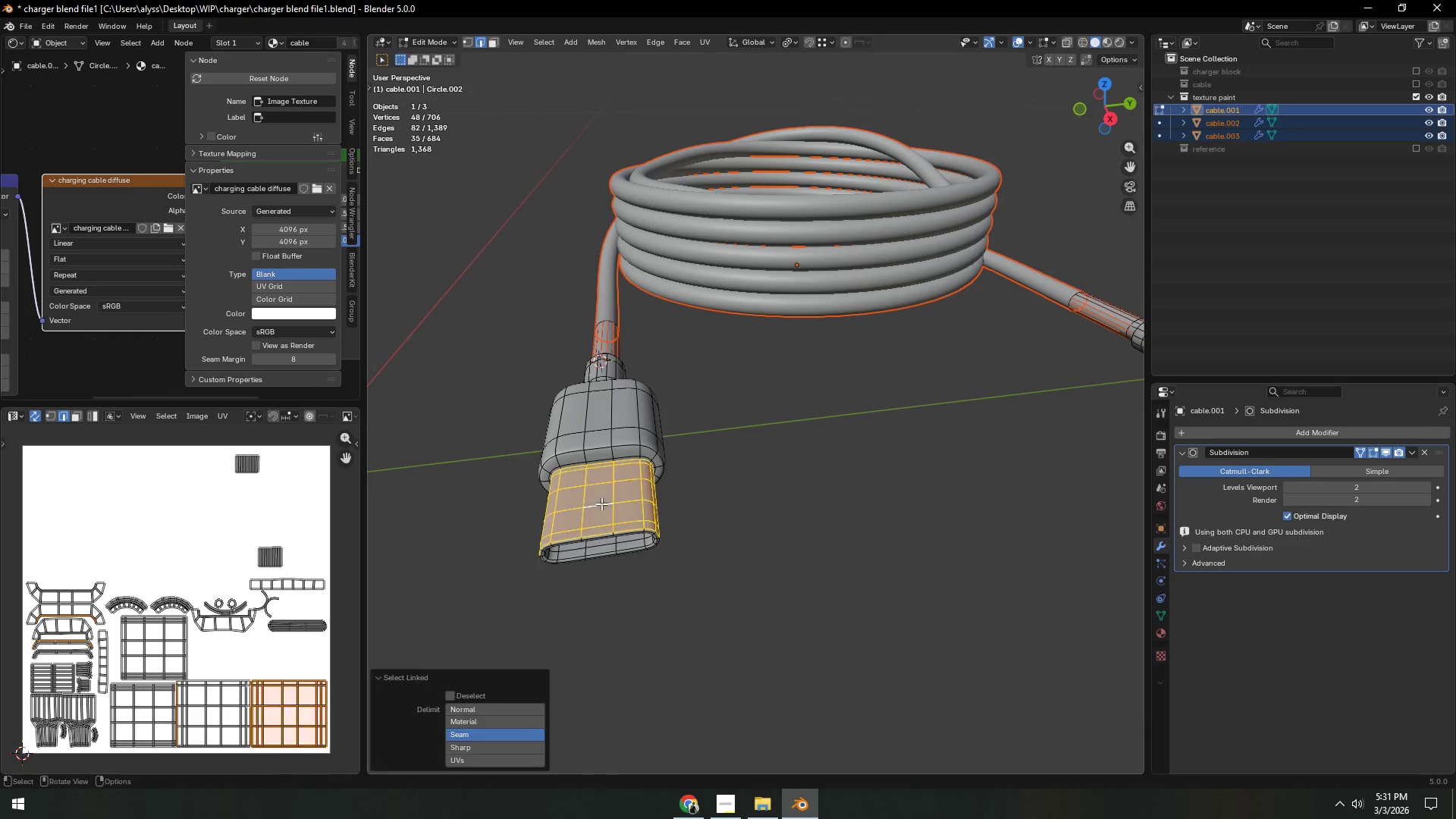 
key(L)
 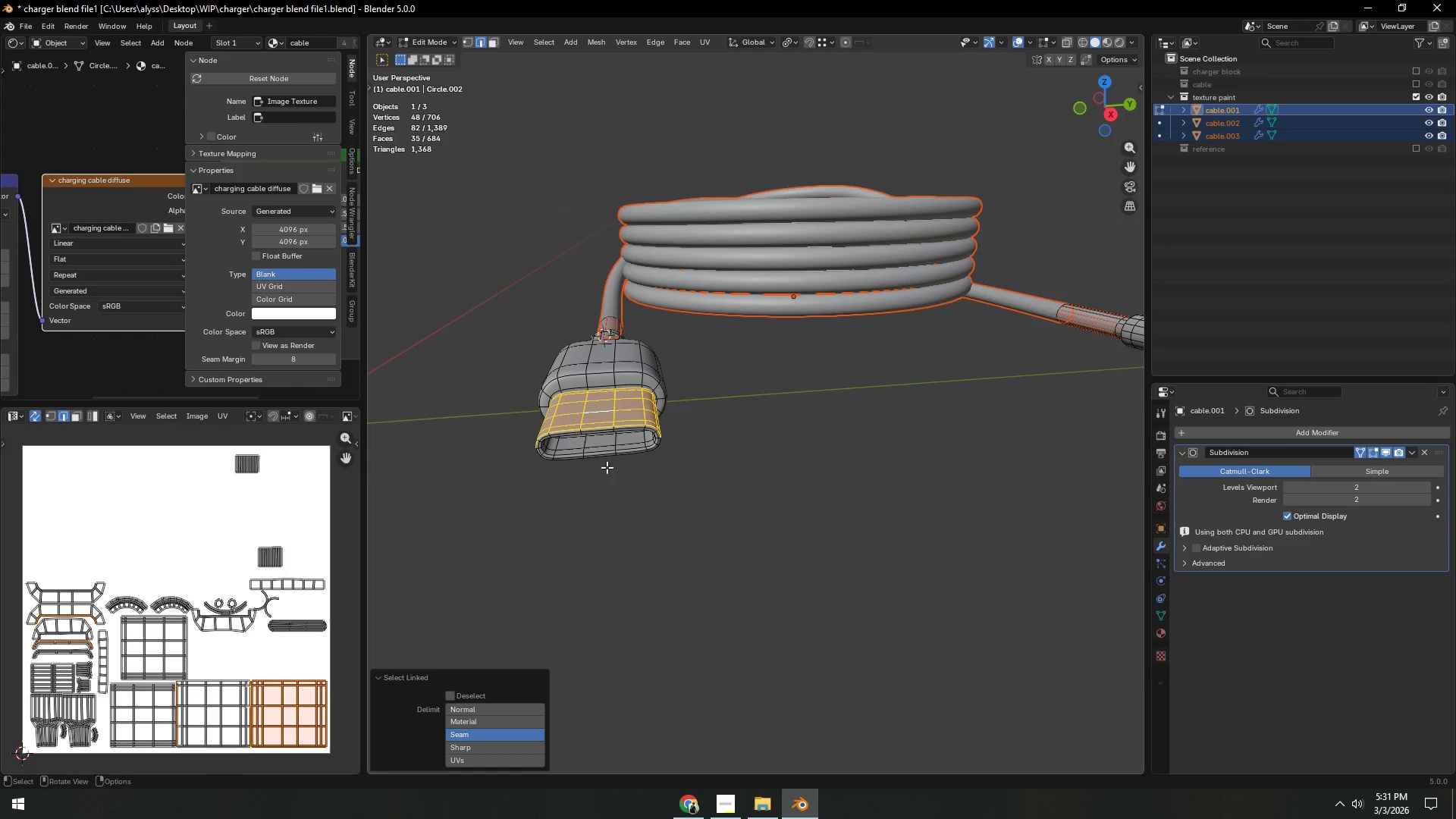 
type(lll)
 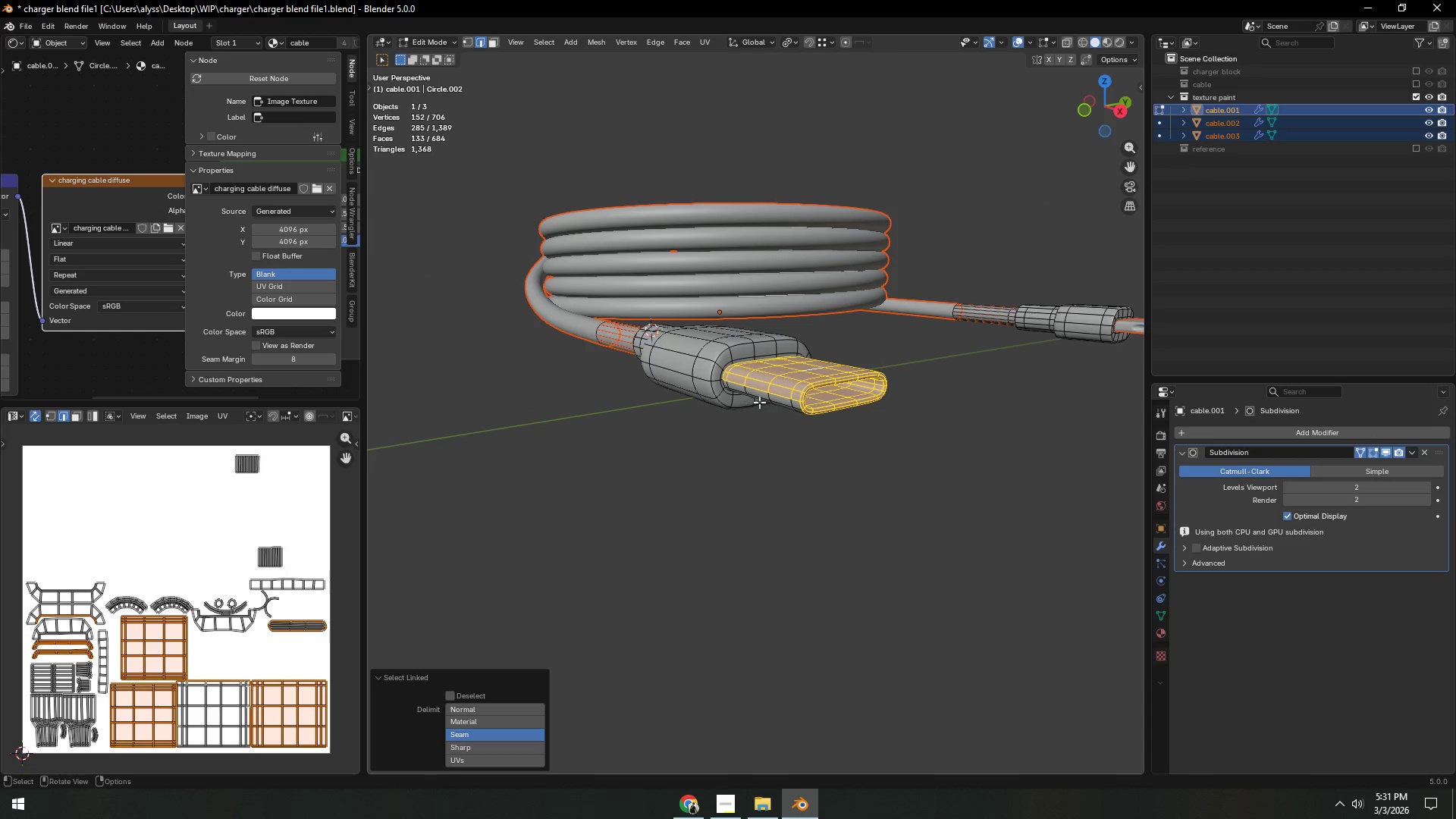 
type(lp)
 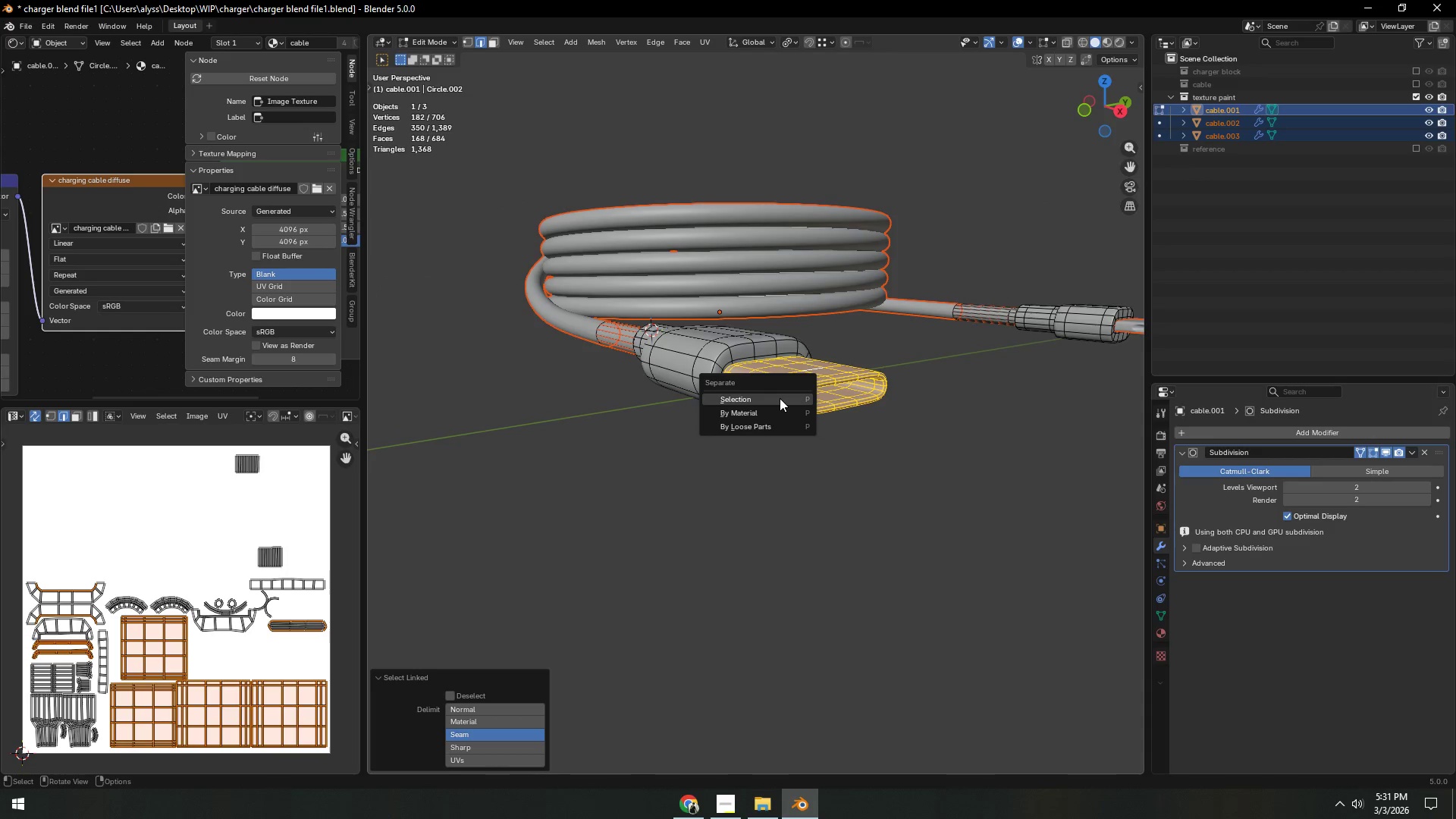 
left_click([780, 398])
 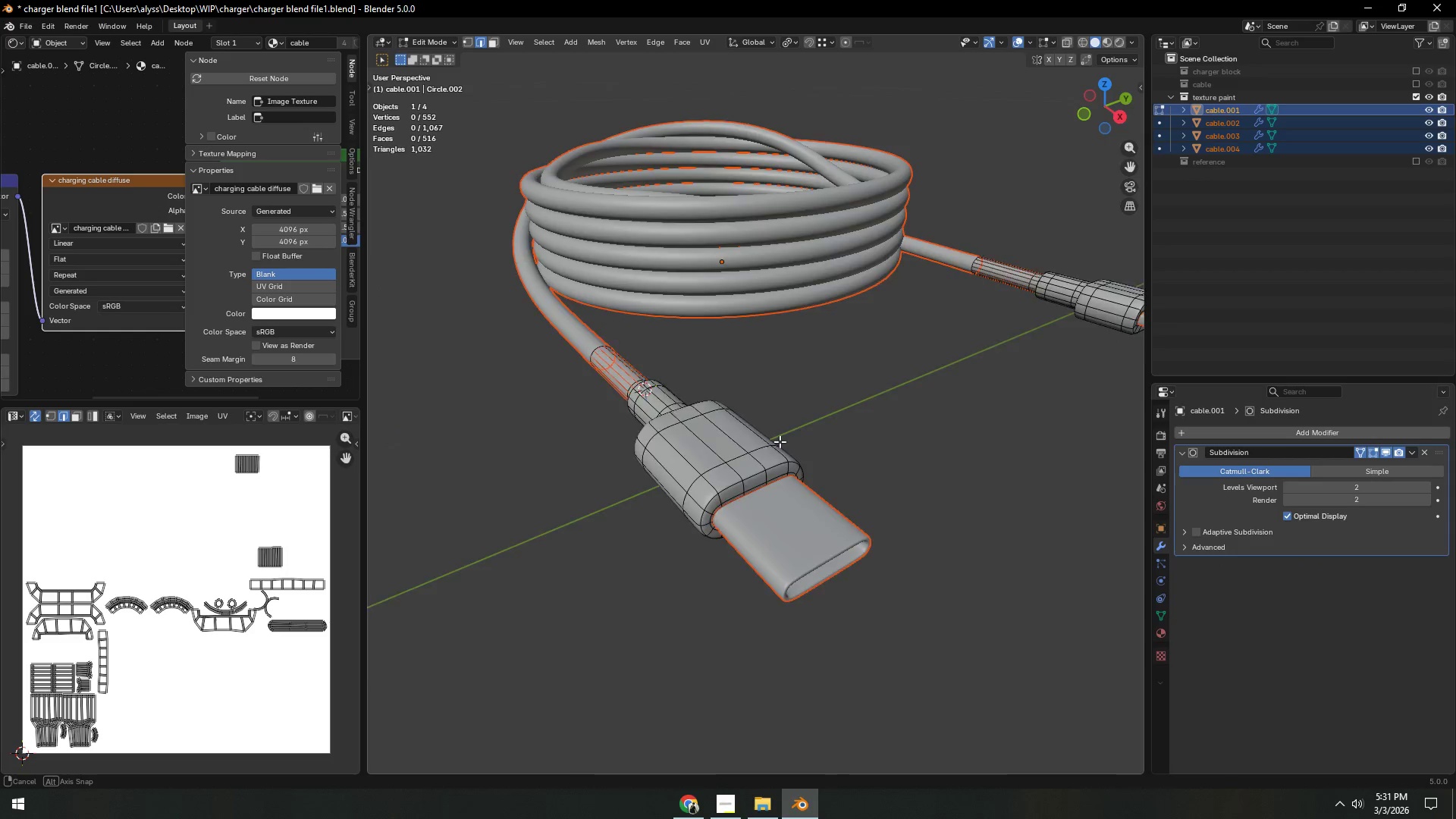 
key(Shift+ShiftLeft)
 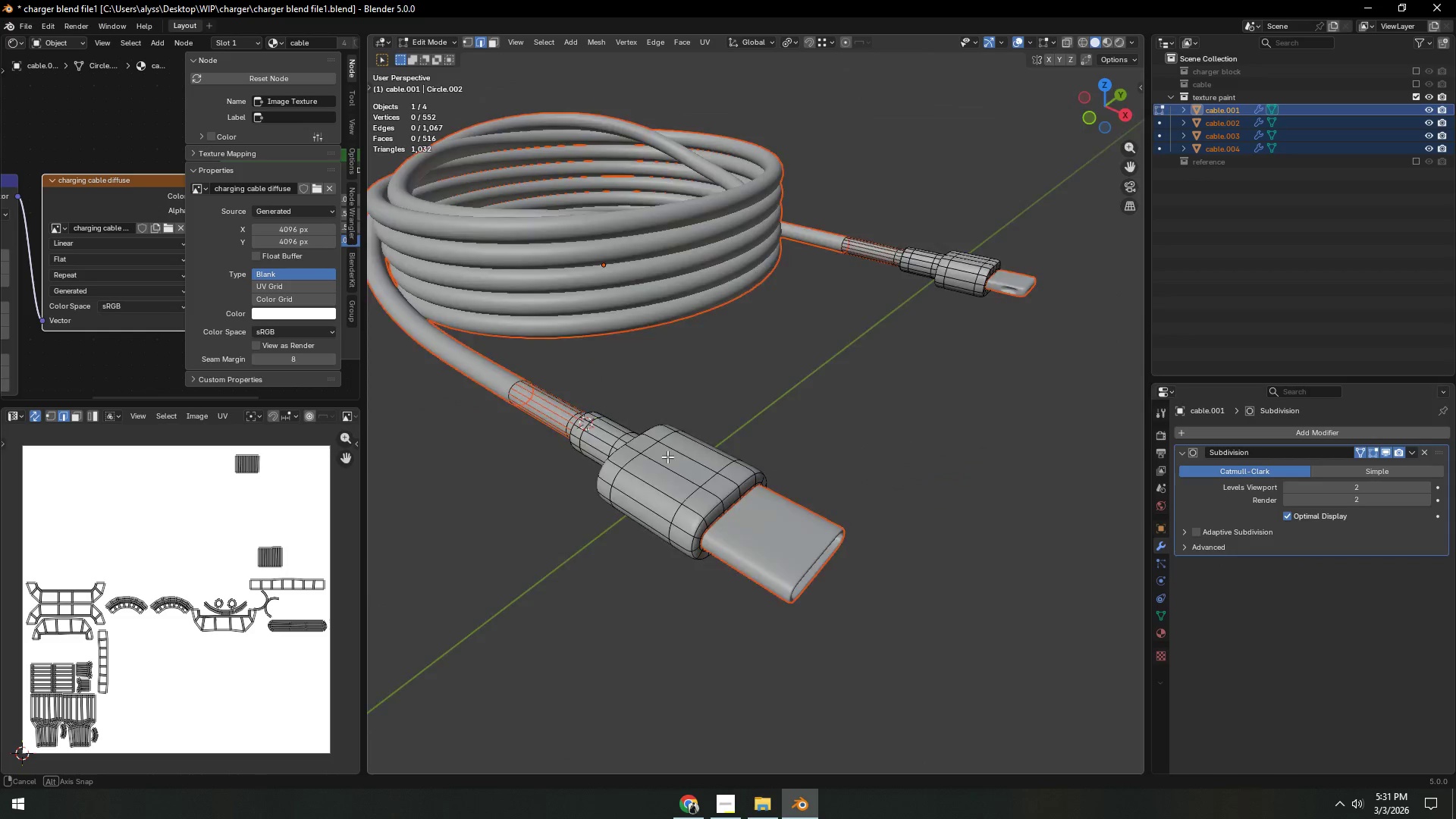 
hold_key(key=ShiftLeft, duration=0.31)
 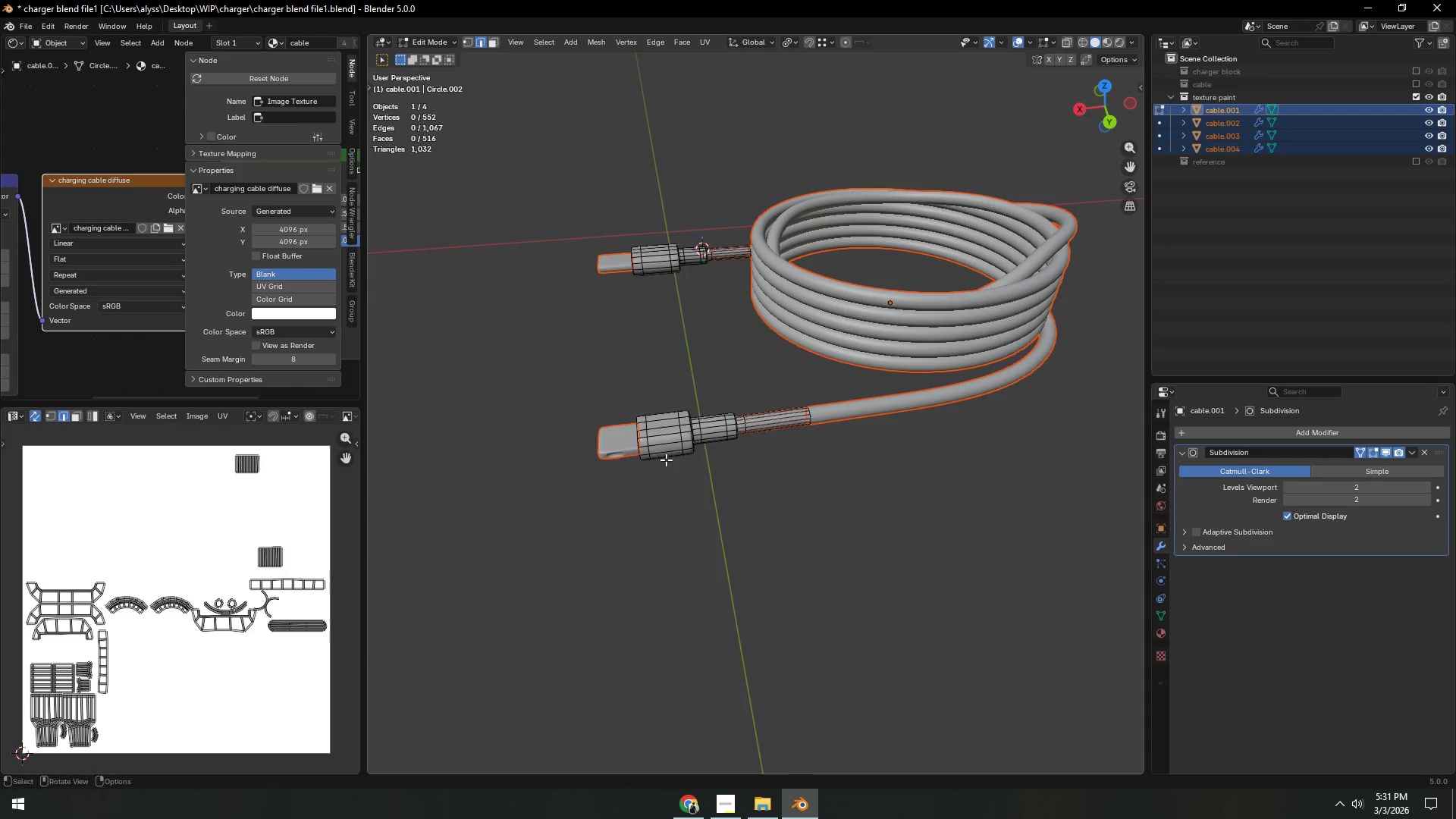 
scroll: coordinate [737, 455], scroll_direction: down, amount: 2.0
 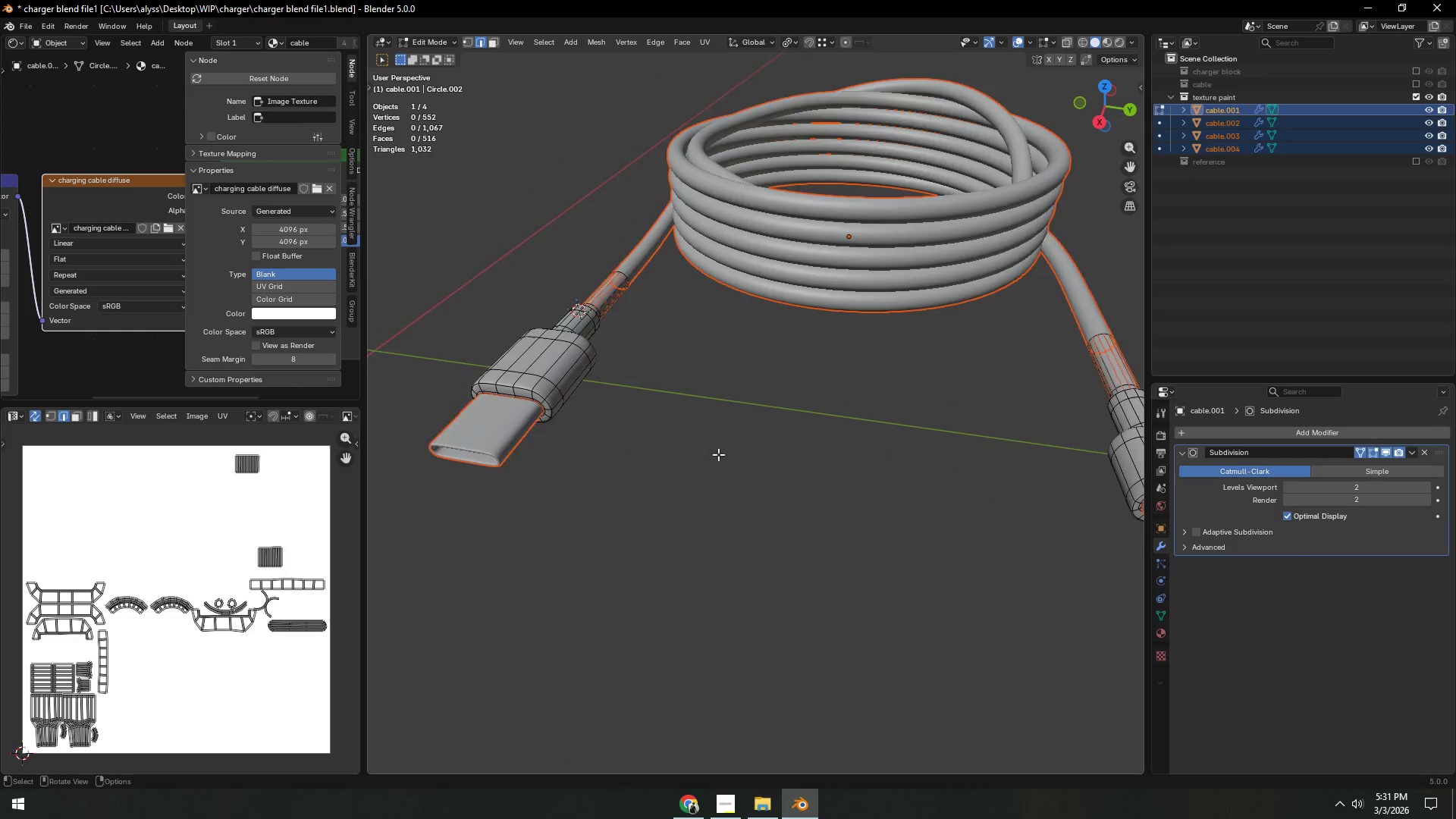 
scroll: coordinate [711, 469], scroll_direction: up, amount: 2.0
 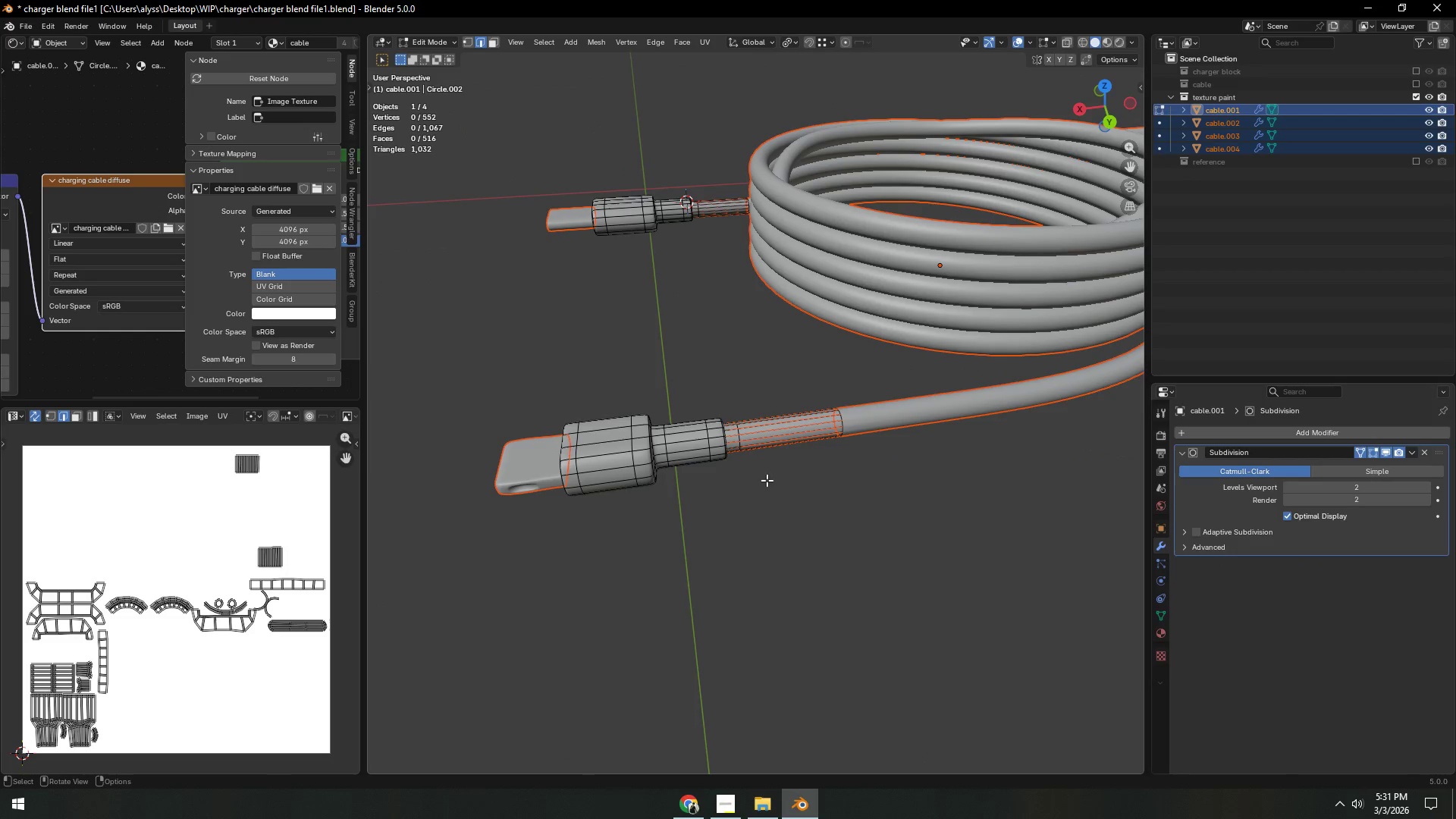 
left_click([767, 480])
 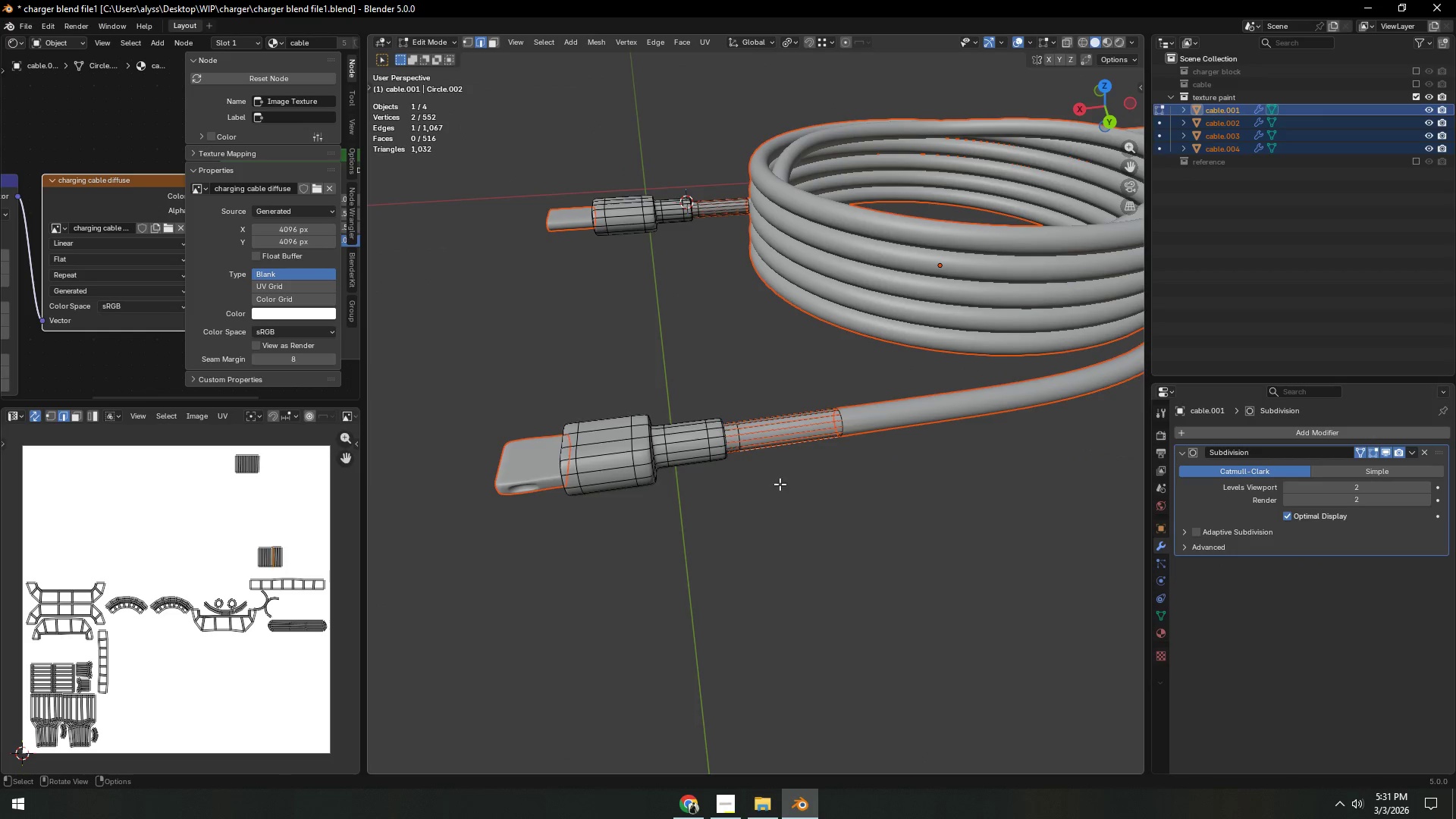 
key(Tab)
 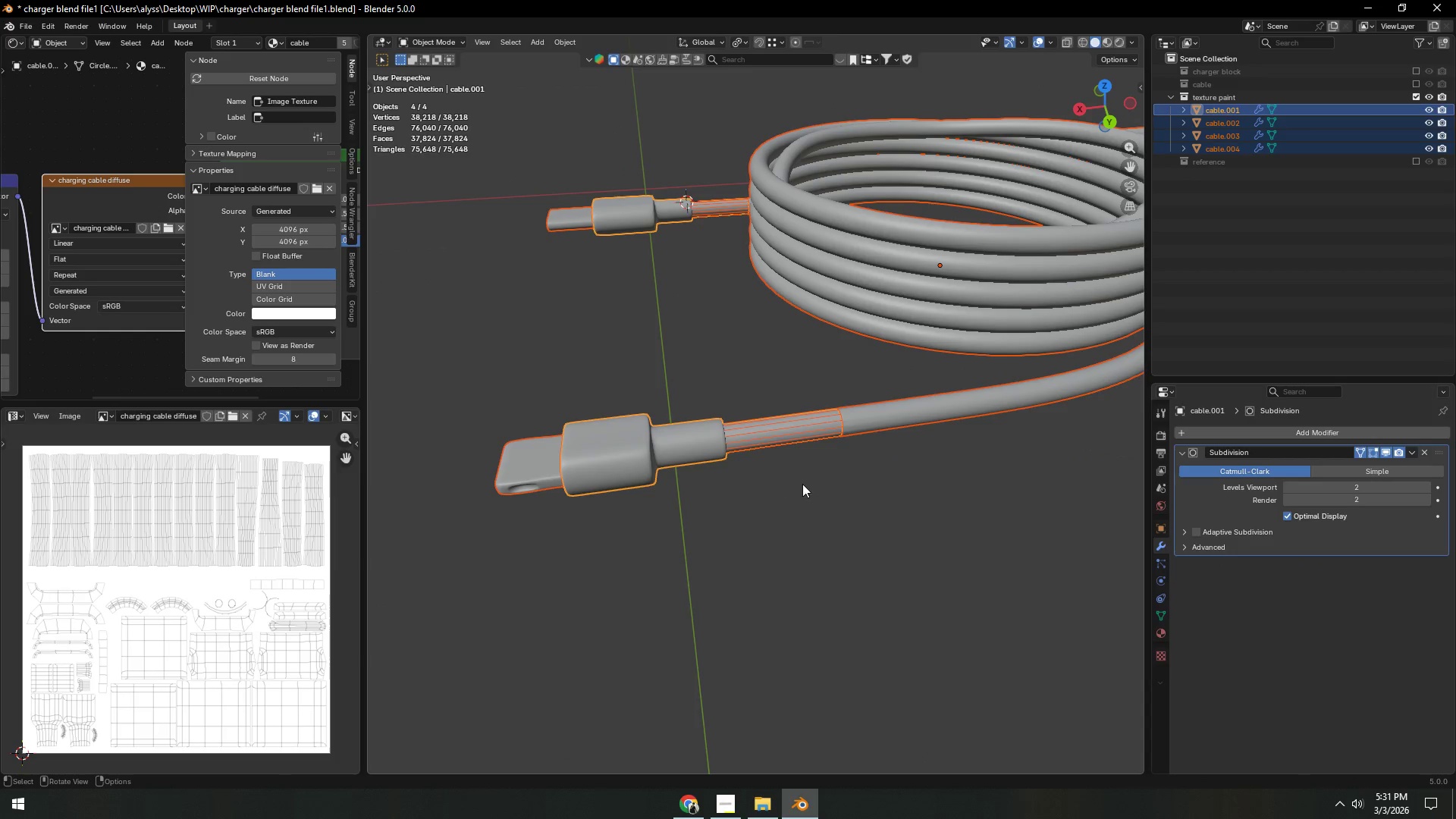 
left_click([808, 484])
 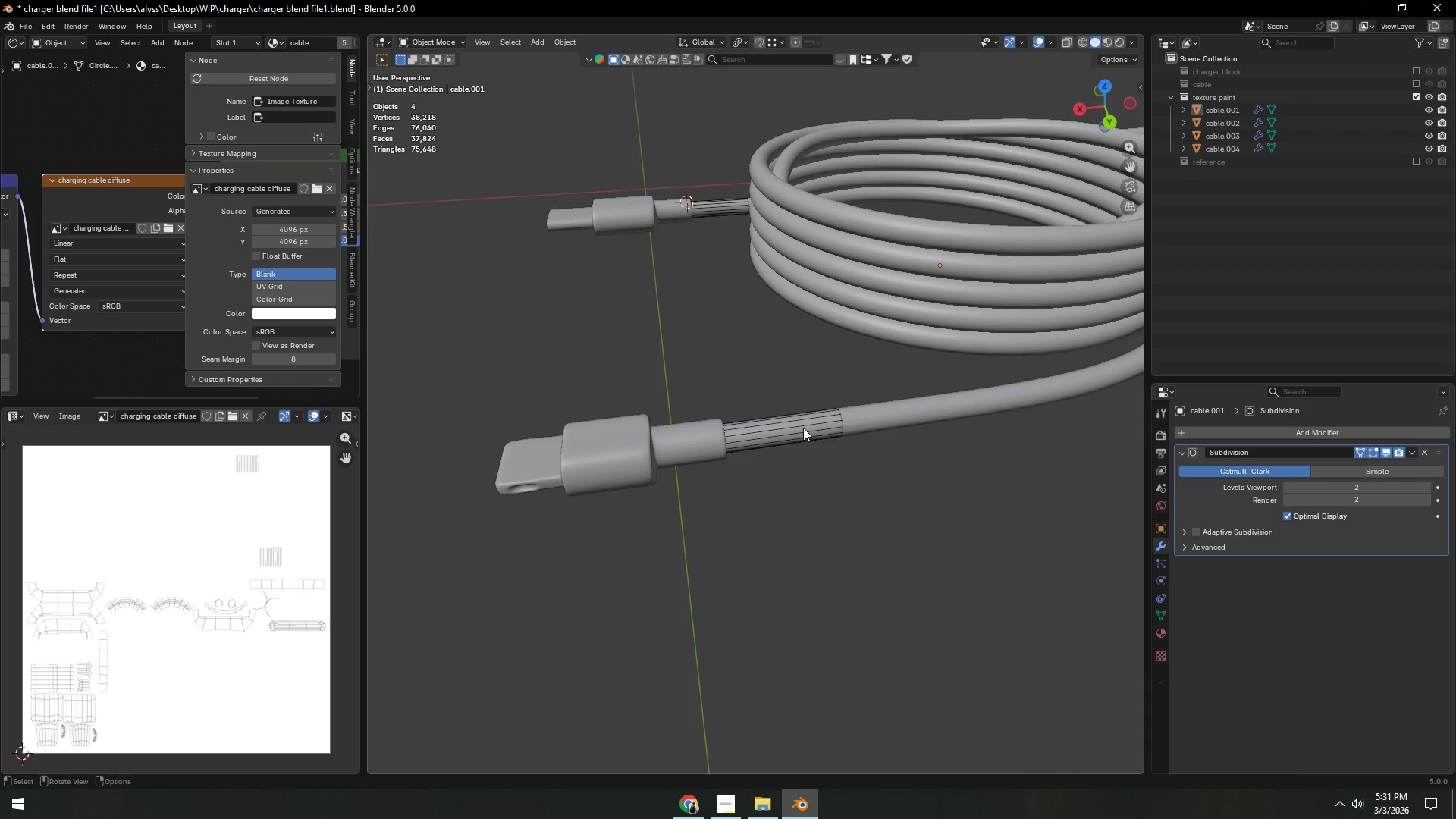 
left_click([803, 428])
 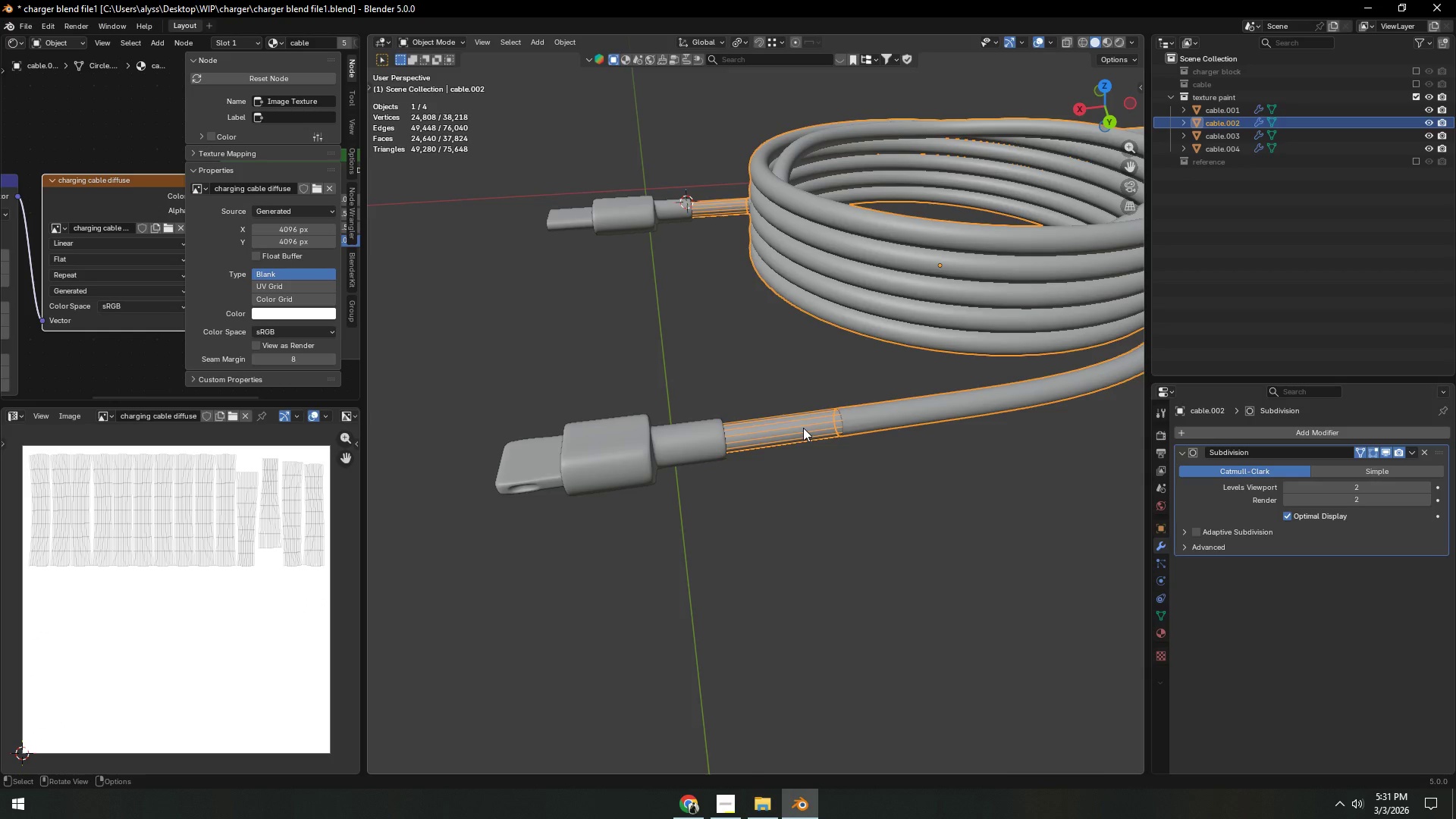 
key(Tab)
 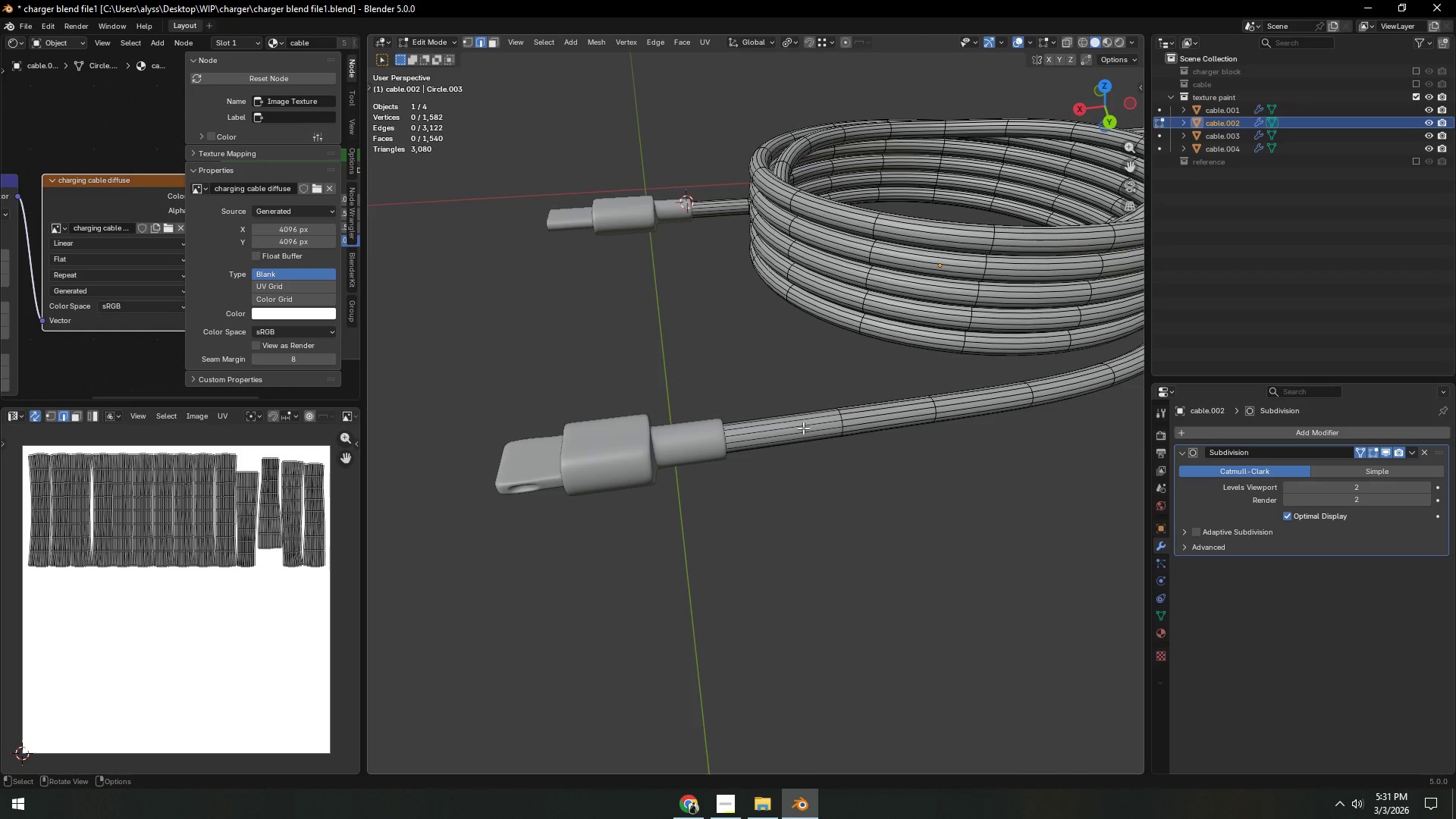 
left_click([803, 428])
 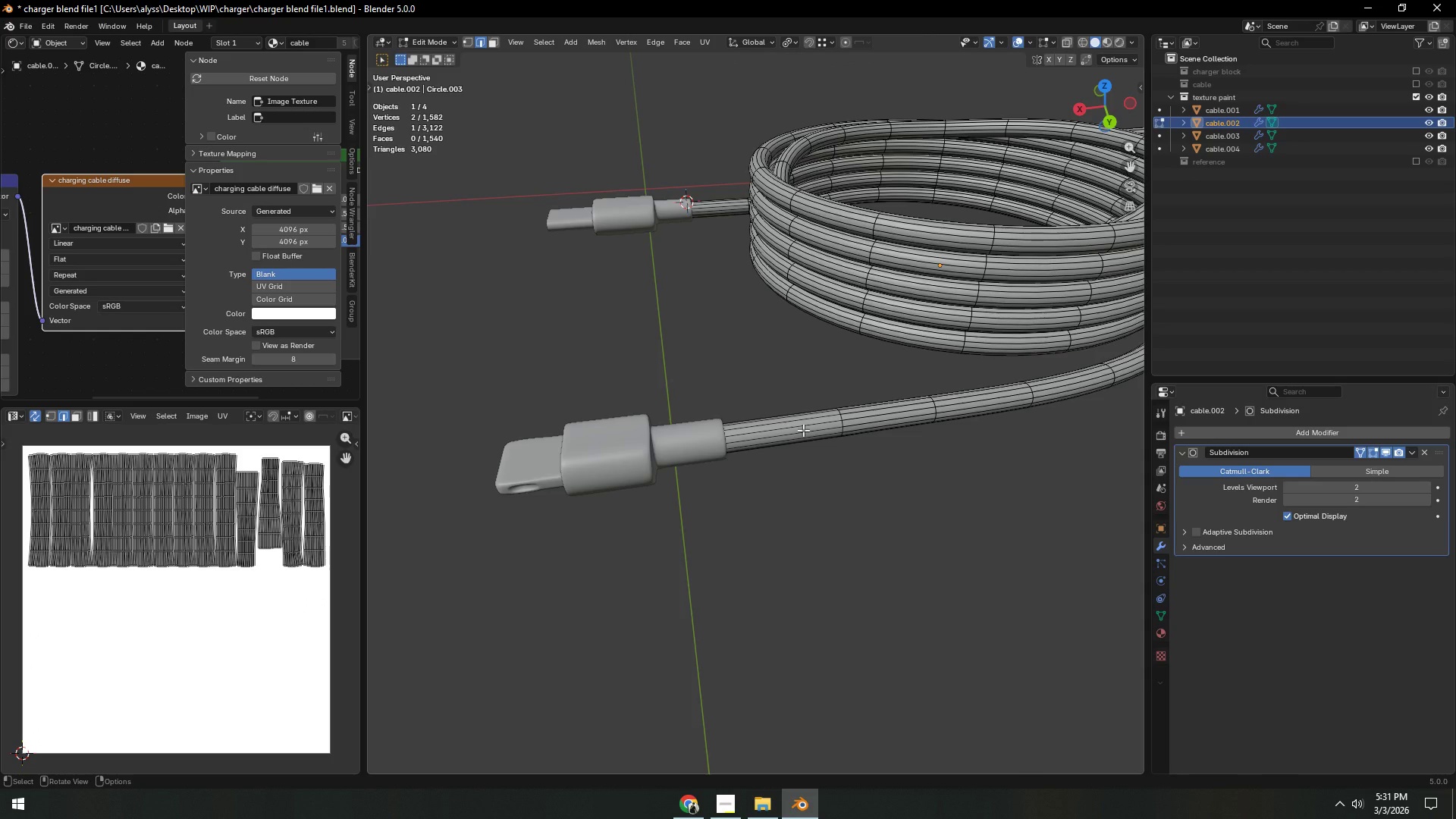 
left_click([803, 430])
 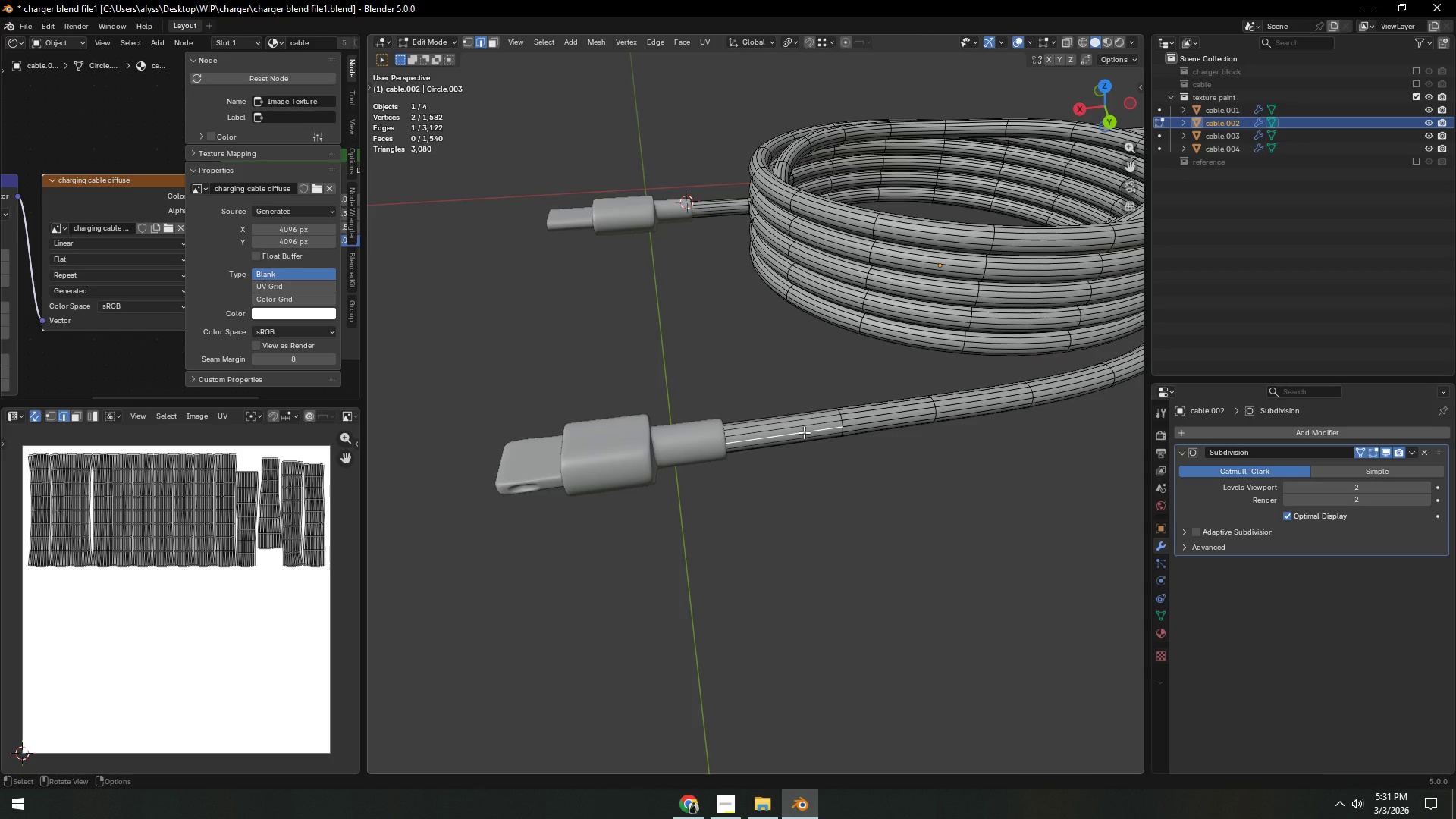 
key(G)
 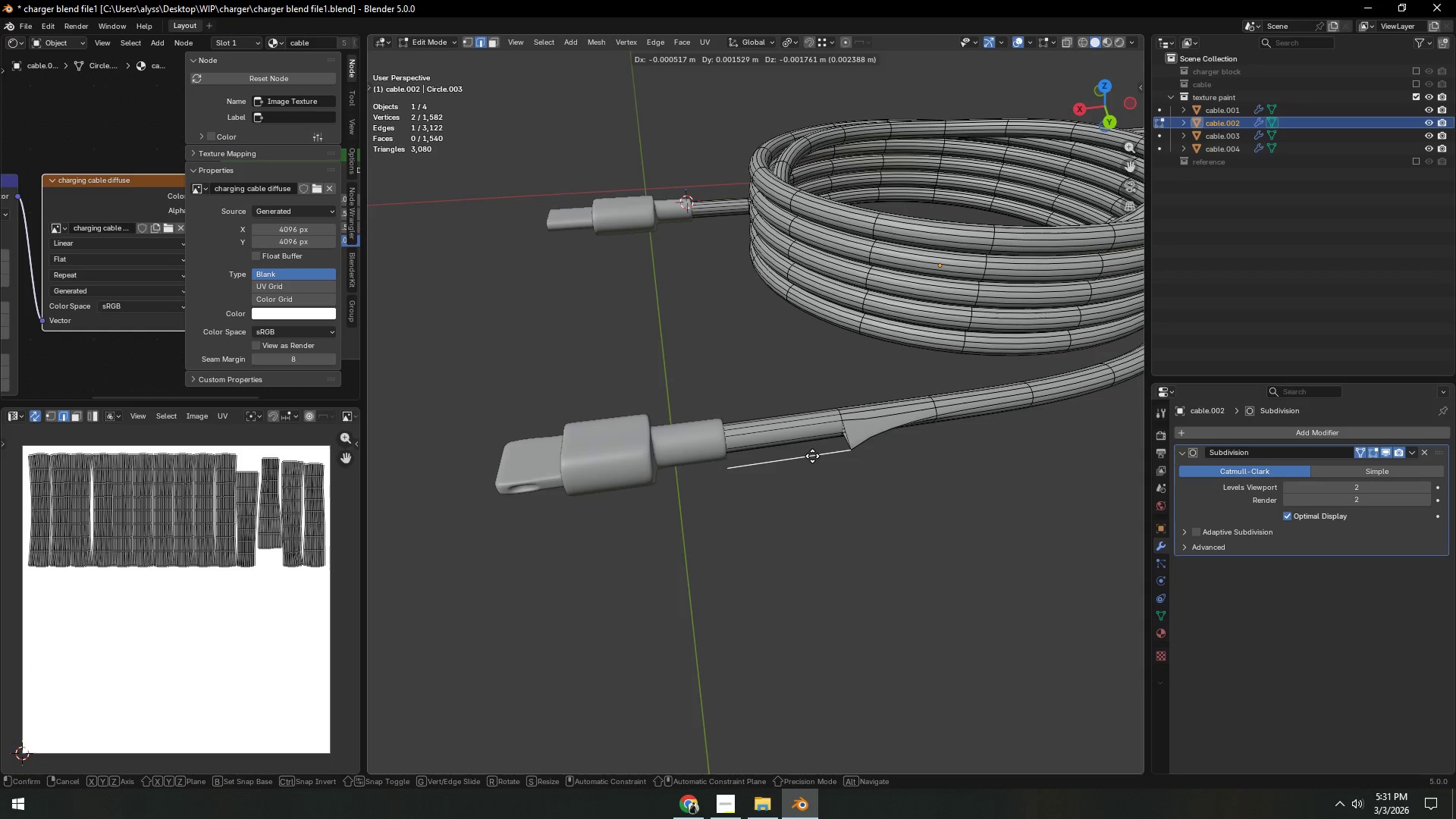 
right_click([812, 455])
 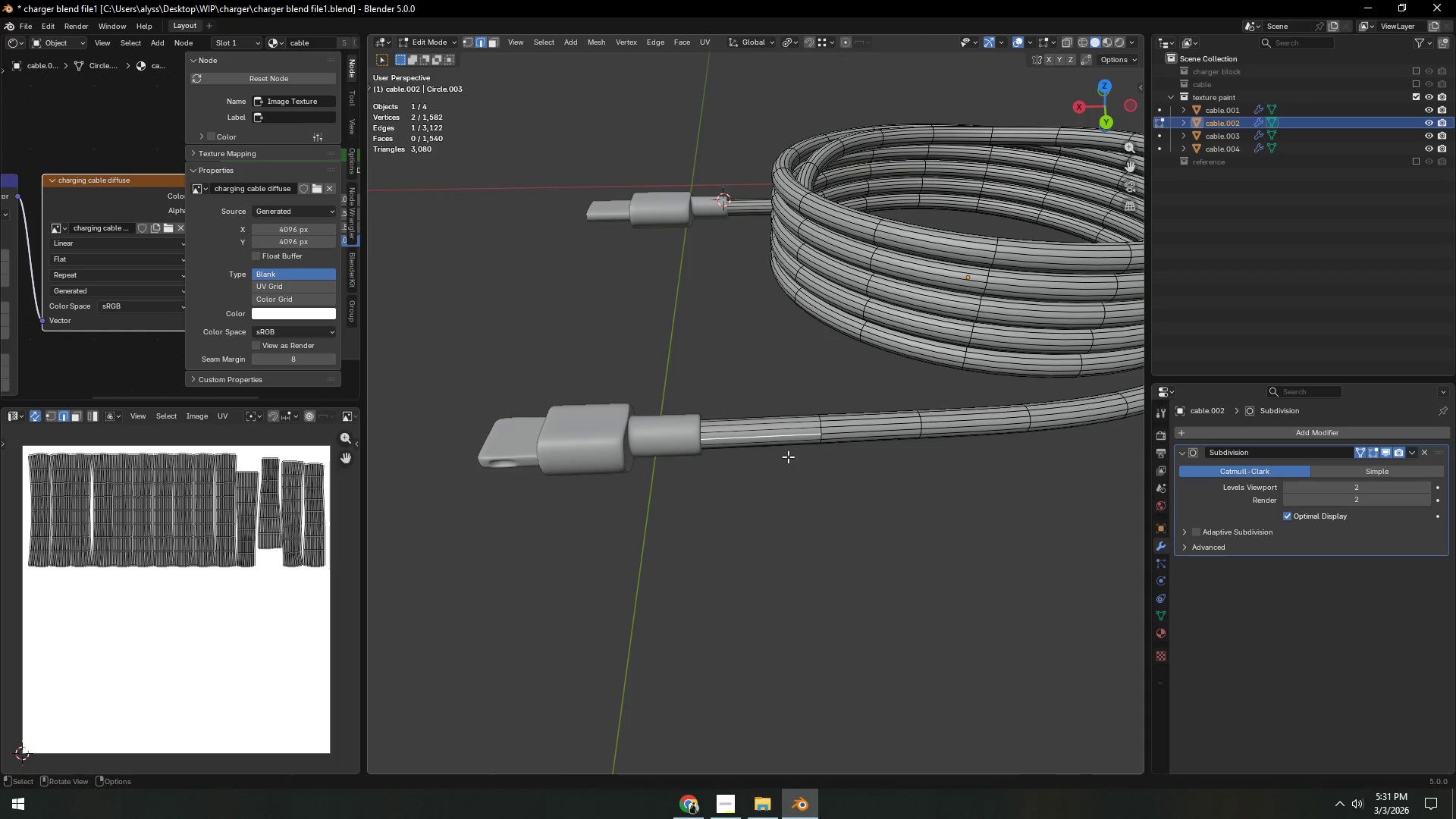 
key(Control+Z)
 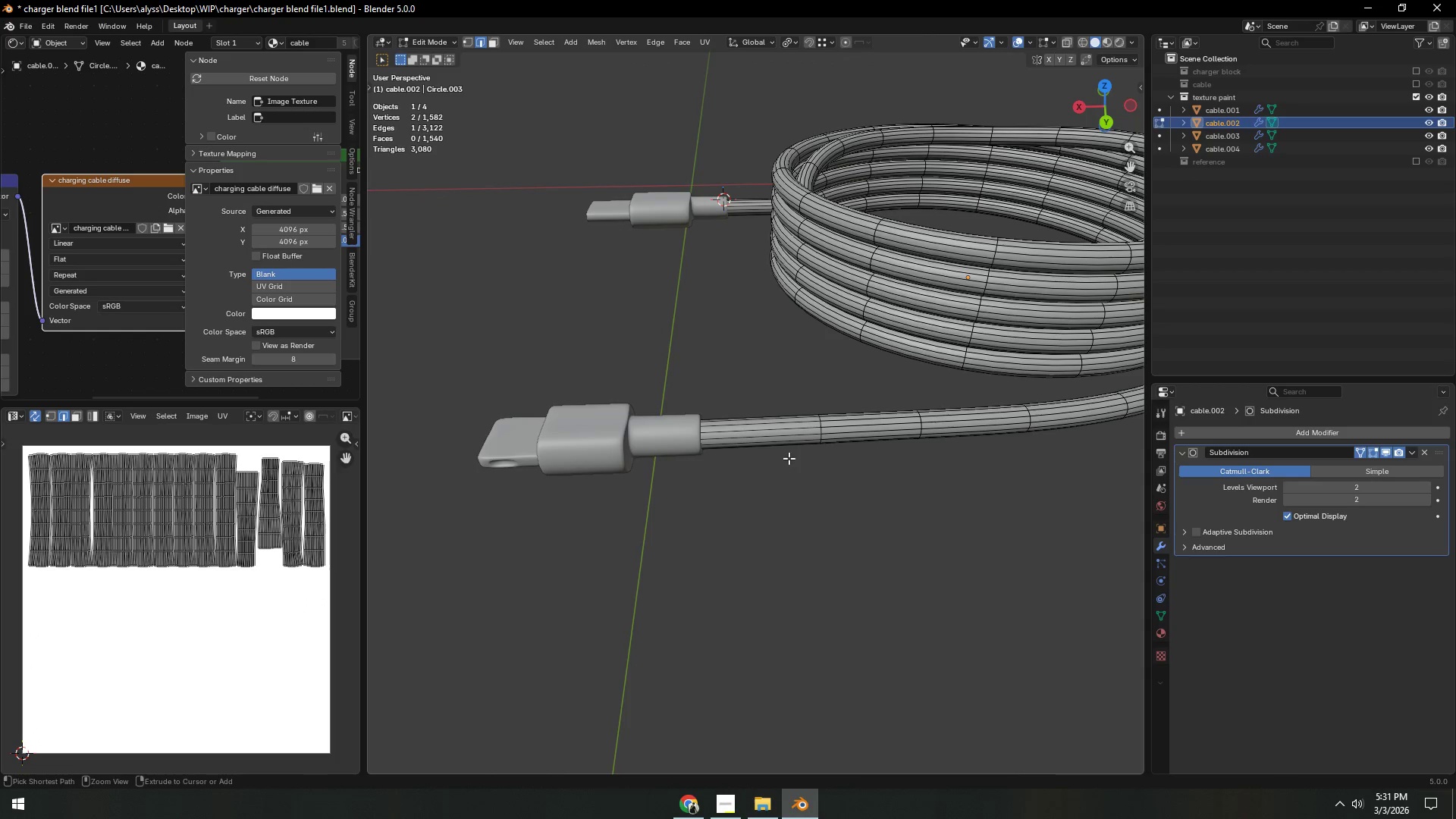 
key(Control+Z)
 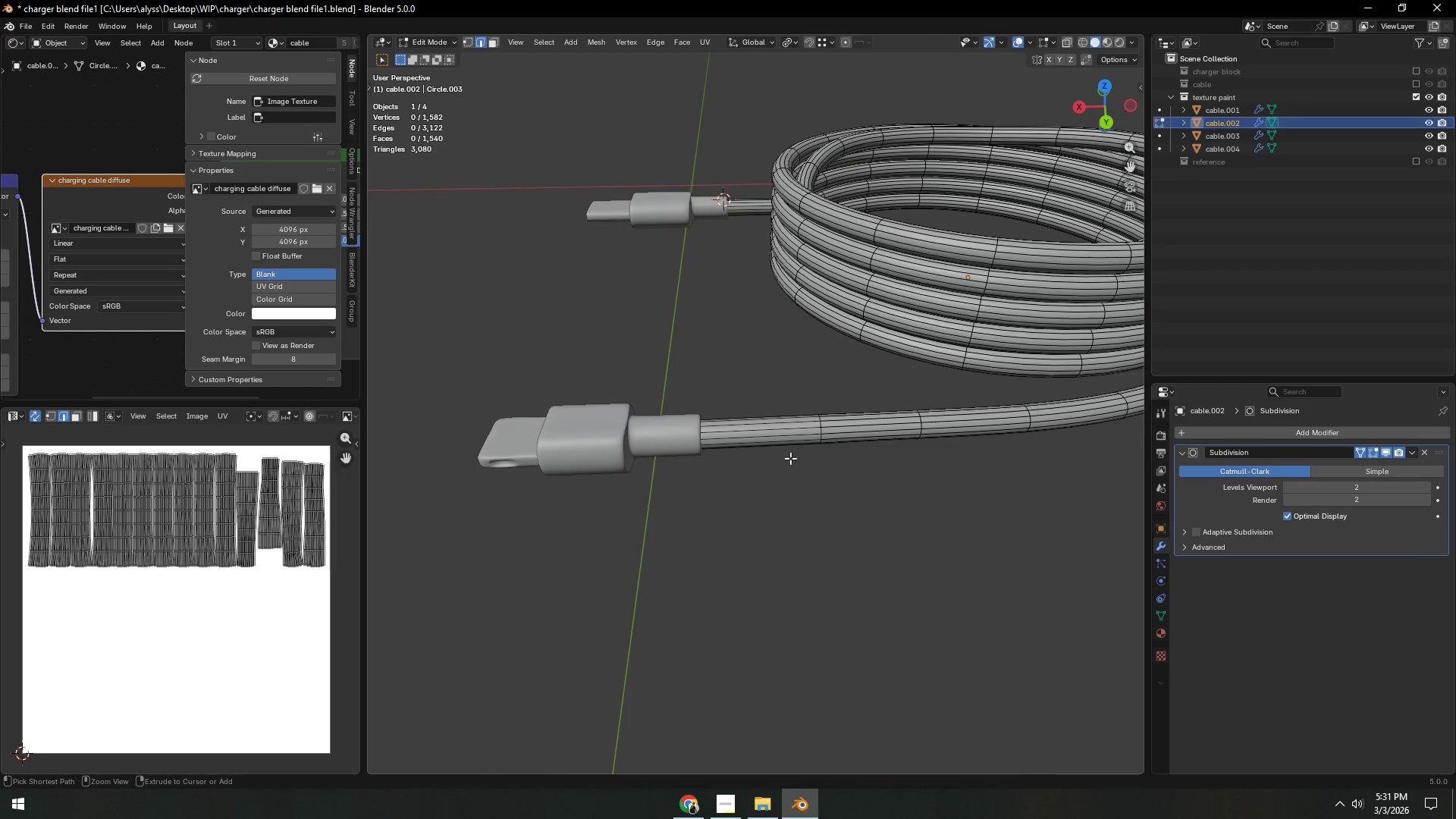 
key(Control+Z)
 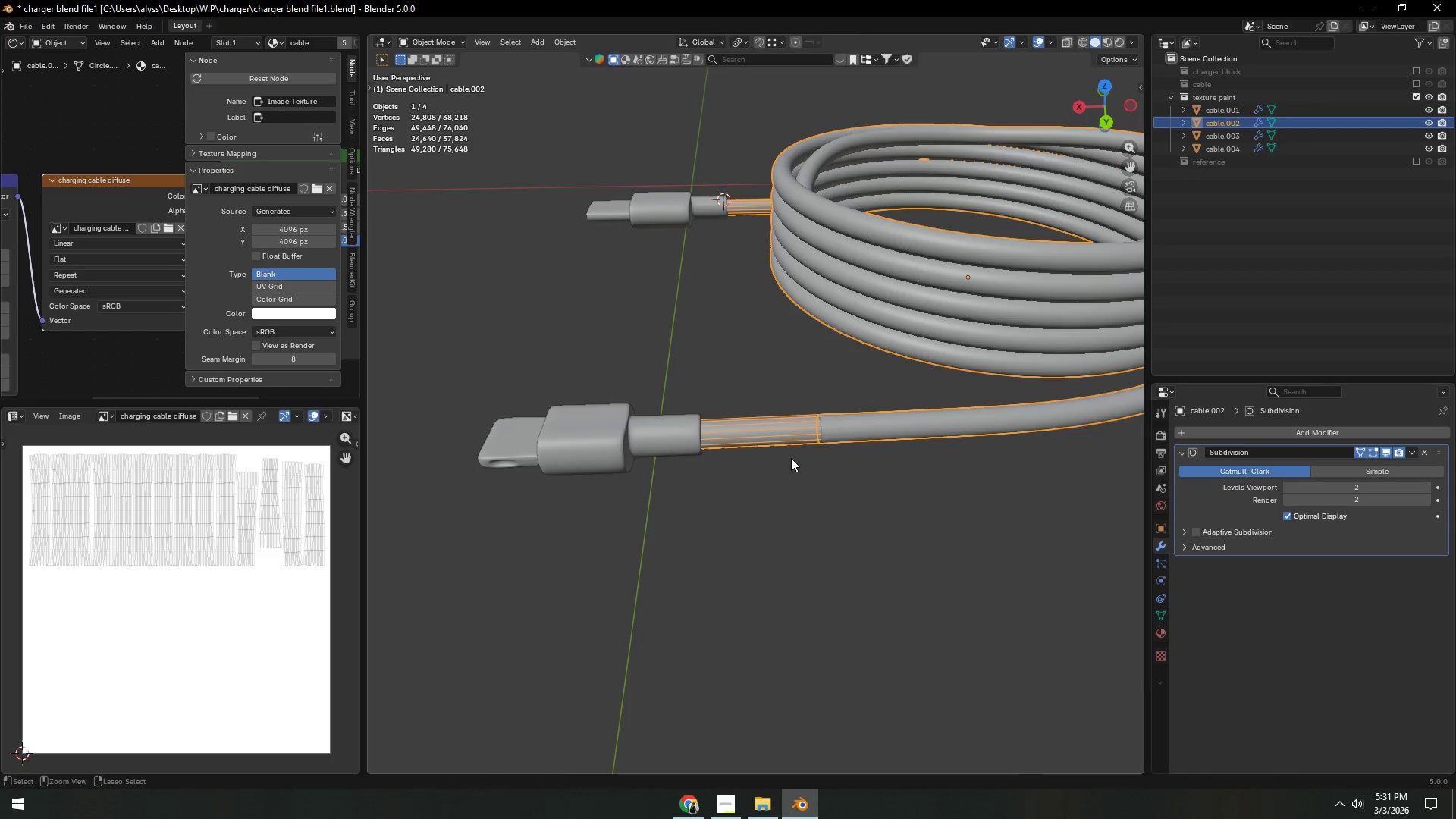 
key(Control+Z)
 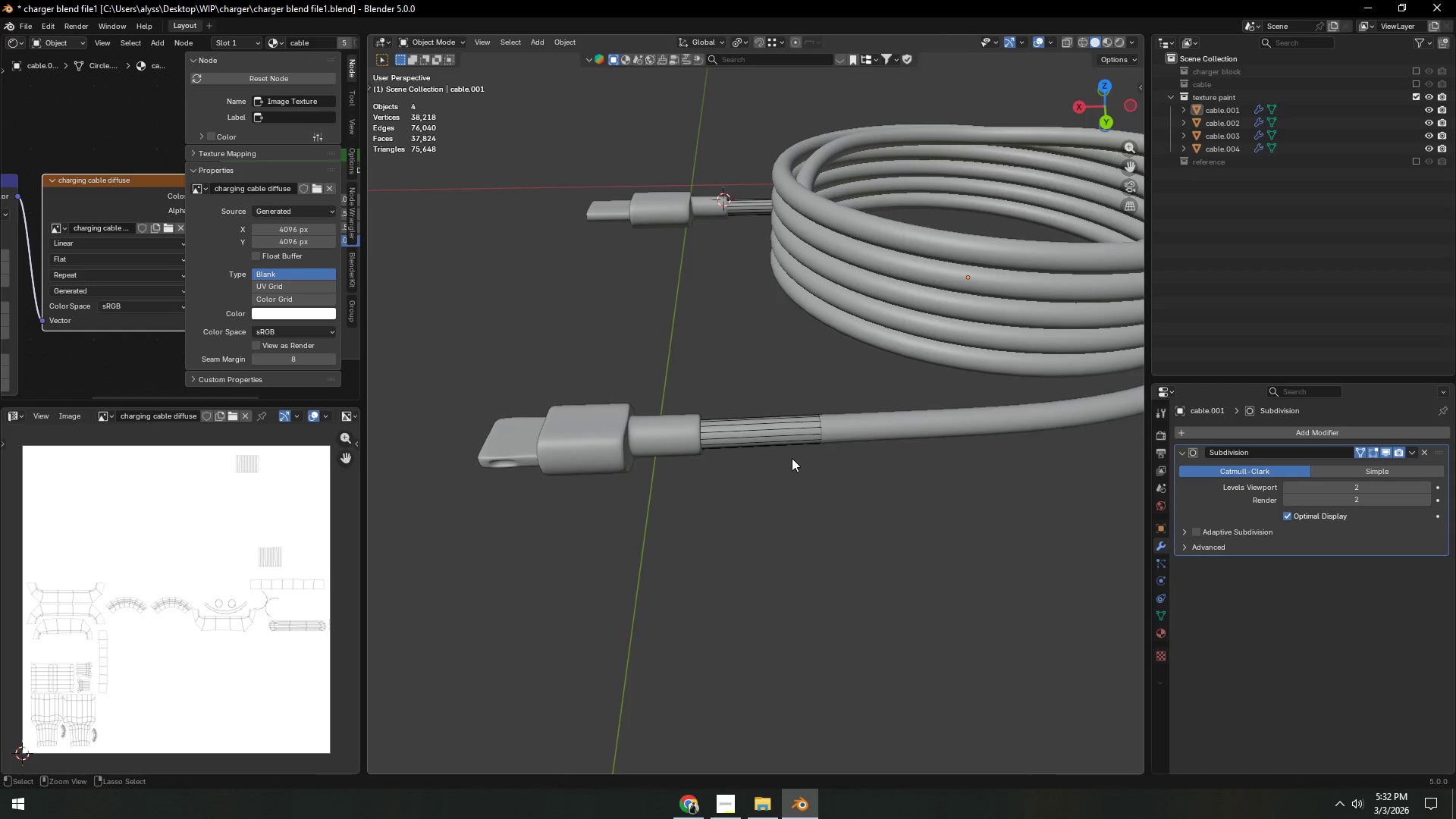 
key(Control+Z)
 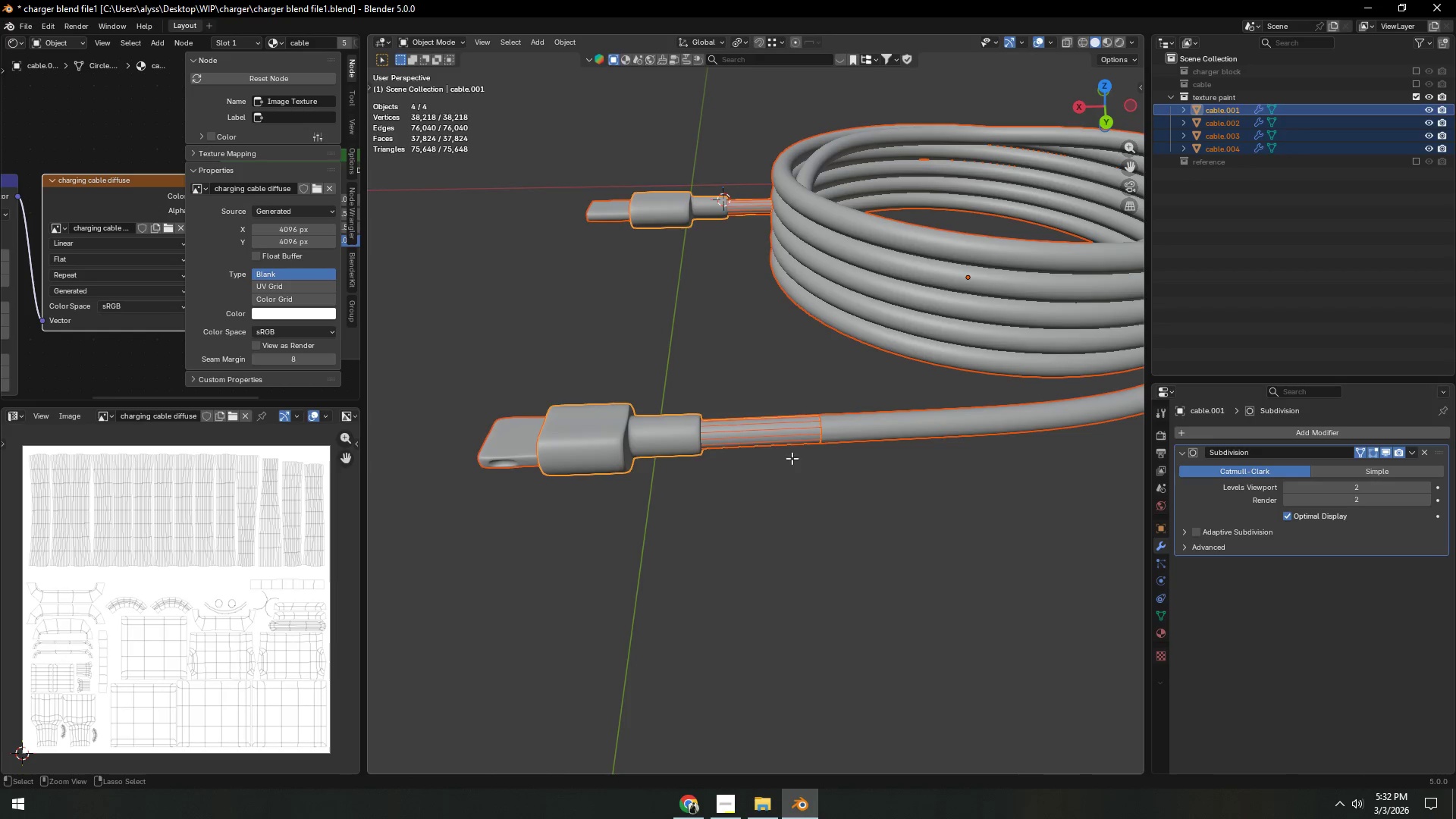 
key(Control+Z)
 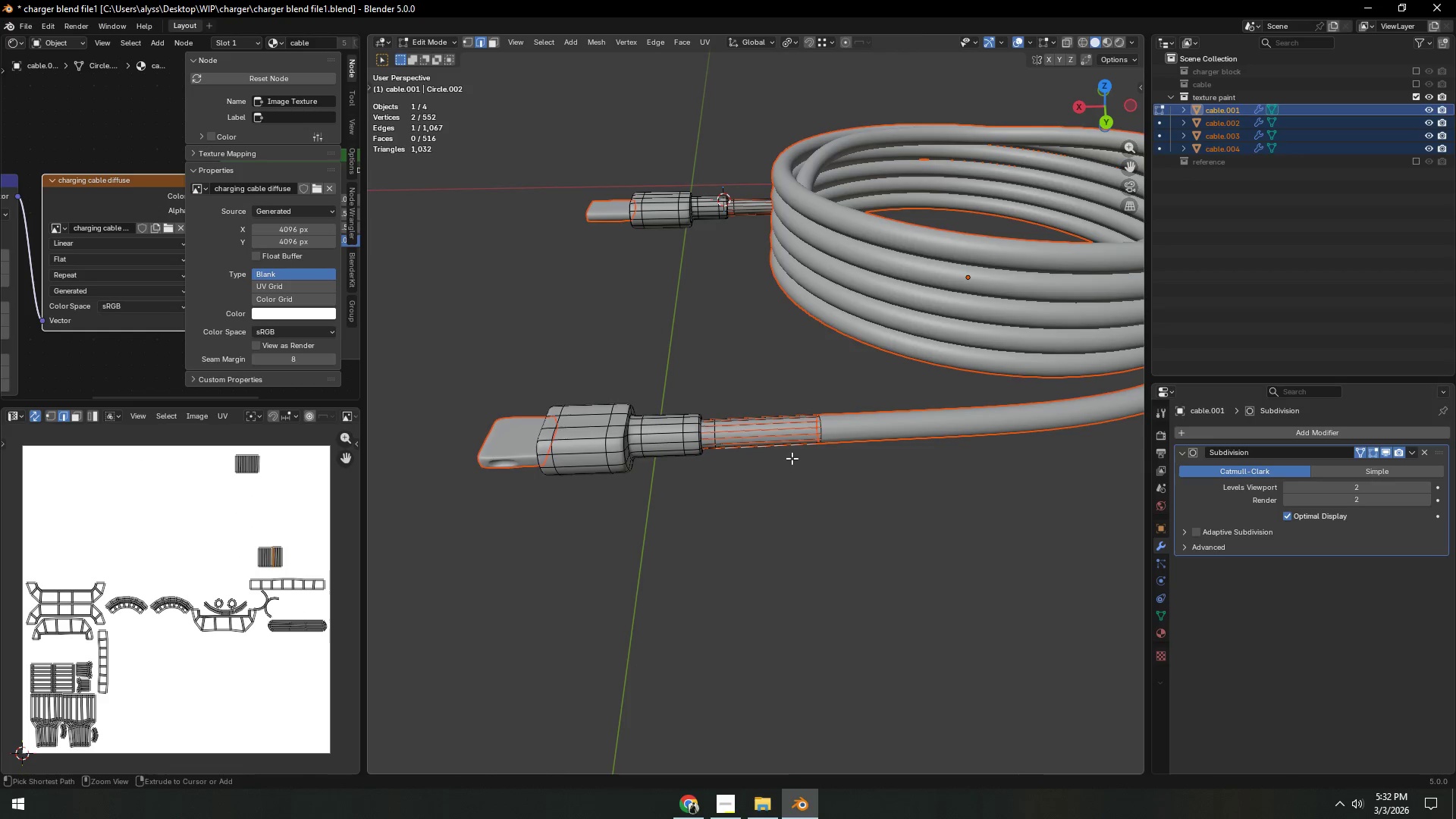 
key(Control+Z)
 